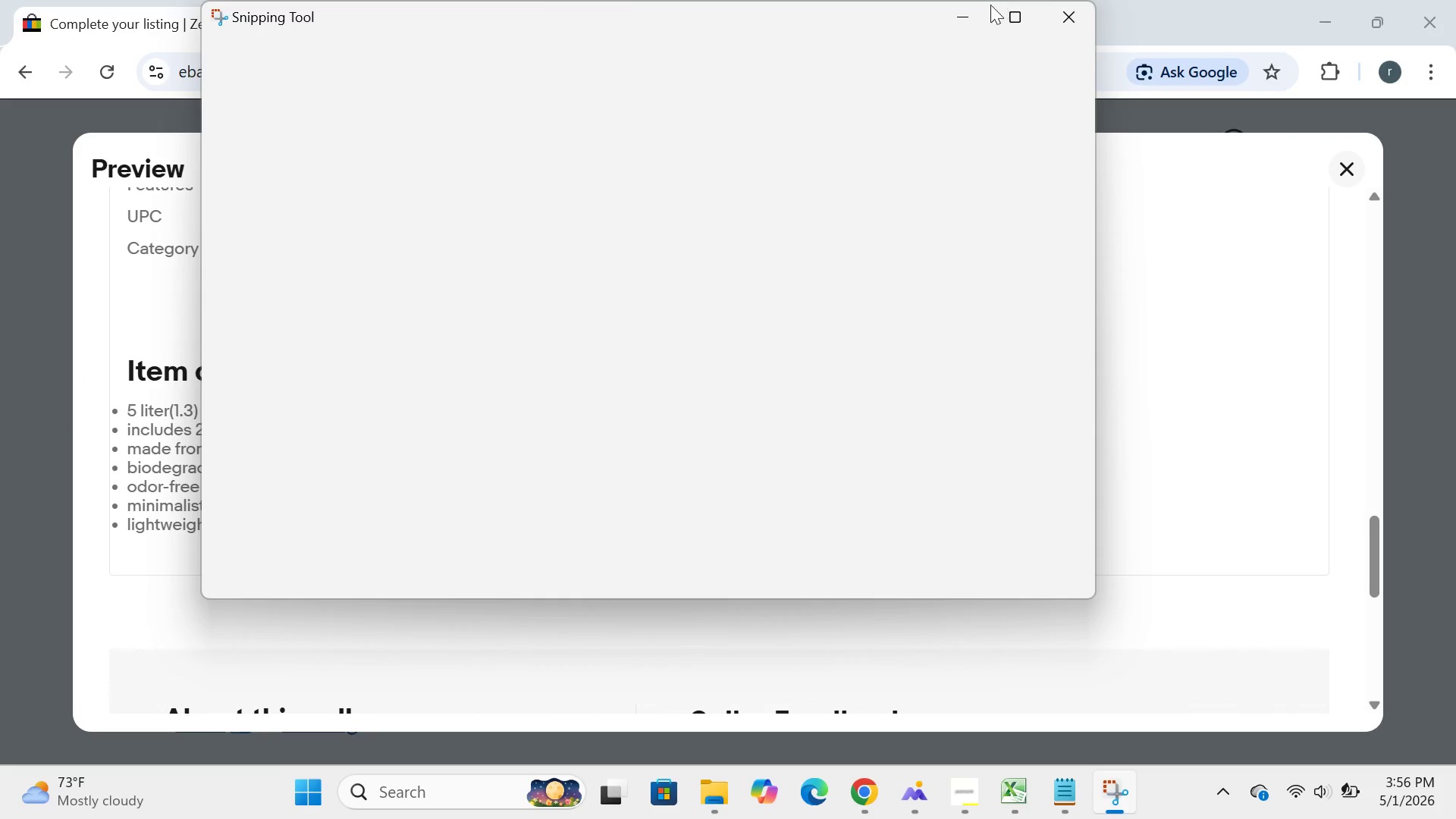 
left_click([956, 13])
 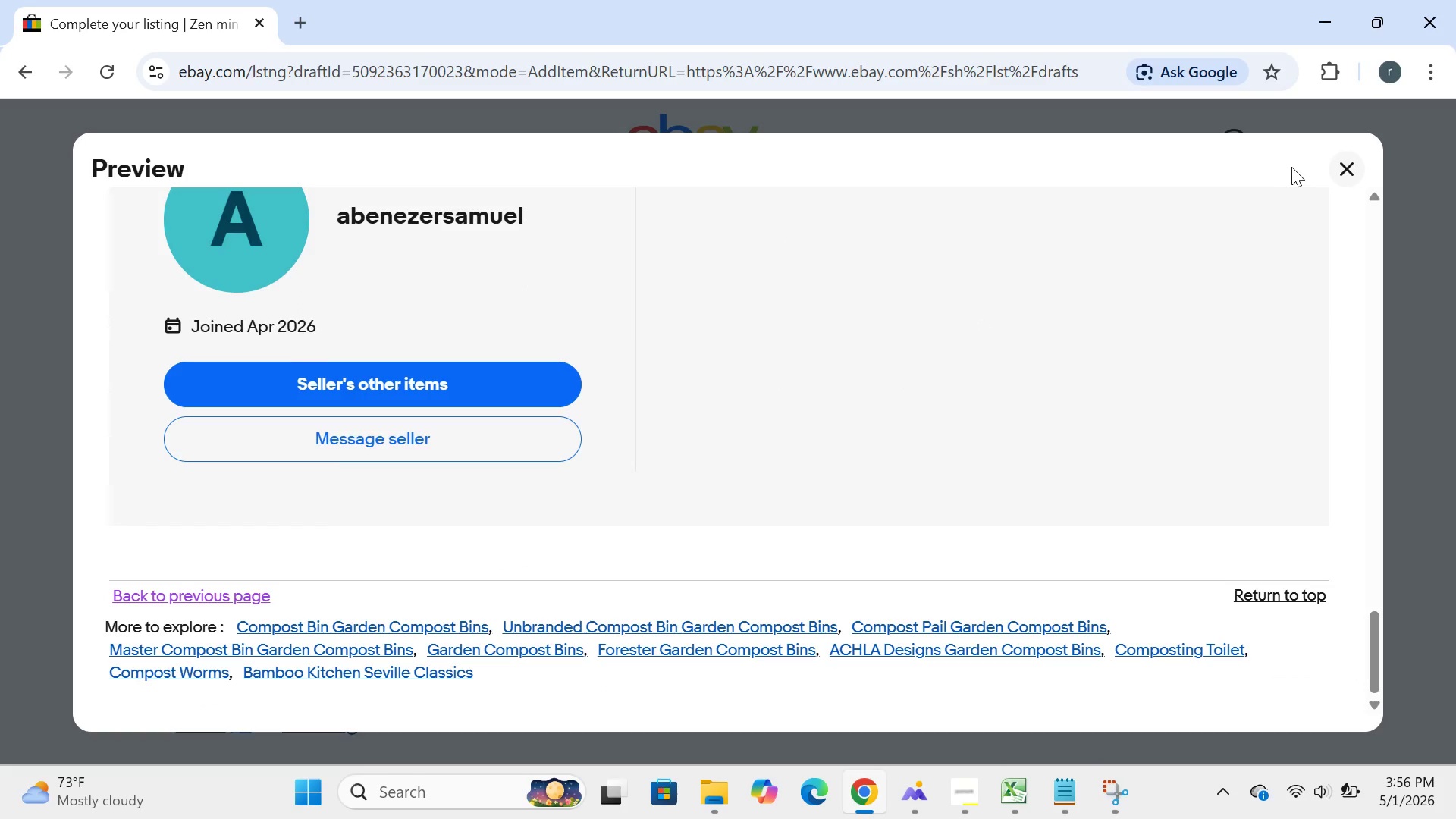 
left_click([1332, 165])
 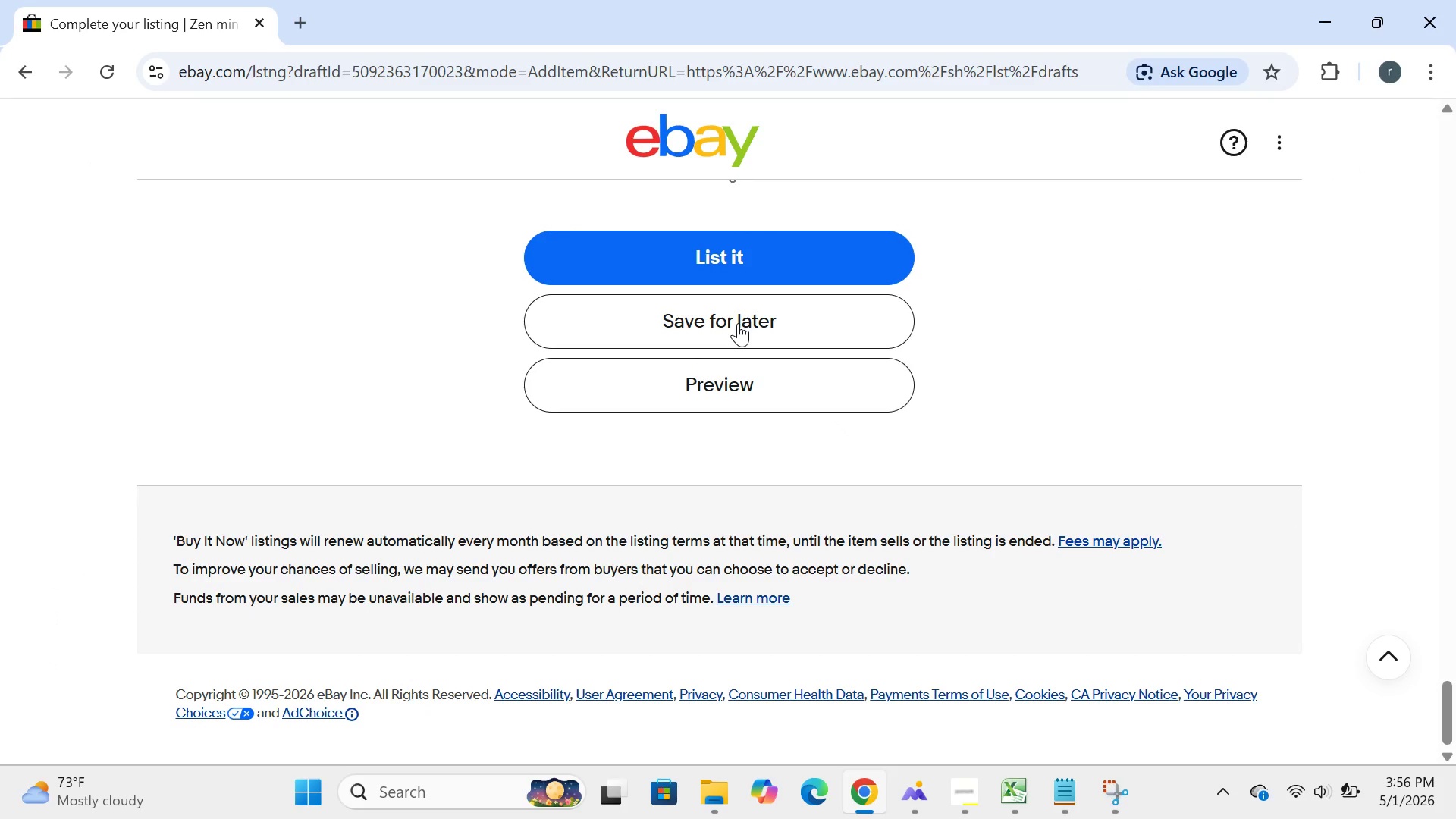 
left_click([738, 323])
 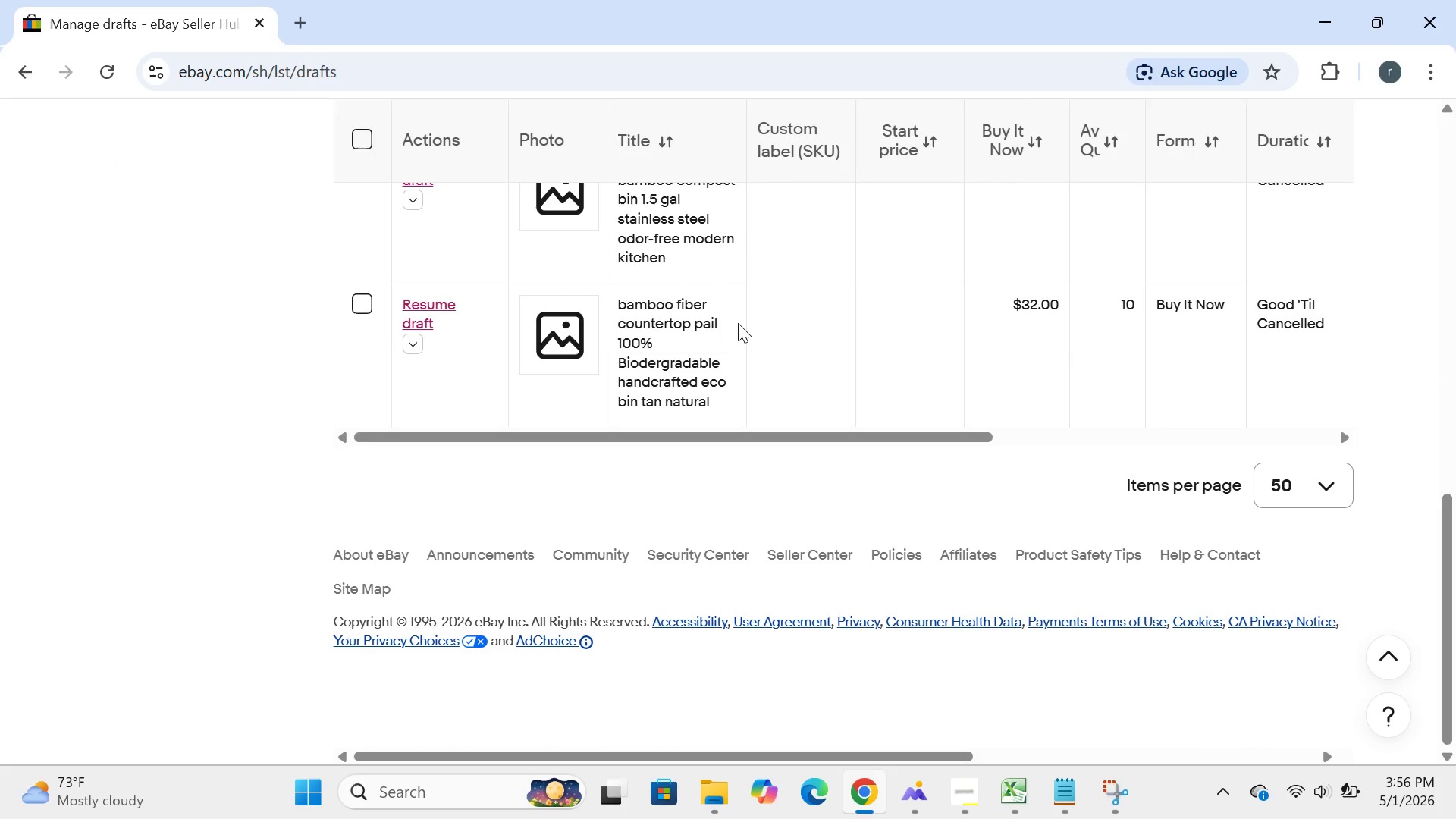 
wait(14.56)
 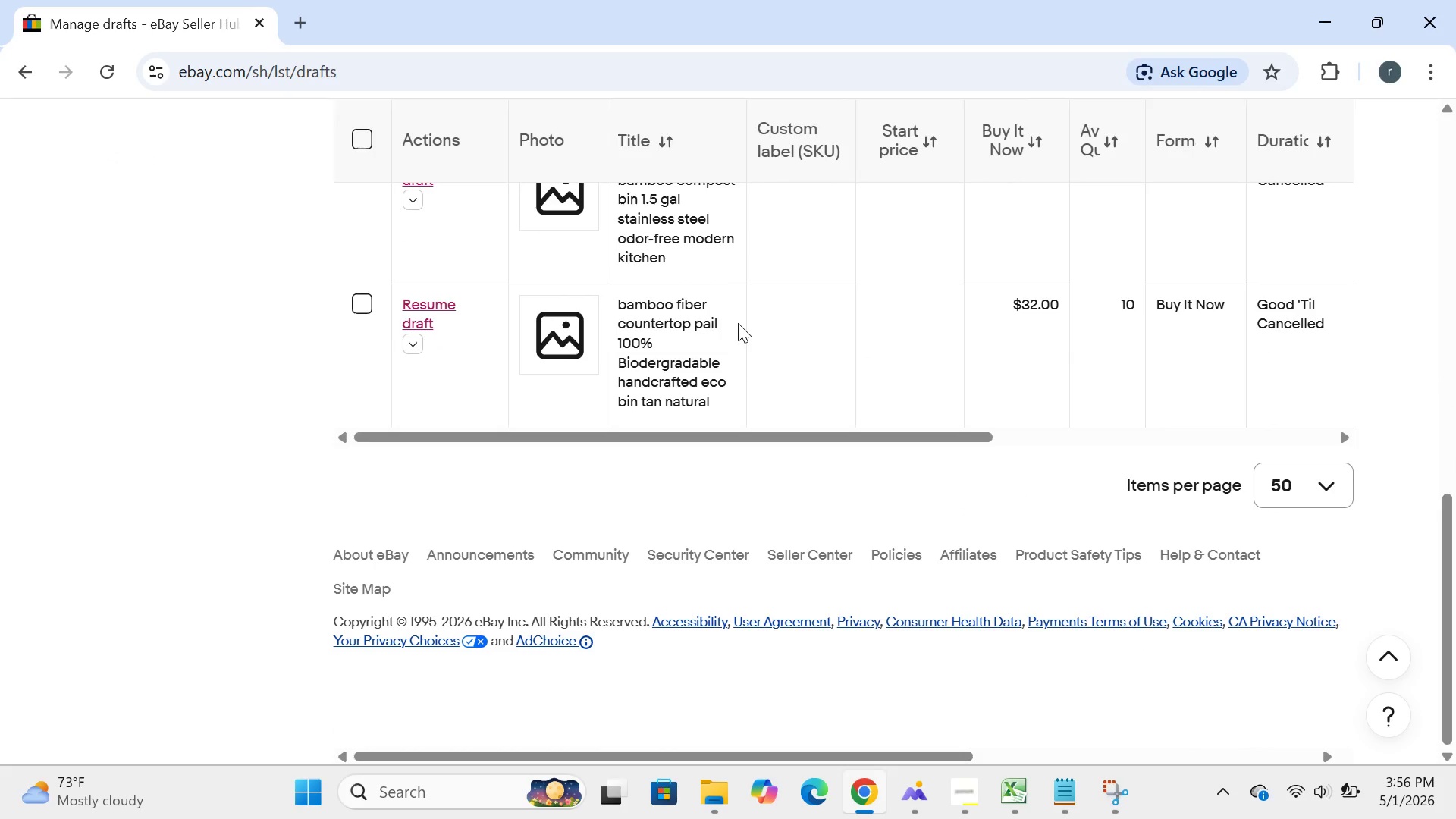 
left_click([413, 517])
 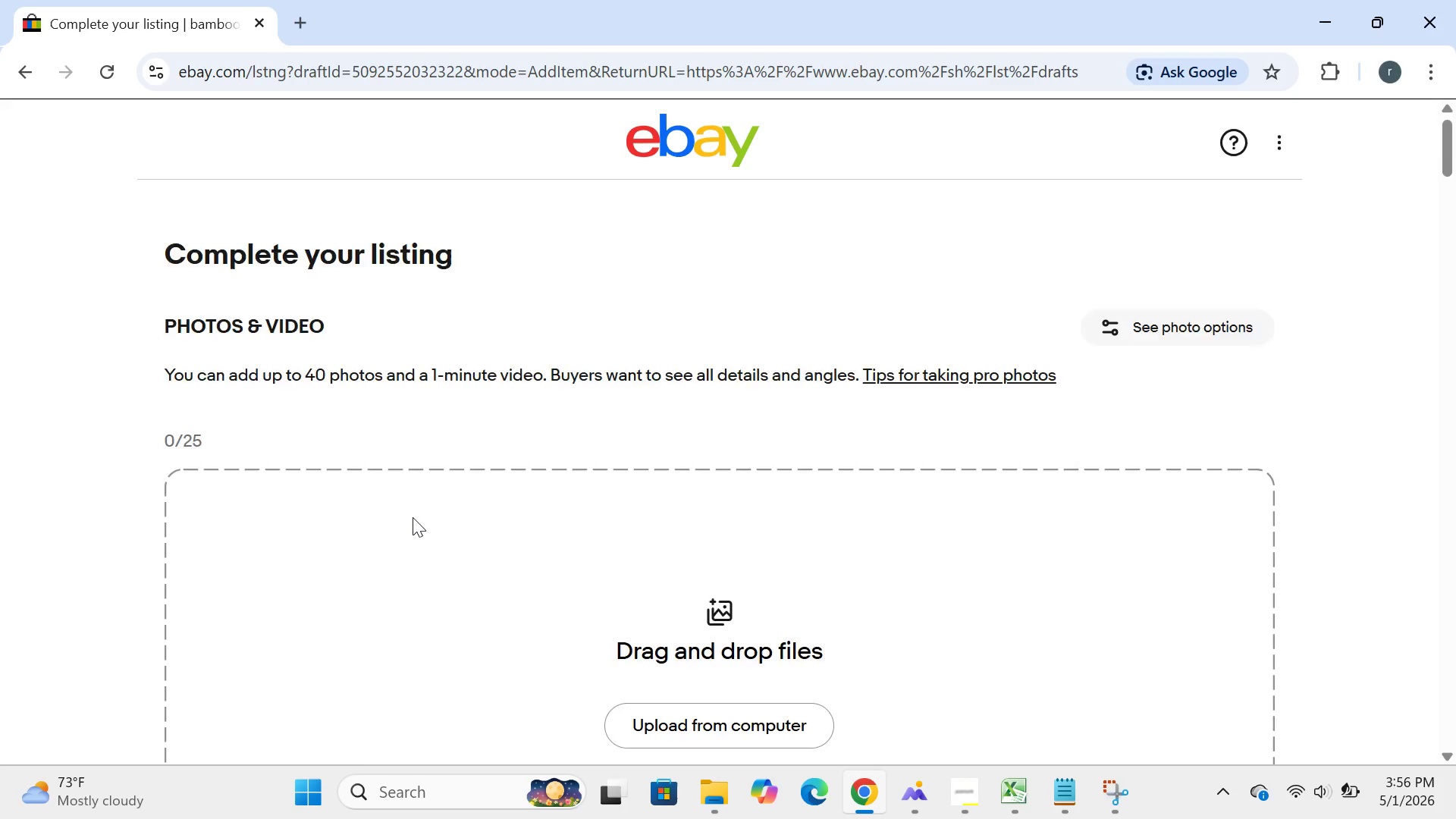 
wait(23.94)
 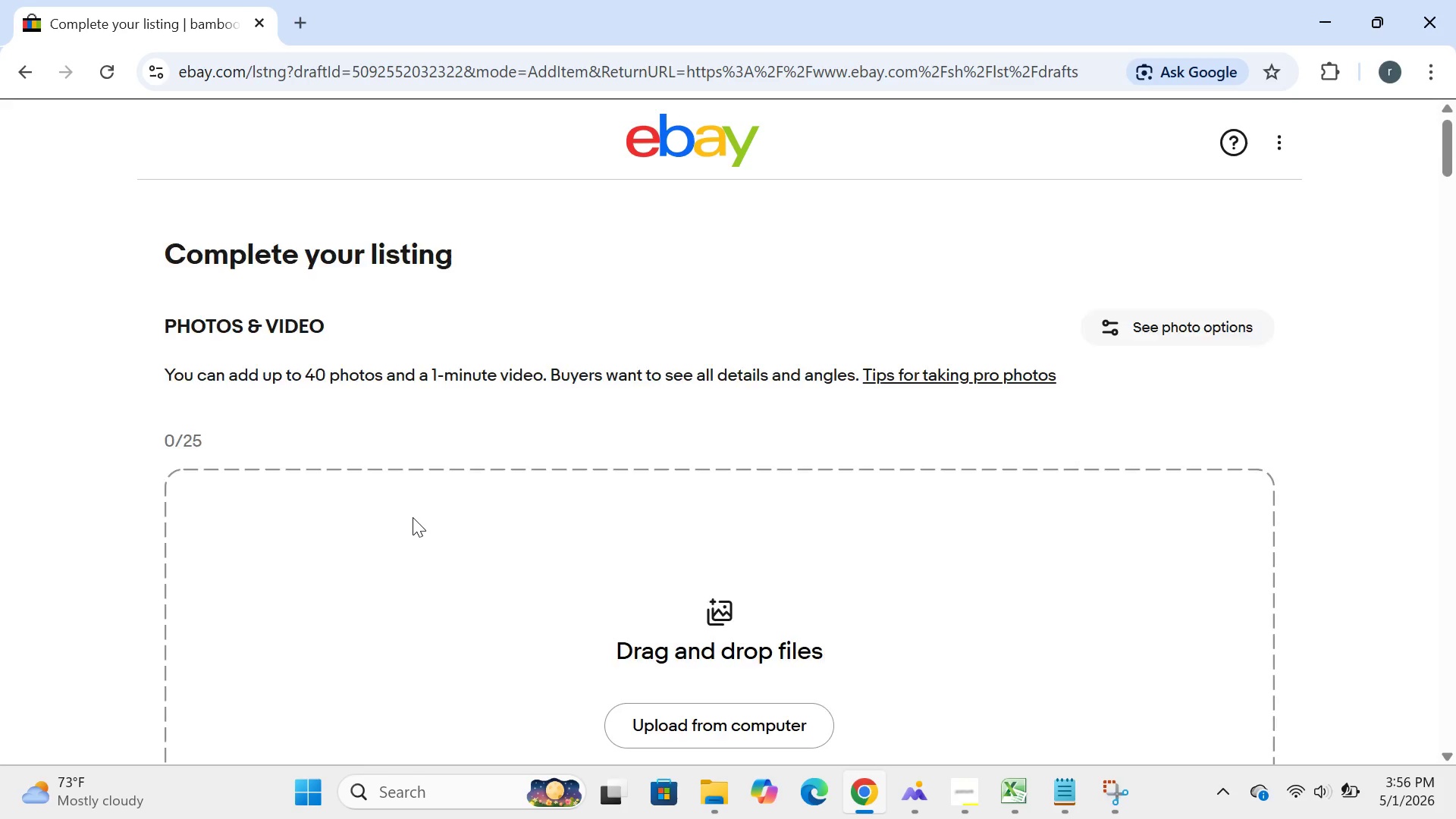 
left_click([693, 444])
 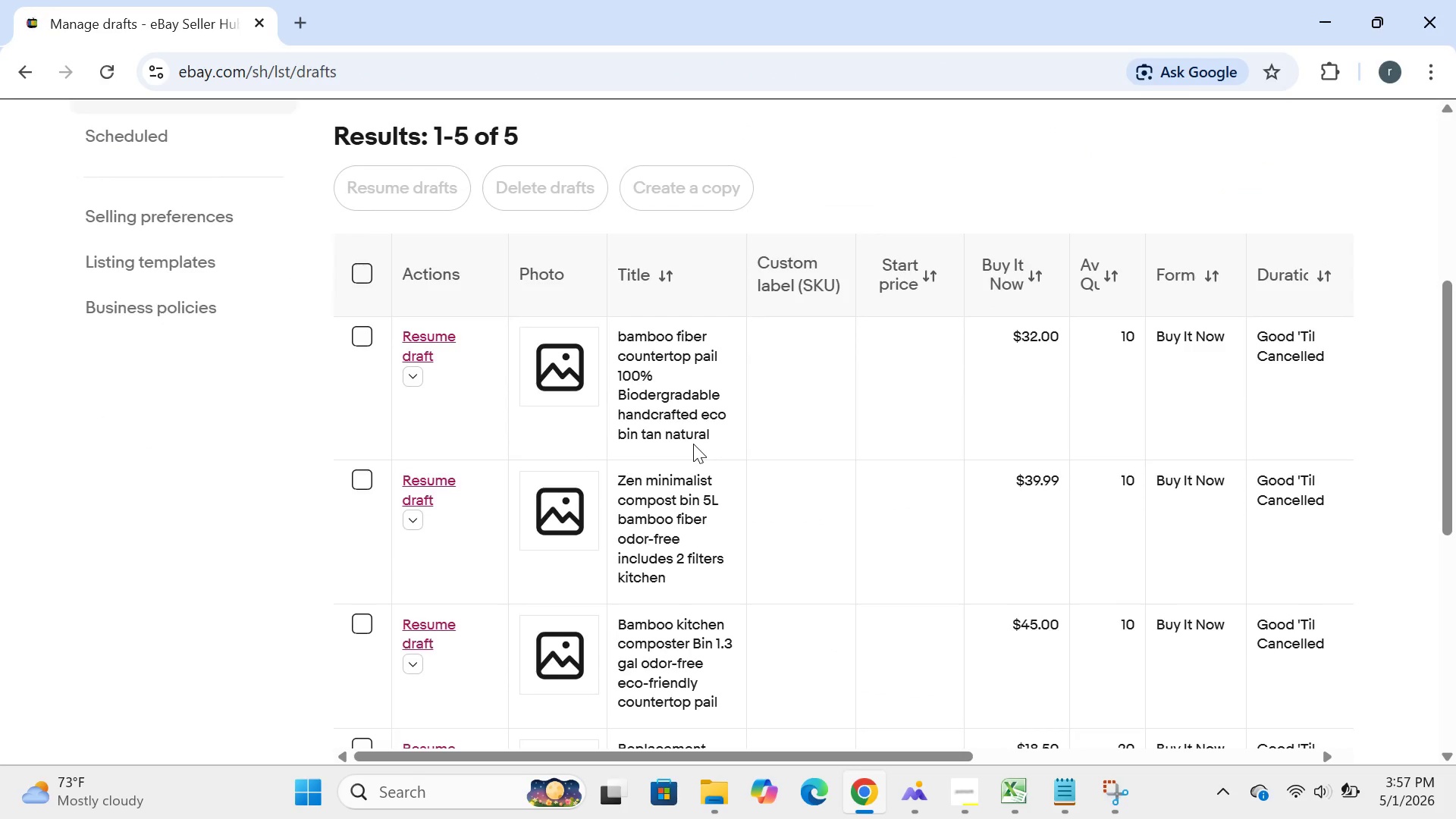 
wait(6.19)
 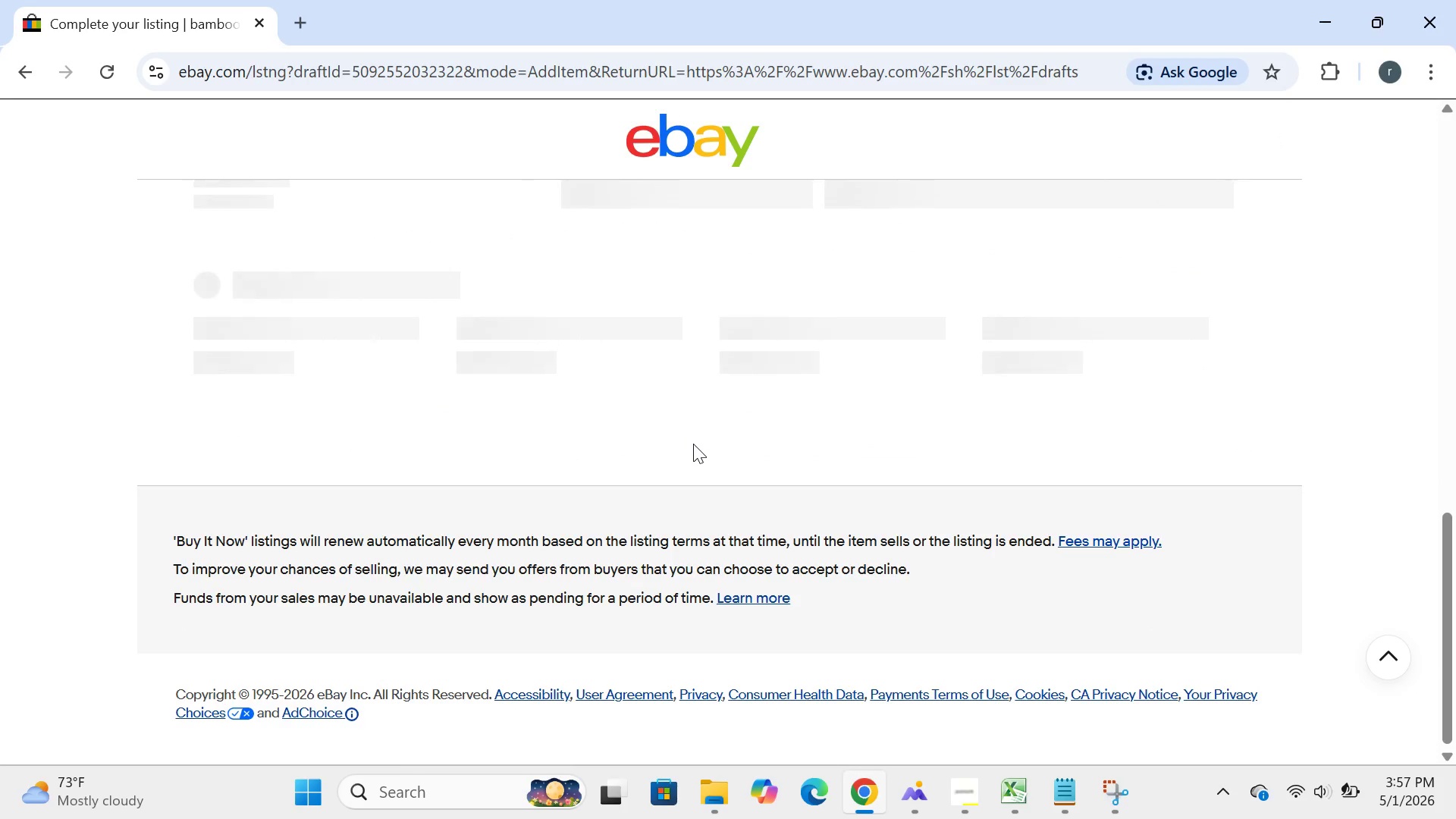 
mouse_move([805, 582])
 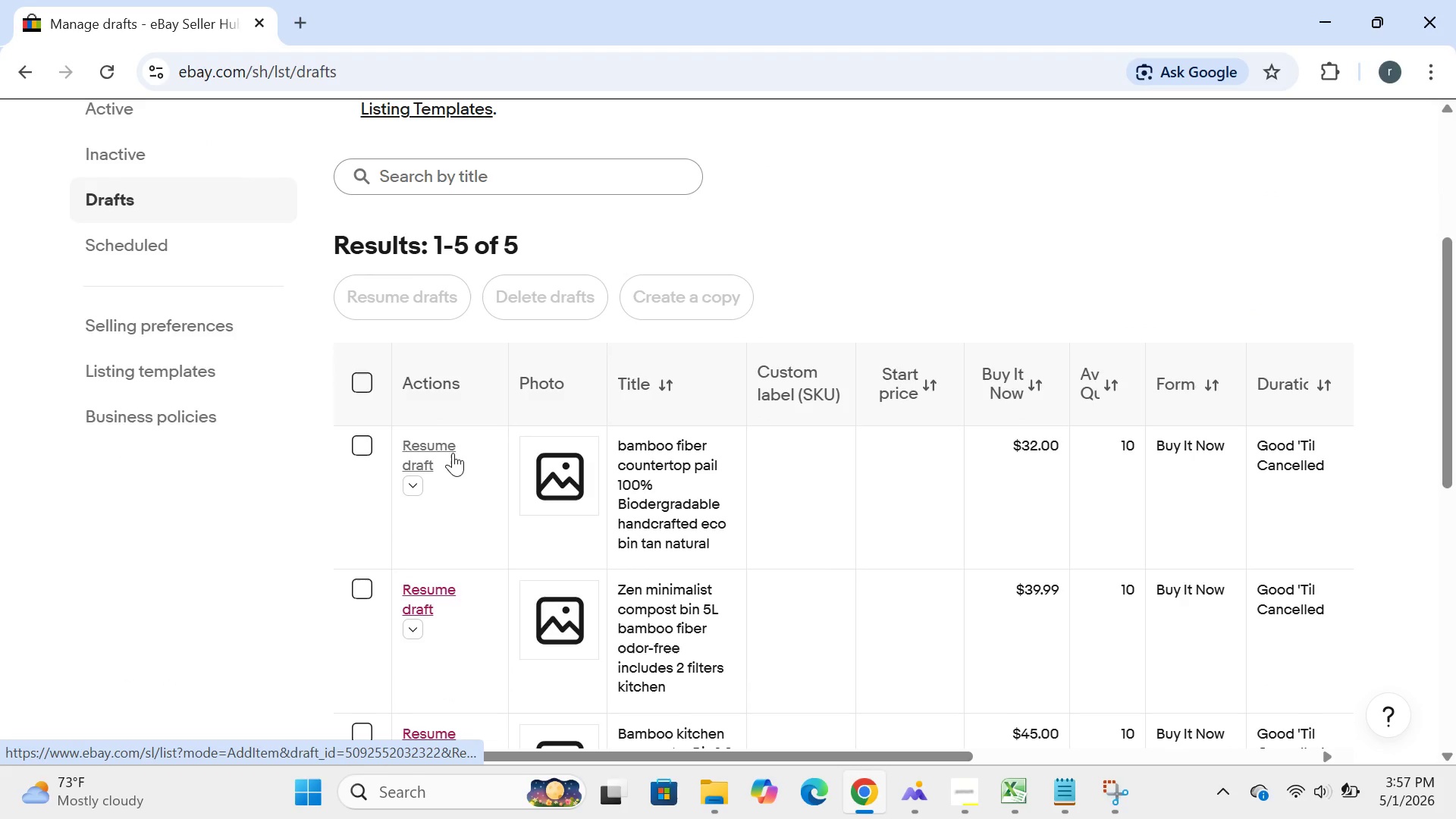 
left_click([440, 452])
 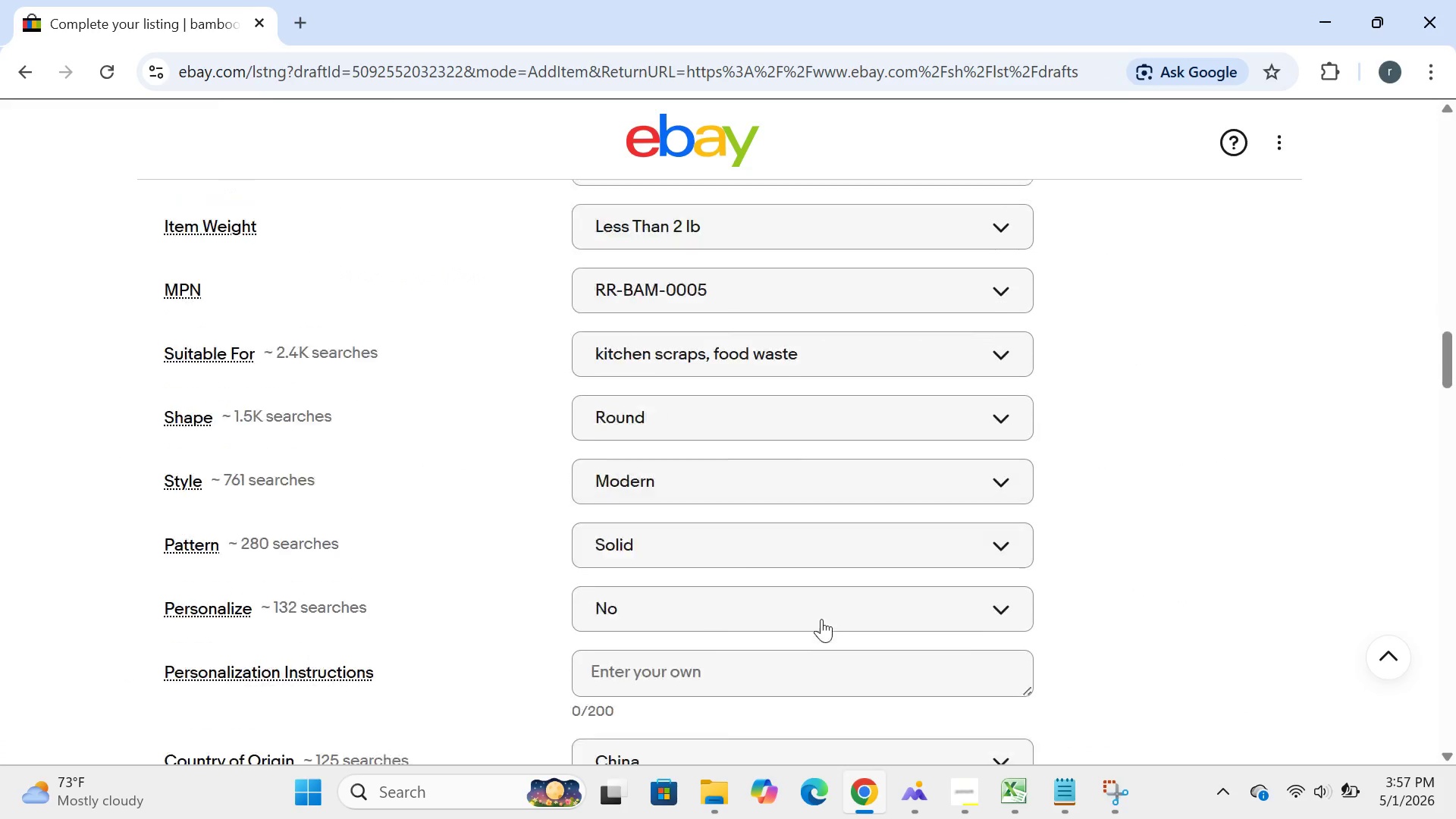 
wait(10.84)
 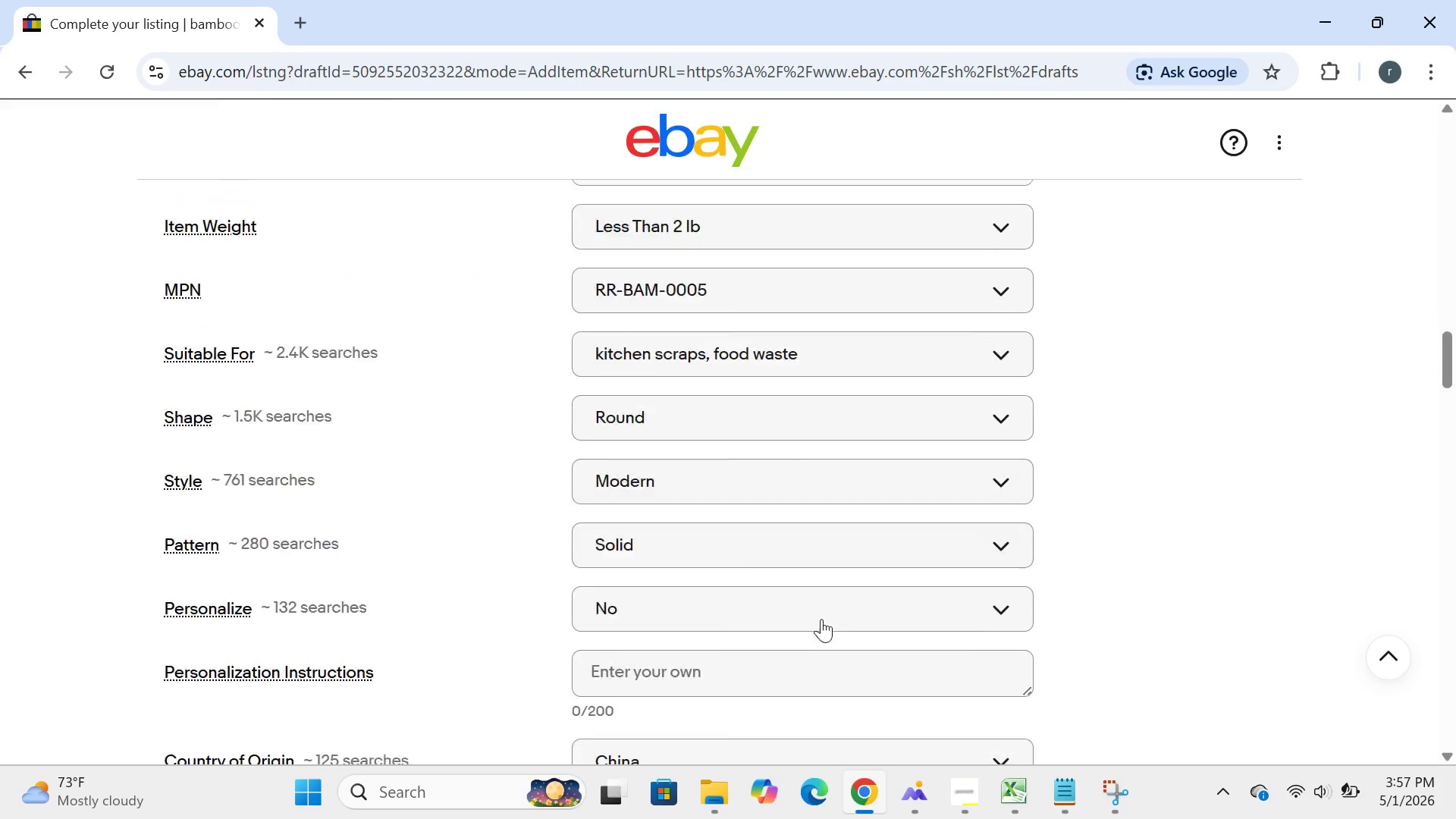 
left_click([759, 593])
 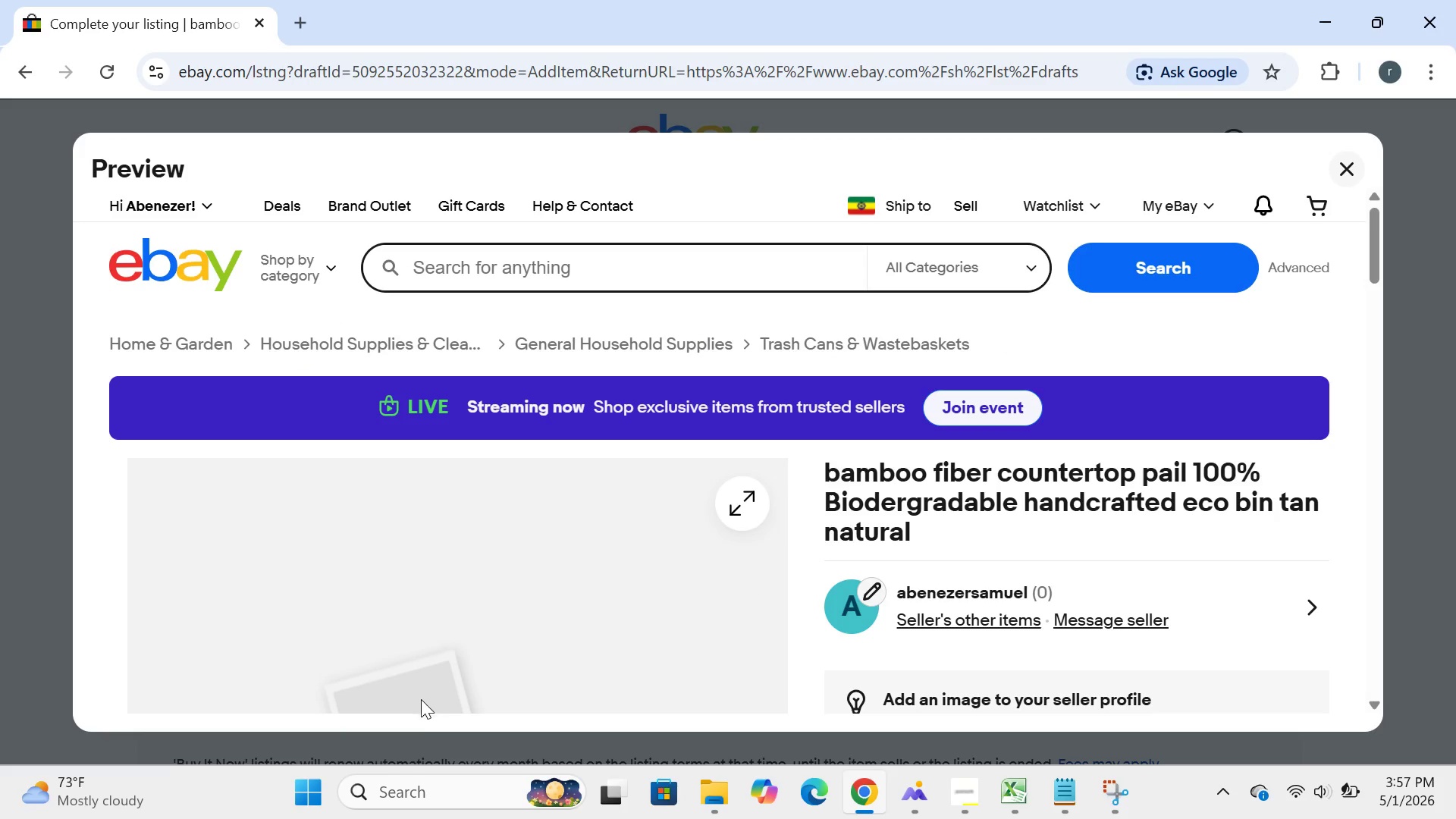 
left_click([287, 795])
 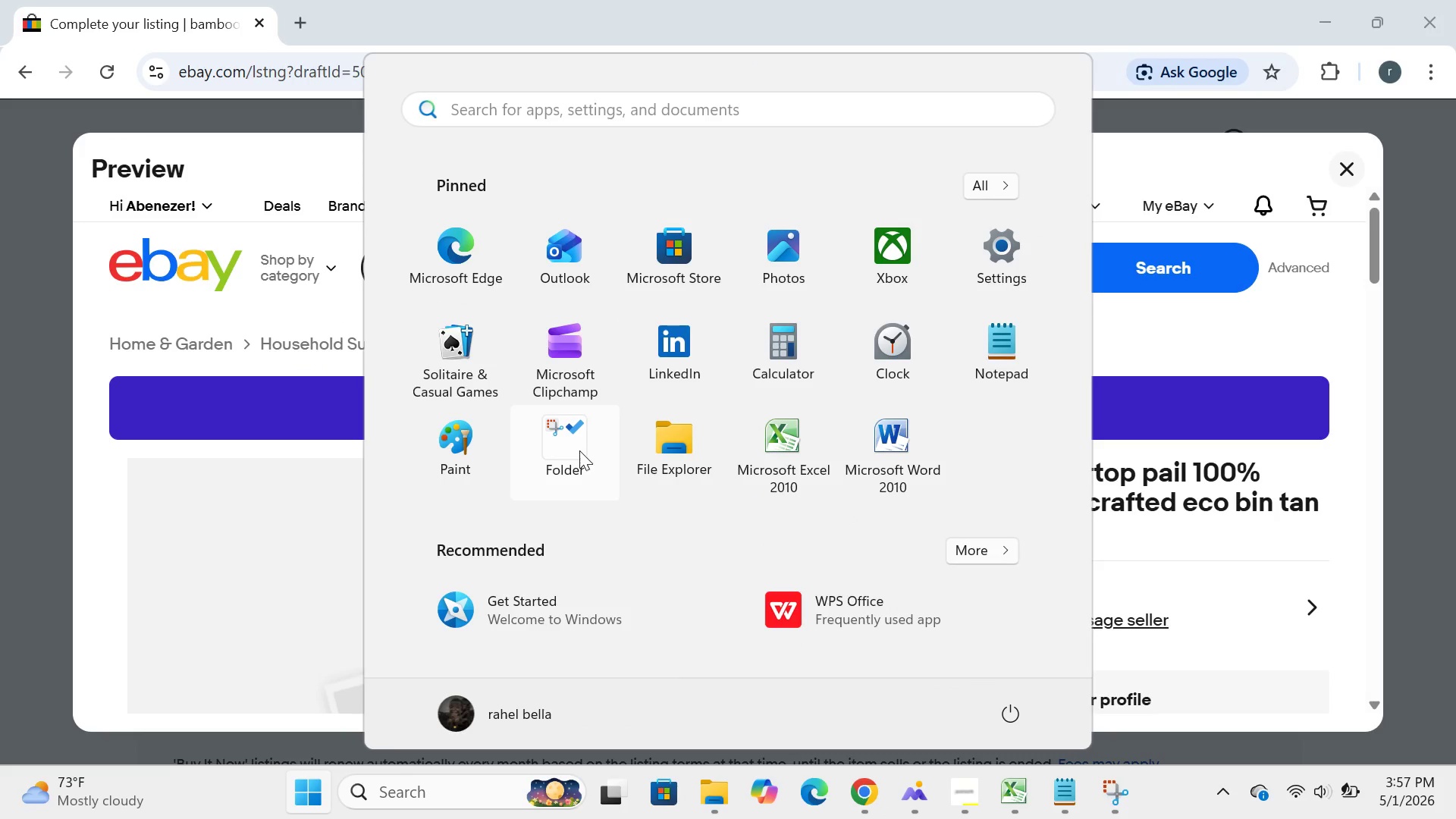 
left_click([579, 450])
 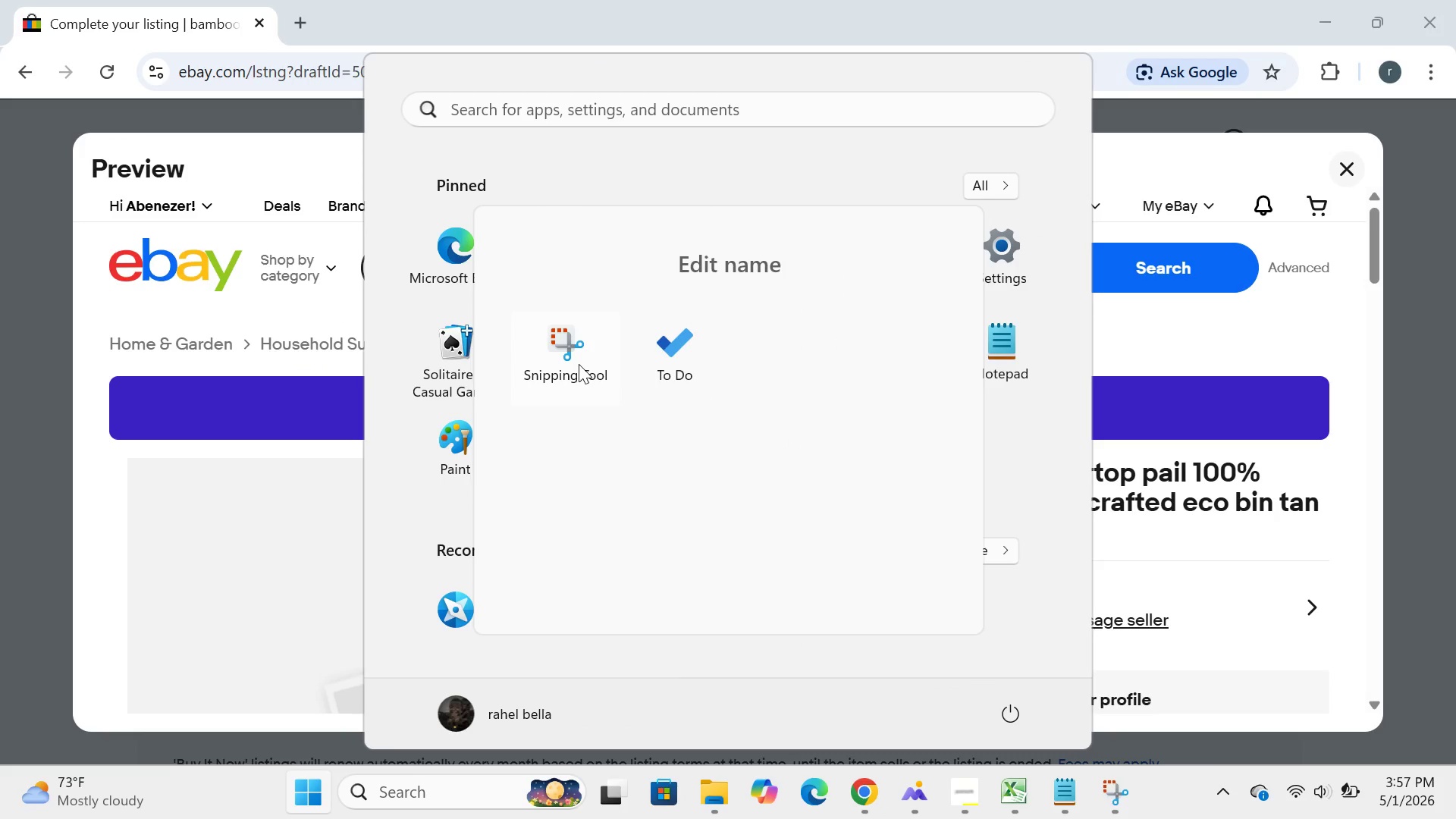 
left_click([579, 364])
 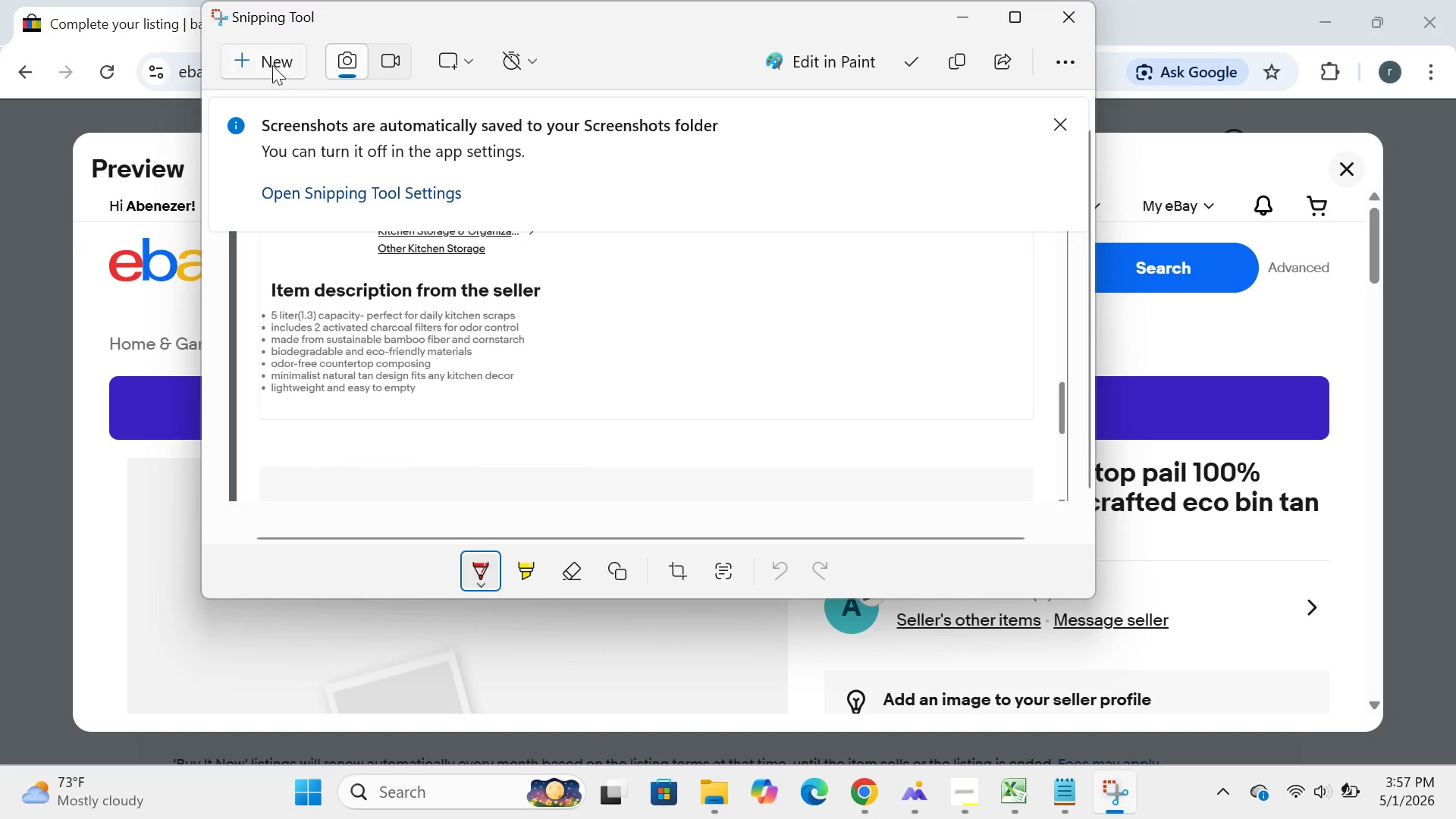 
left_click([272, 65])
 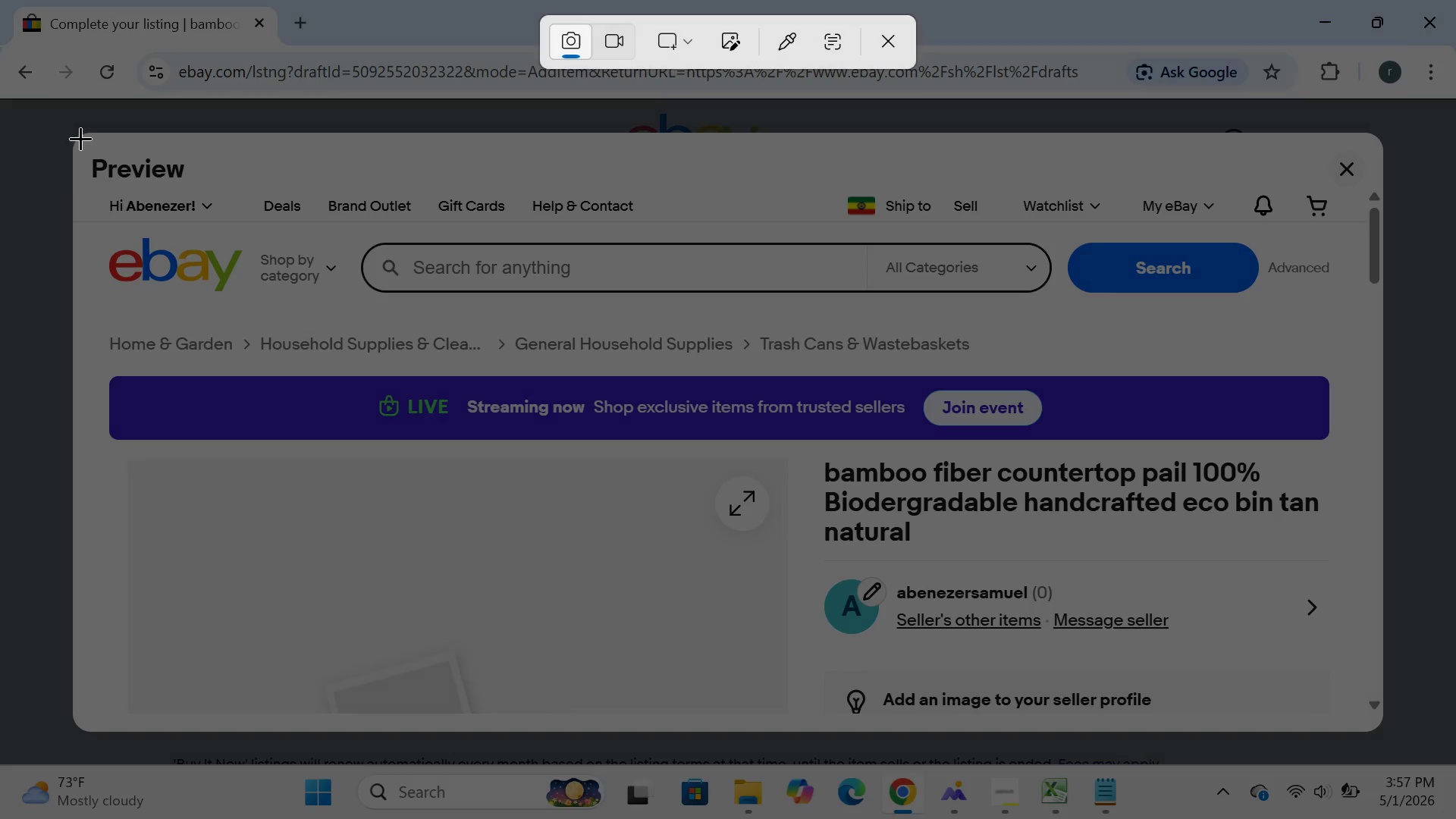 
left_click_drag(start_coordinate=[72, 127], to_coordinate=[1372, 747])
 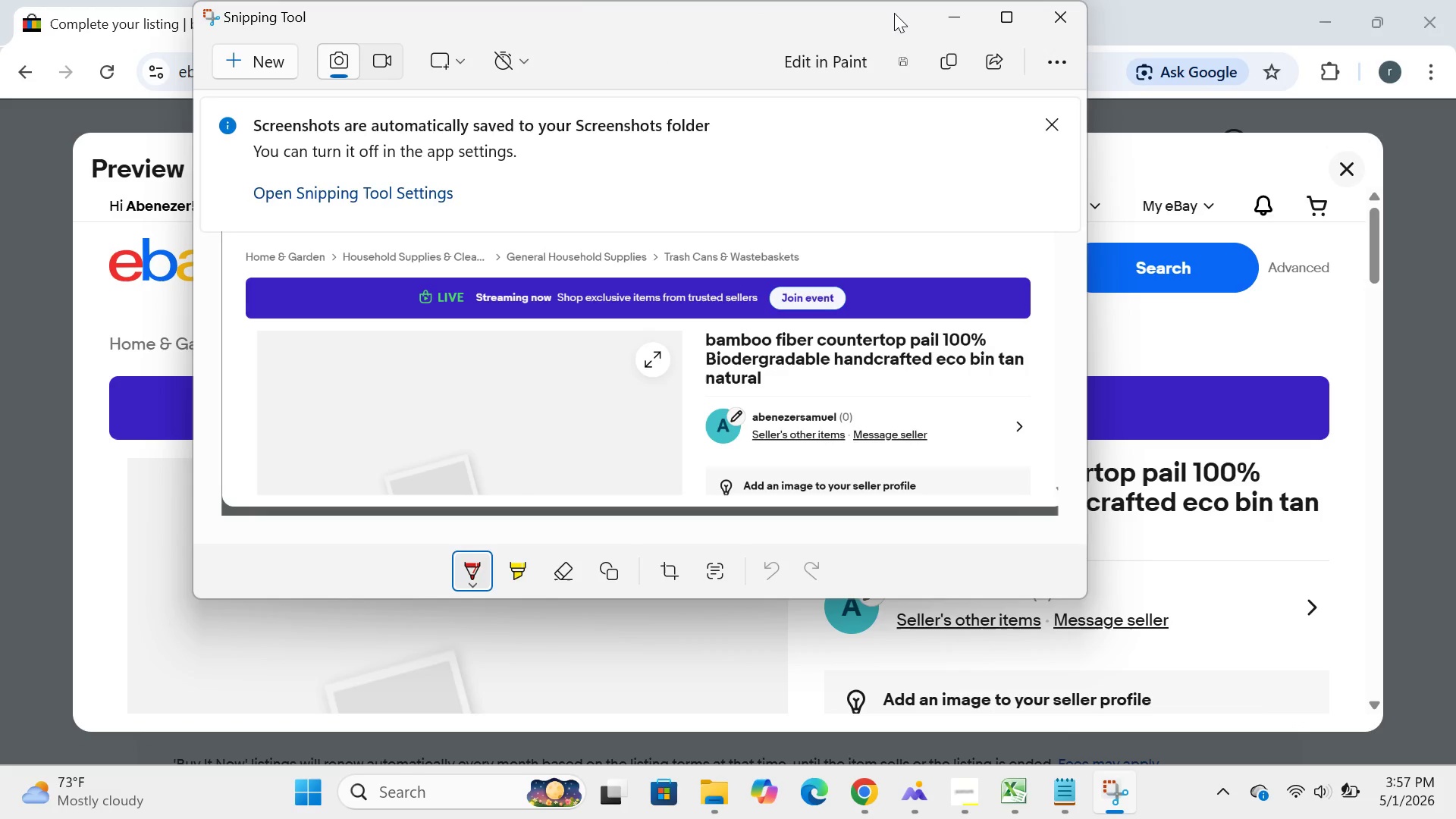 
left_click([944, 8])
 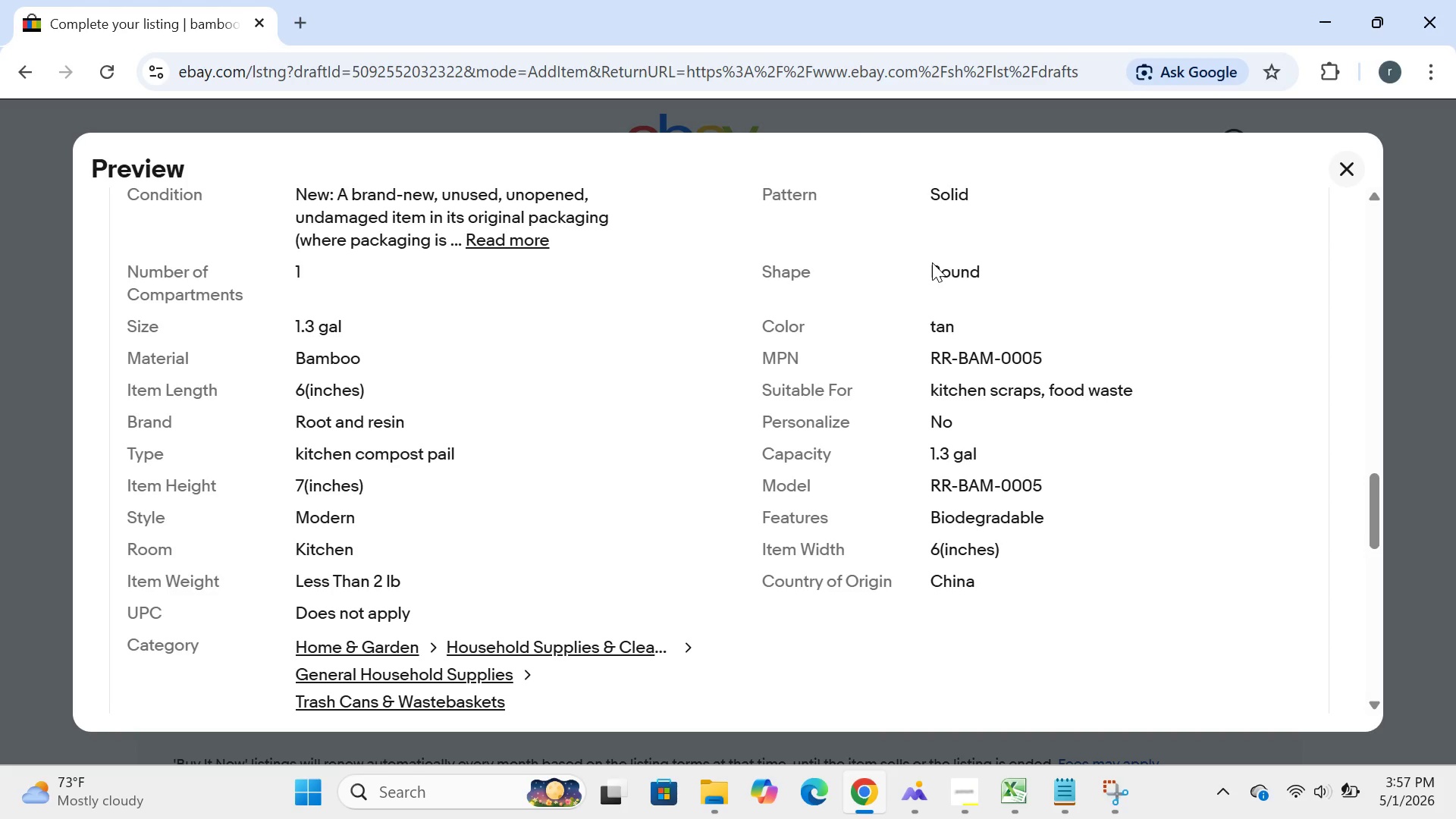 
wait(16.14)
 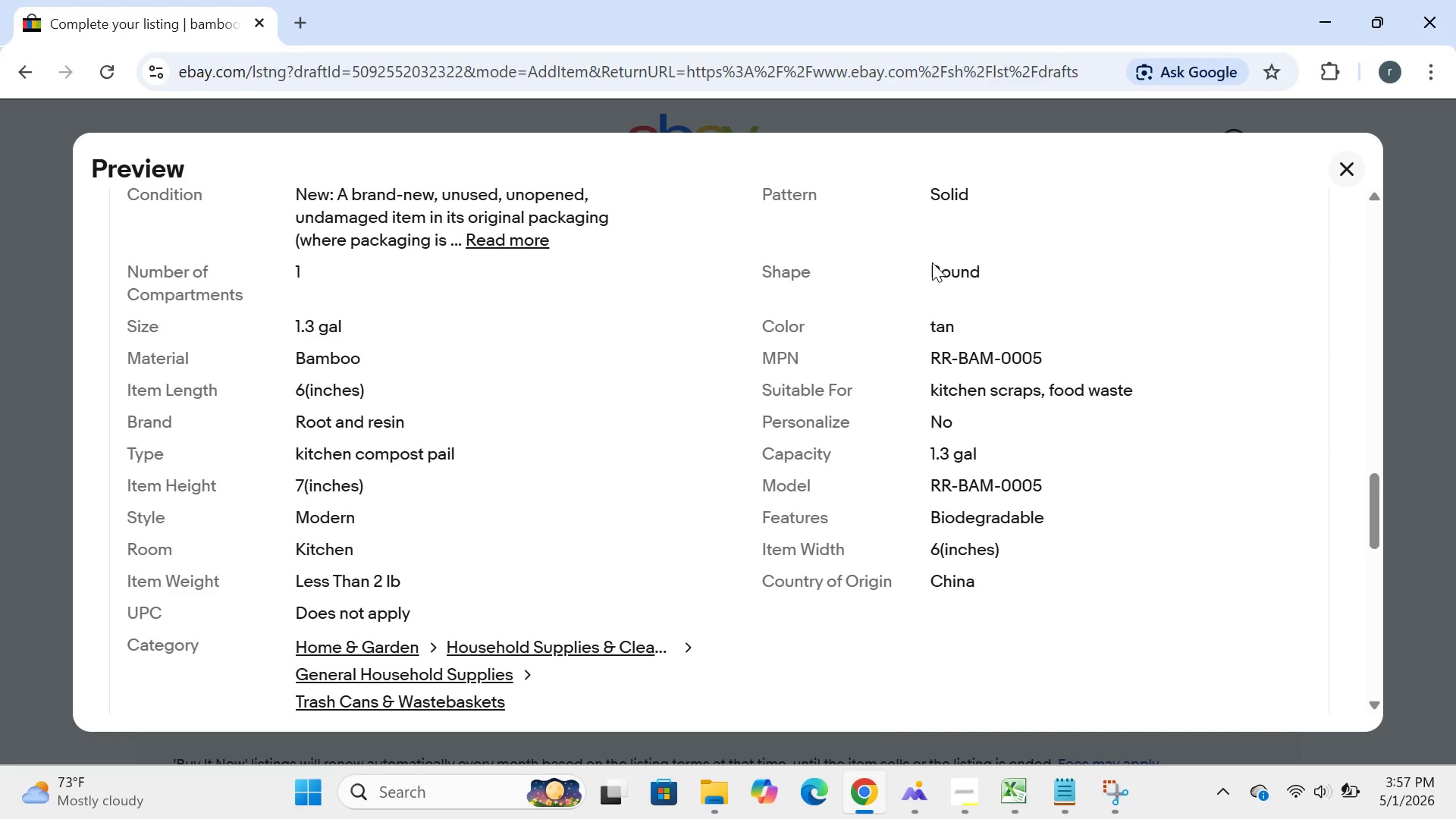 
left_click([321, 774])
 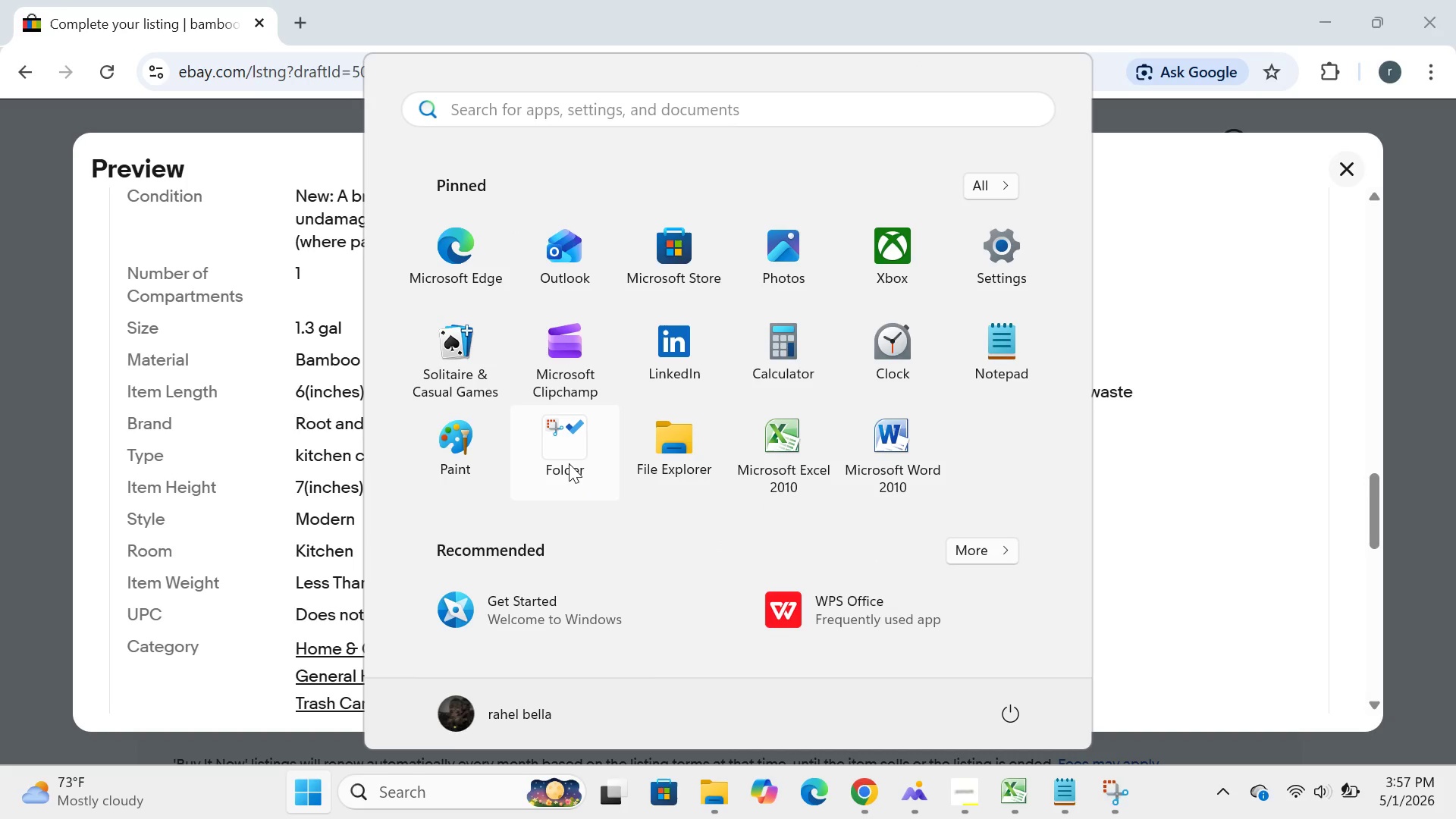 
left_click([569, 463])
 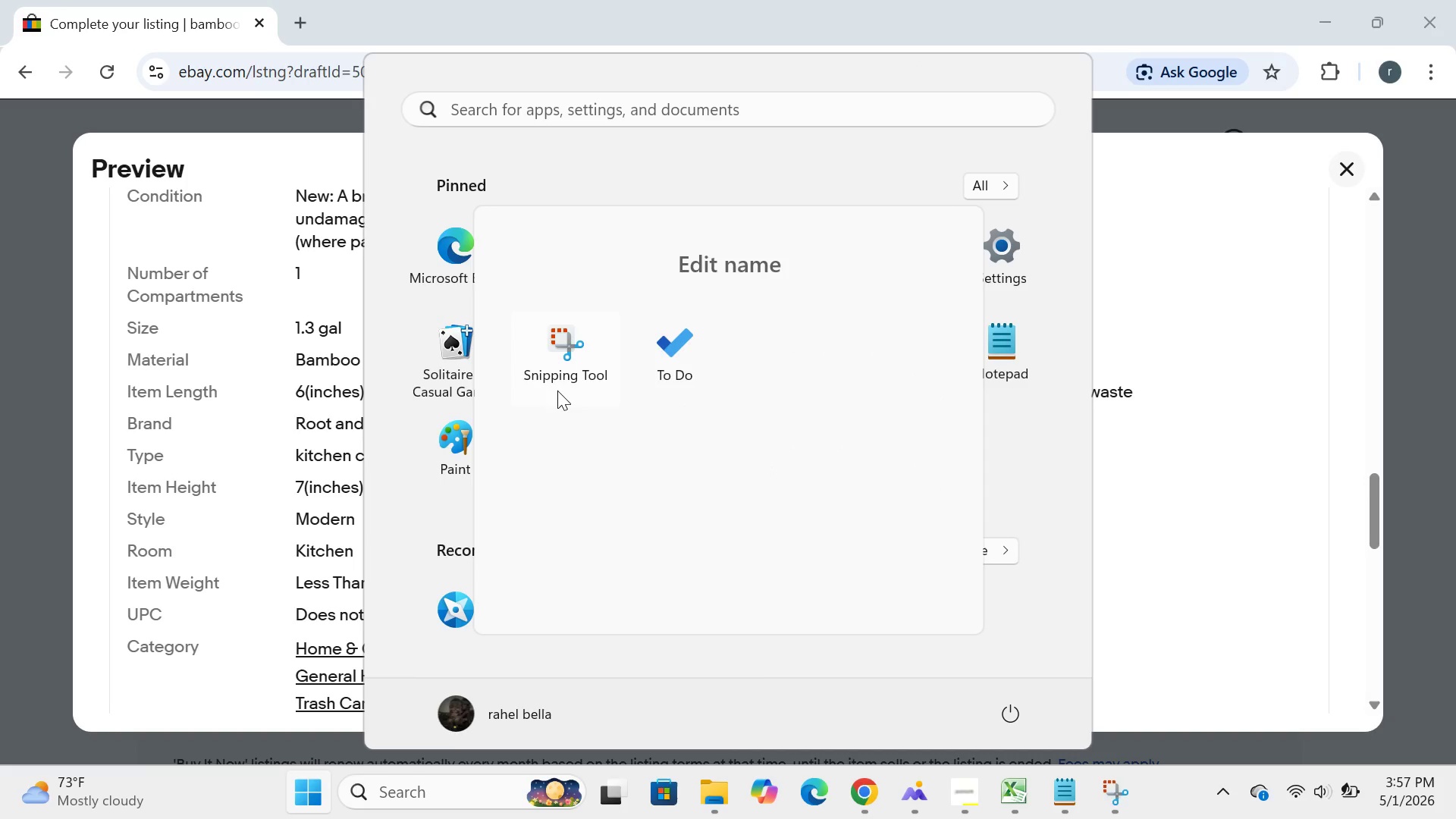 
left_click([557, 391])
 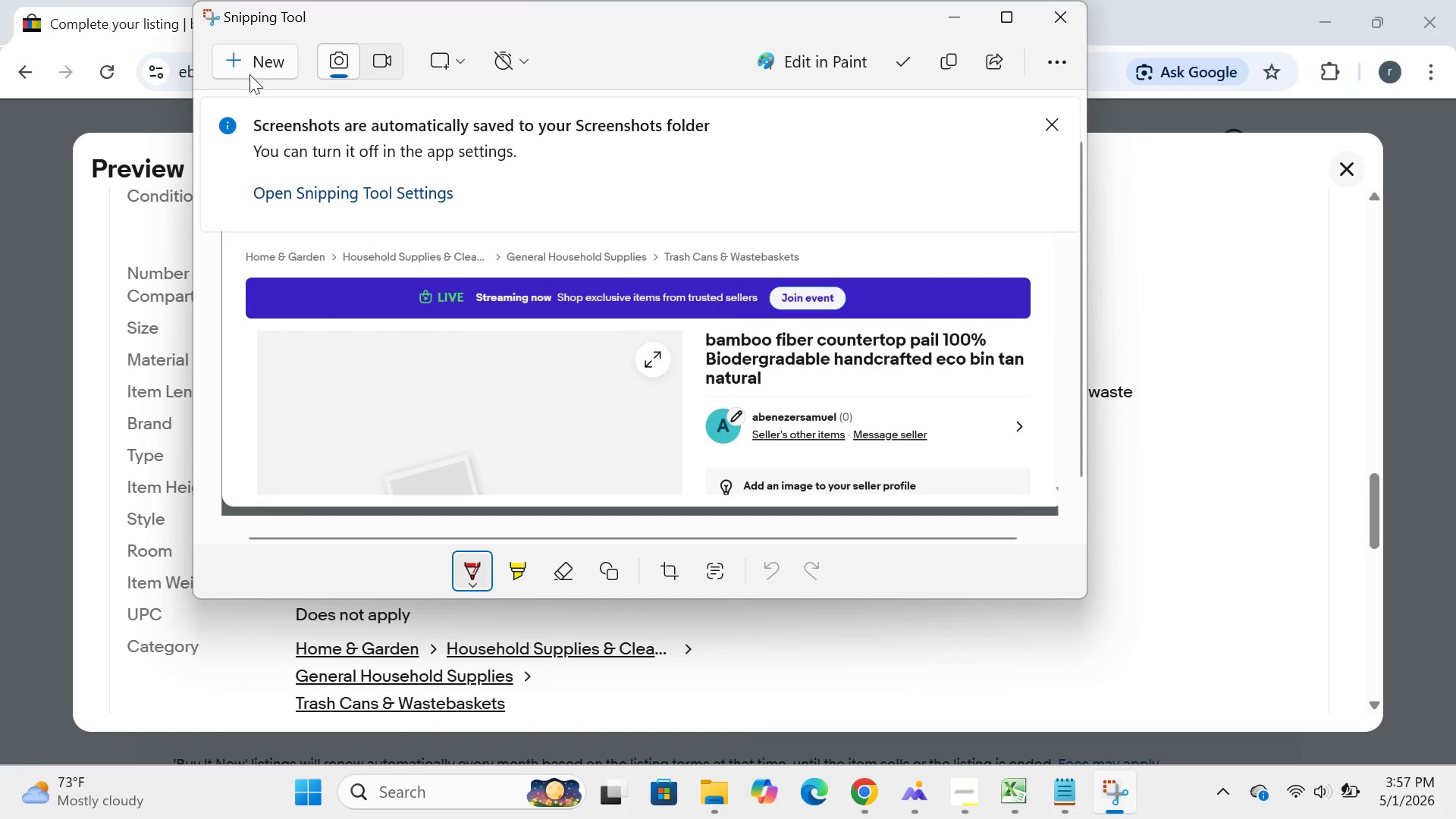 
left_click([247, 70])
 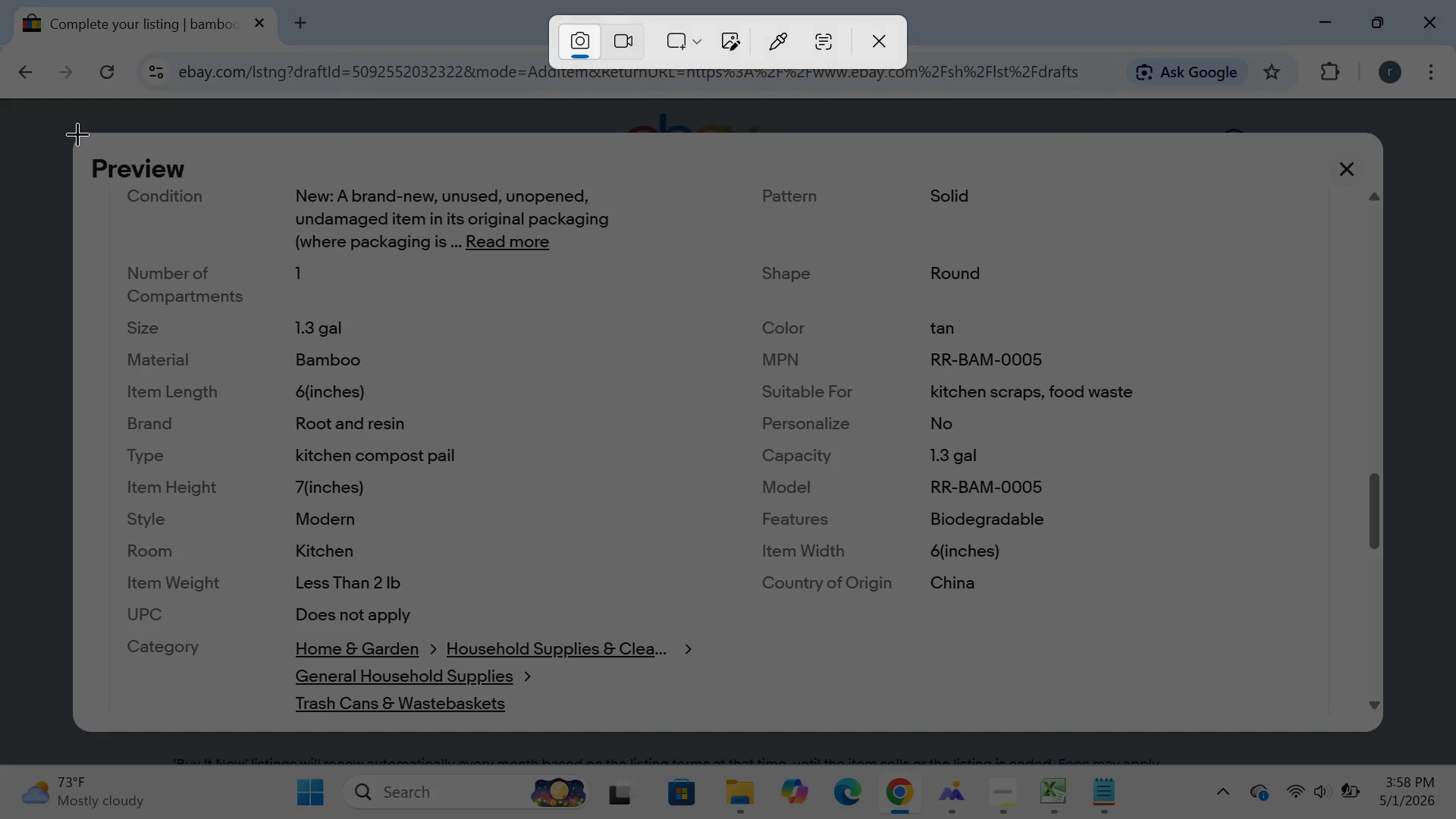 
left_click_drag(start_coordinate=[76, 133], to_coordinate=[1381, 731])
 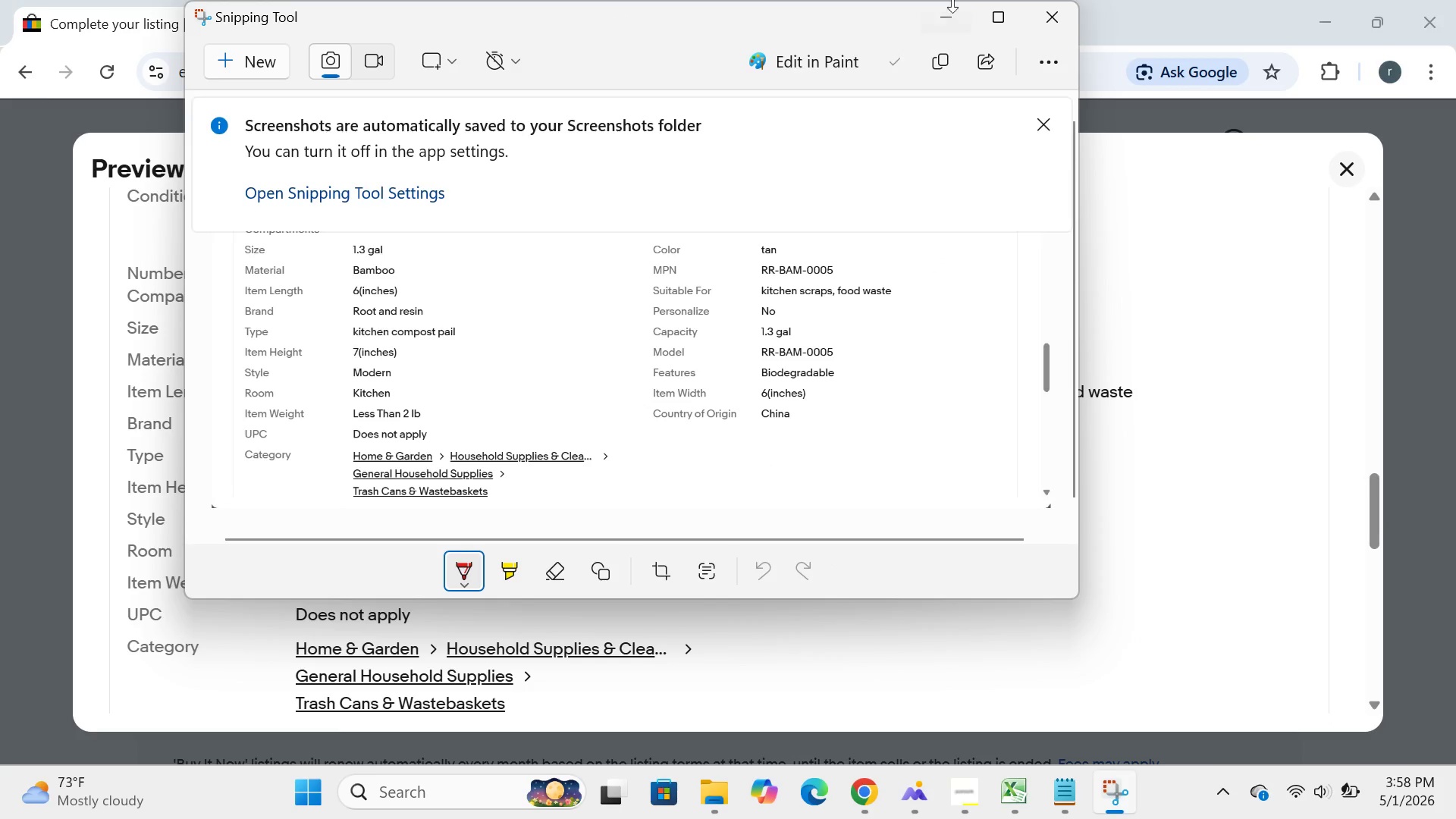 
left_click([946, 4])
 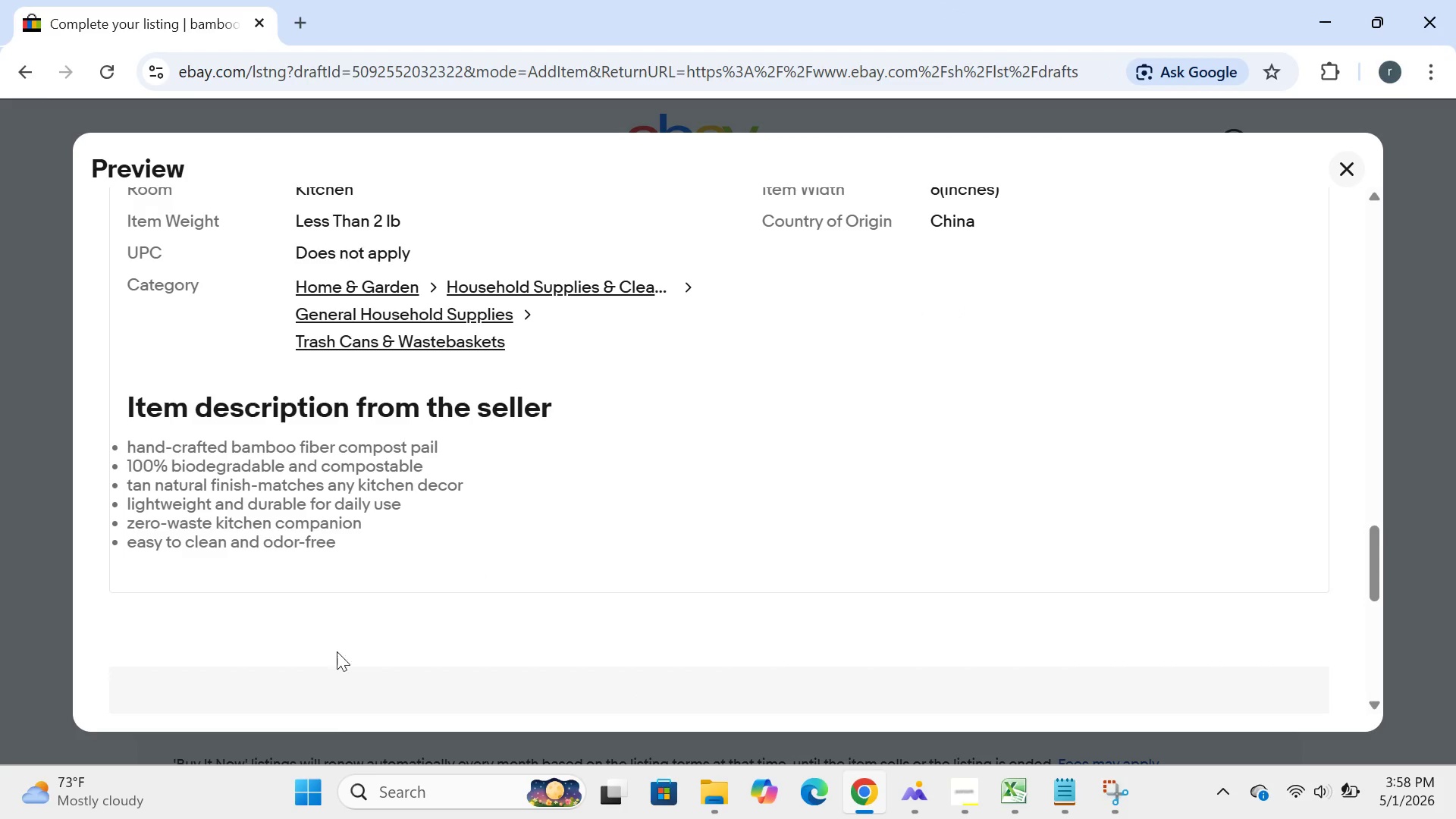 
left_click([294, 795])
 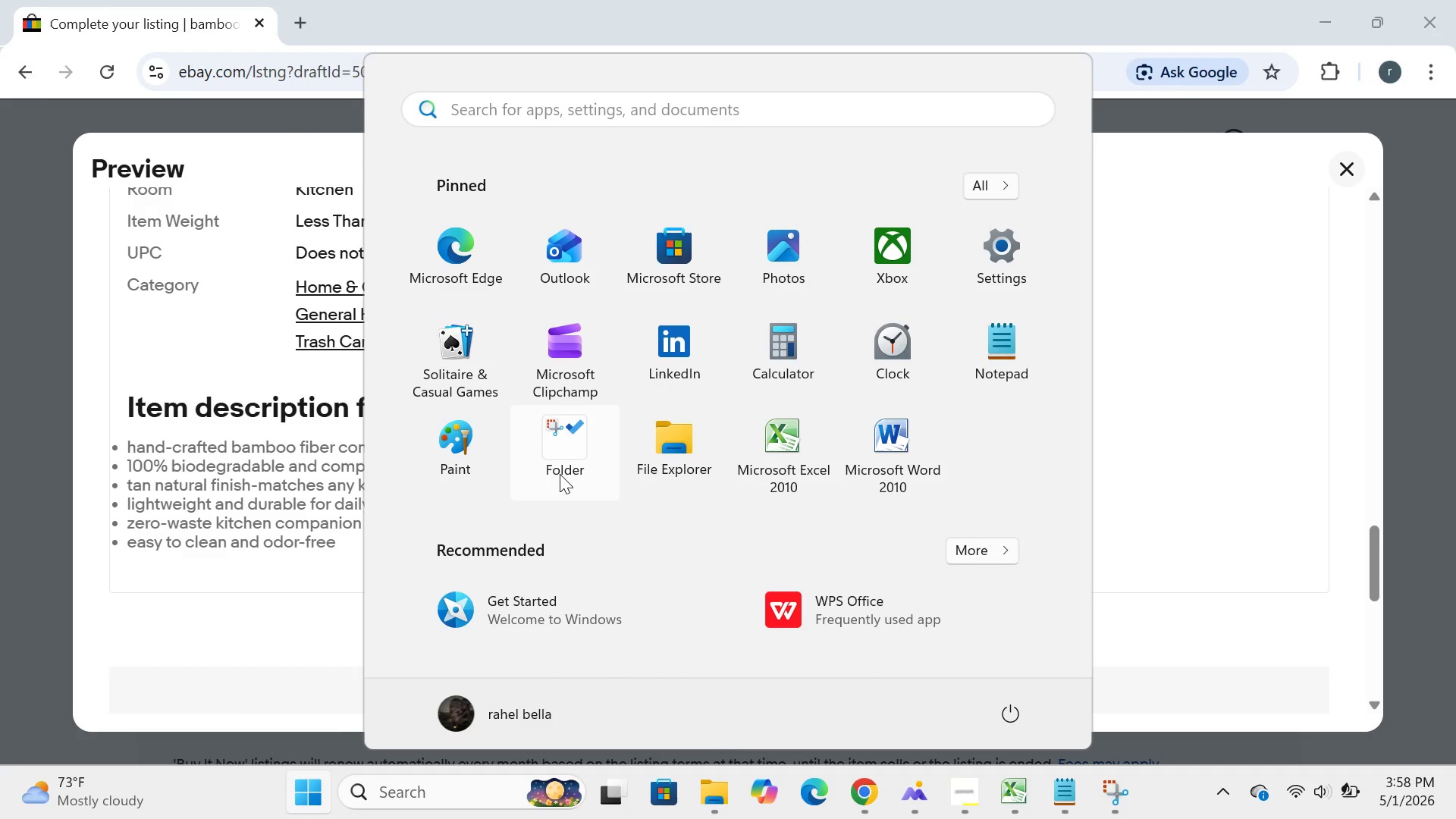 
left_click([560, 474])
 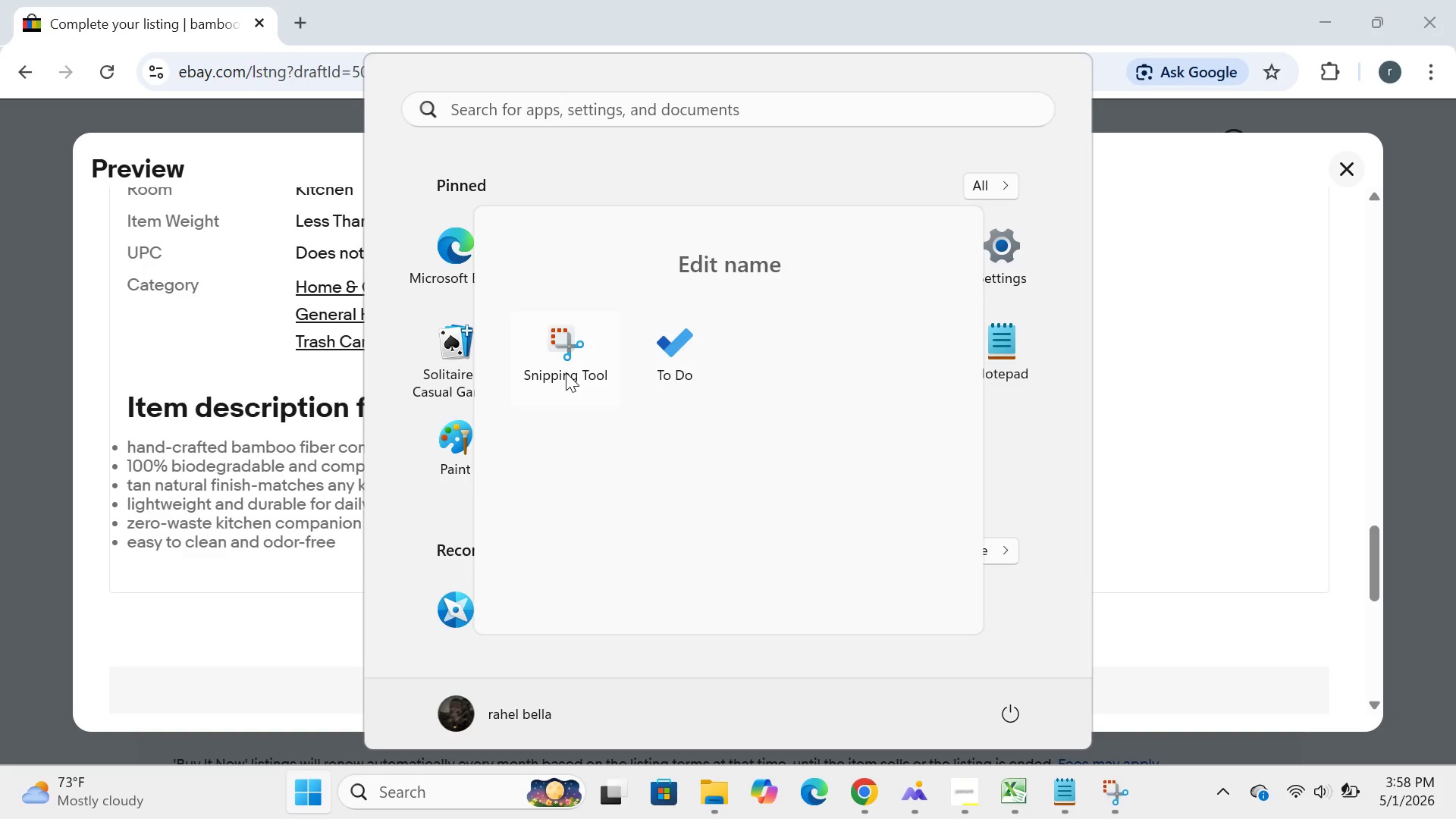 
double_click([566, 372])
 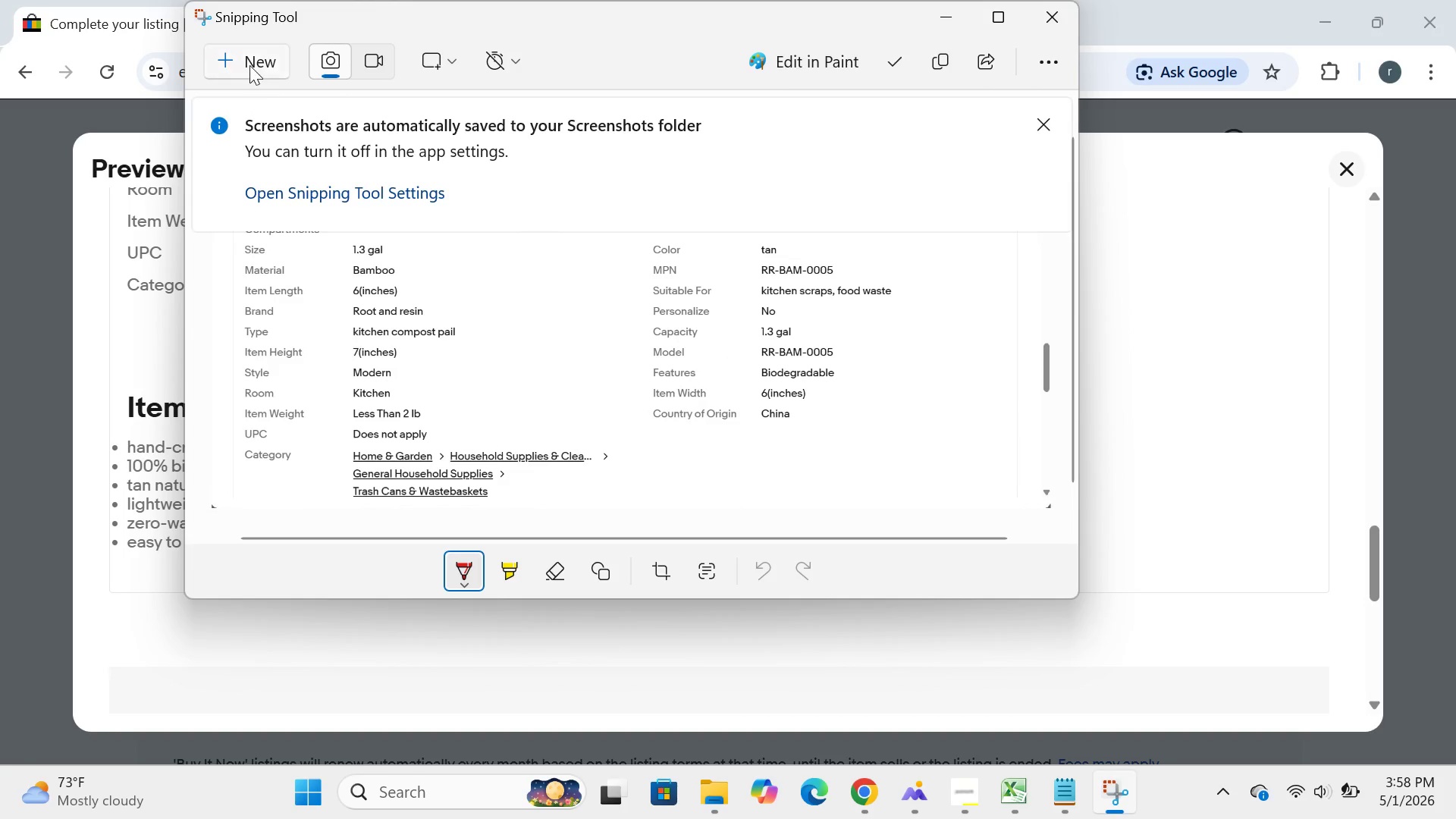 
left_click([249, 65])
 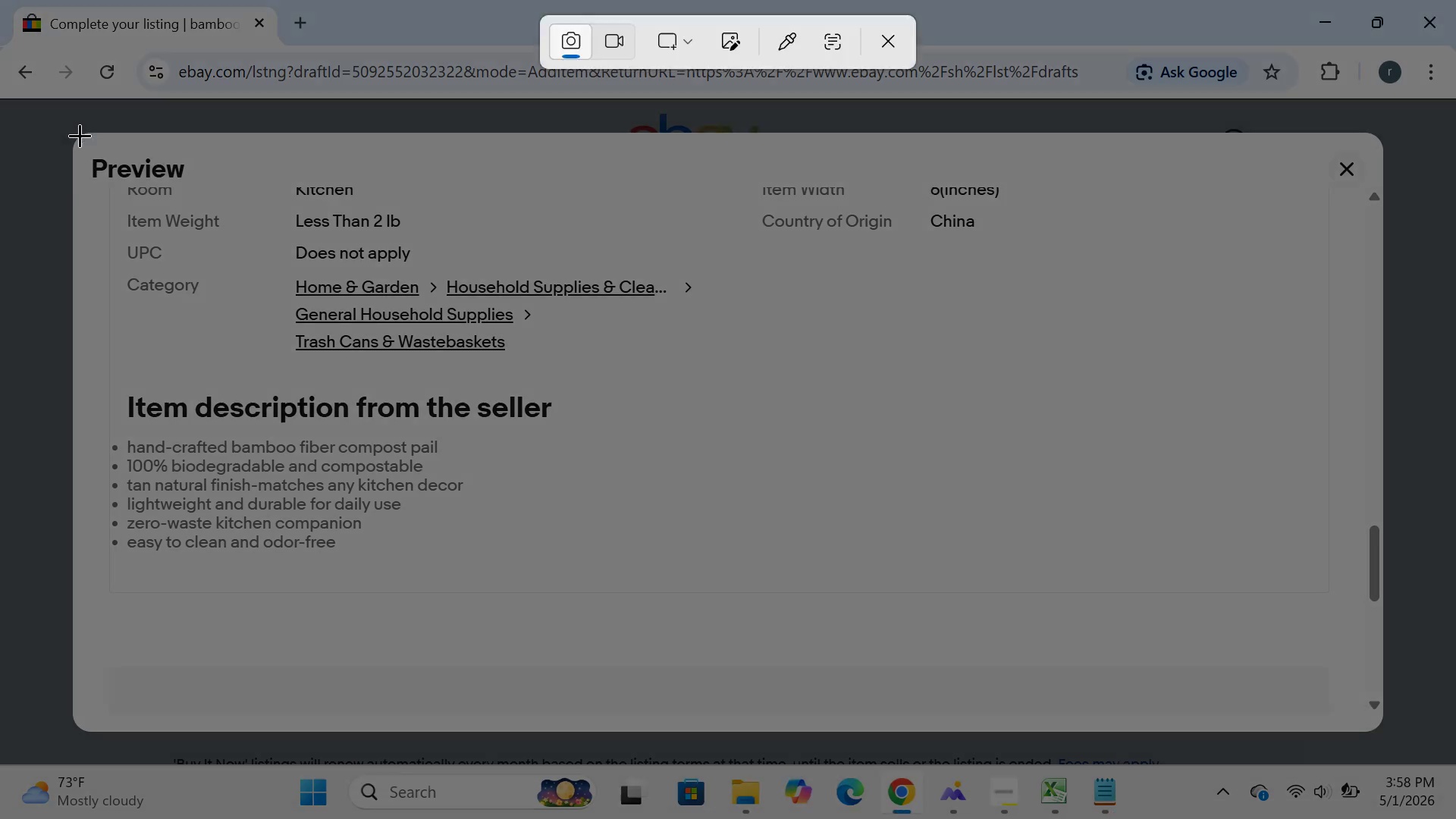 
left_click_drag(start_coordinate=[79, 138], to_coordinate=[1357, 680])
 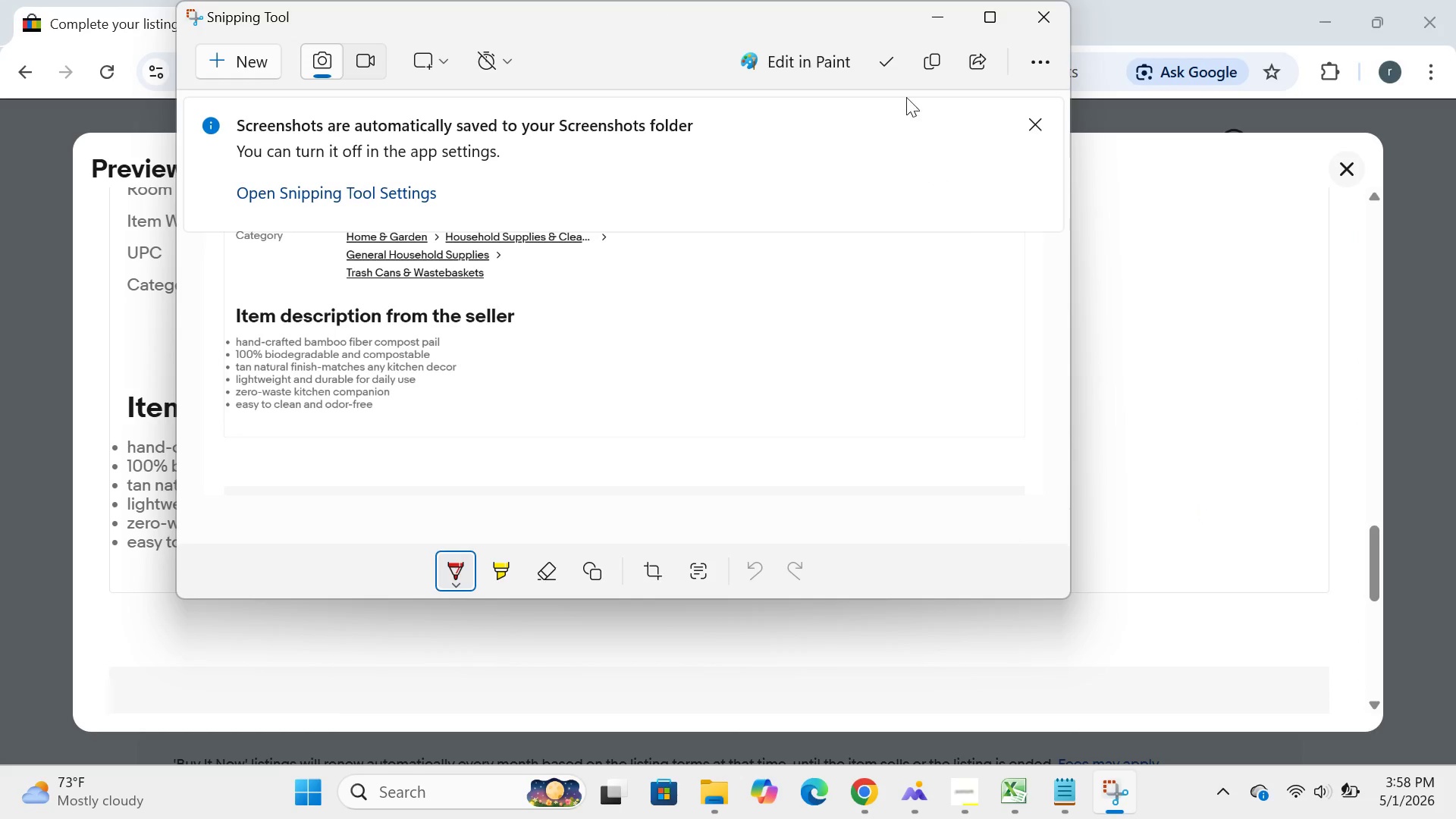 
left_click([921, 8])
 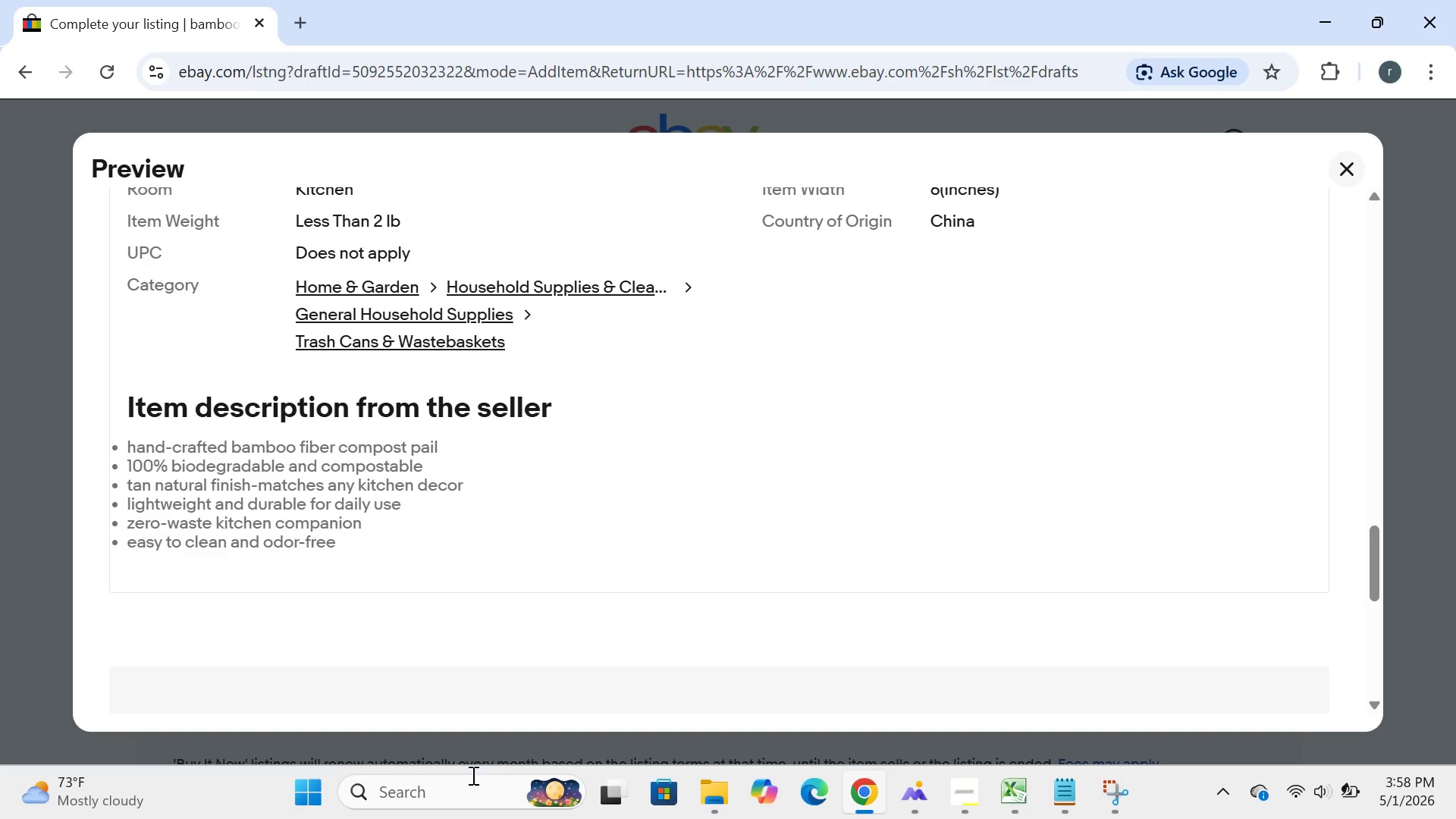 
left_click([460, 793])
 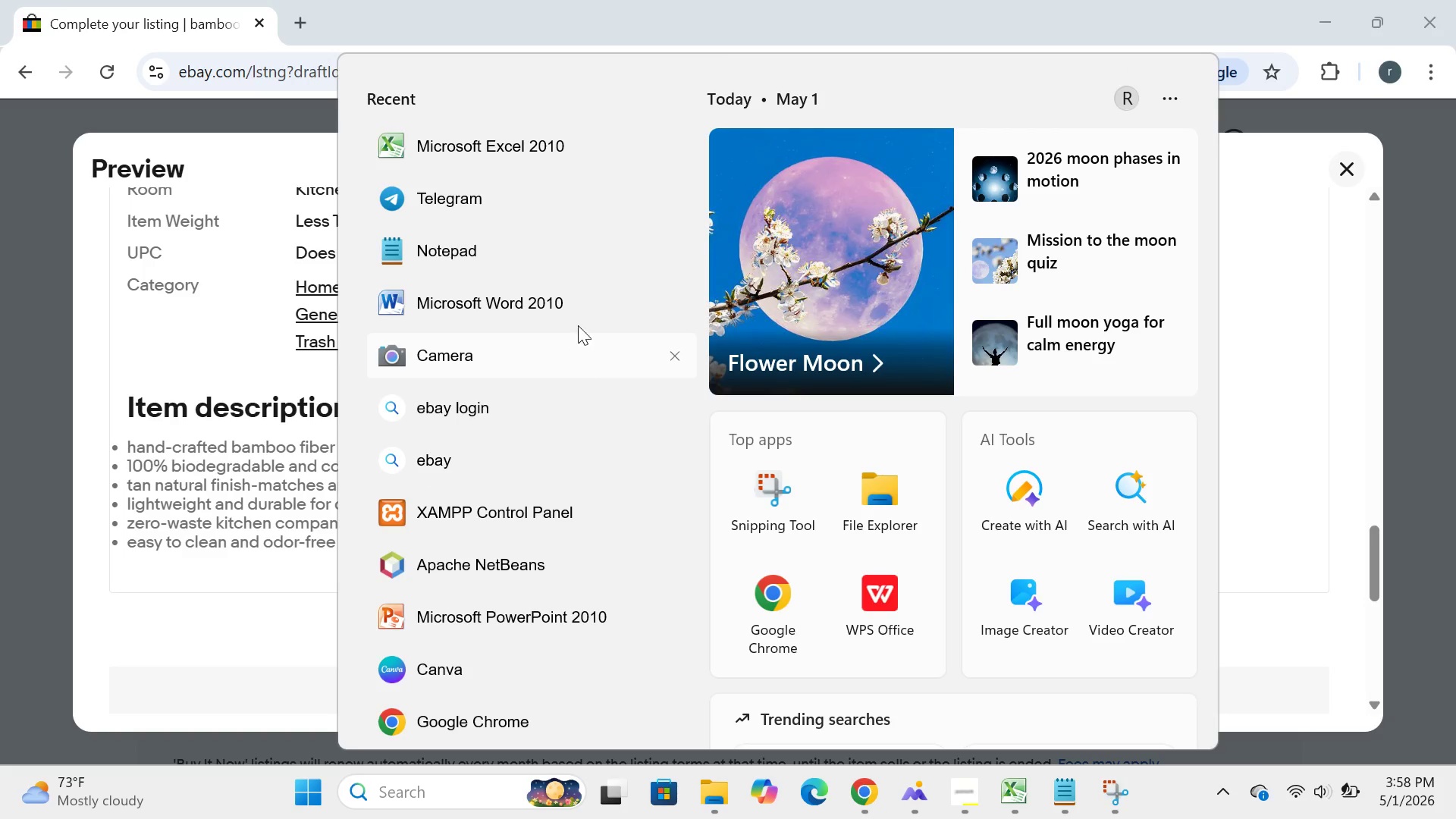 
double_click([576, 294])
 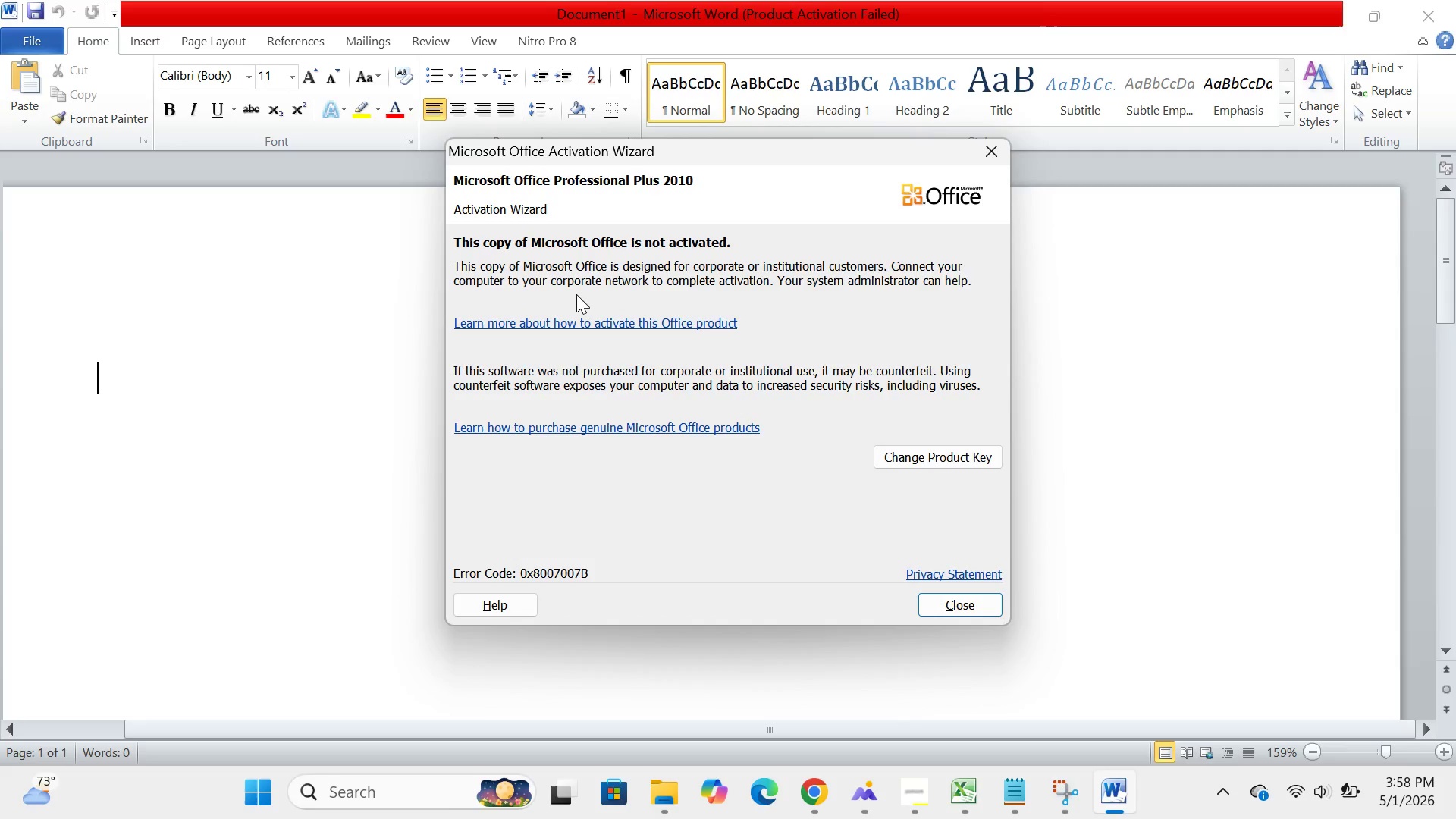 
wait(6.52)
 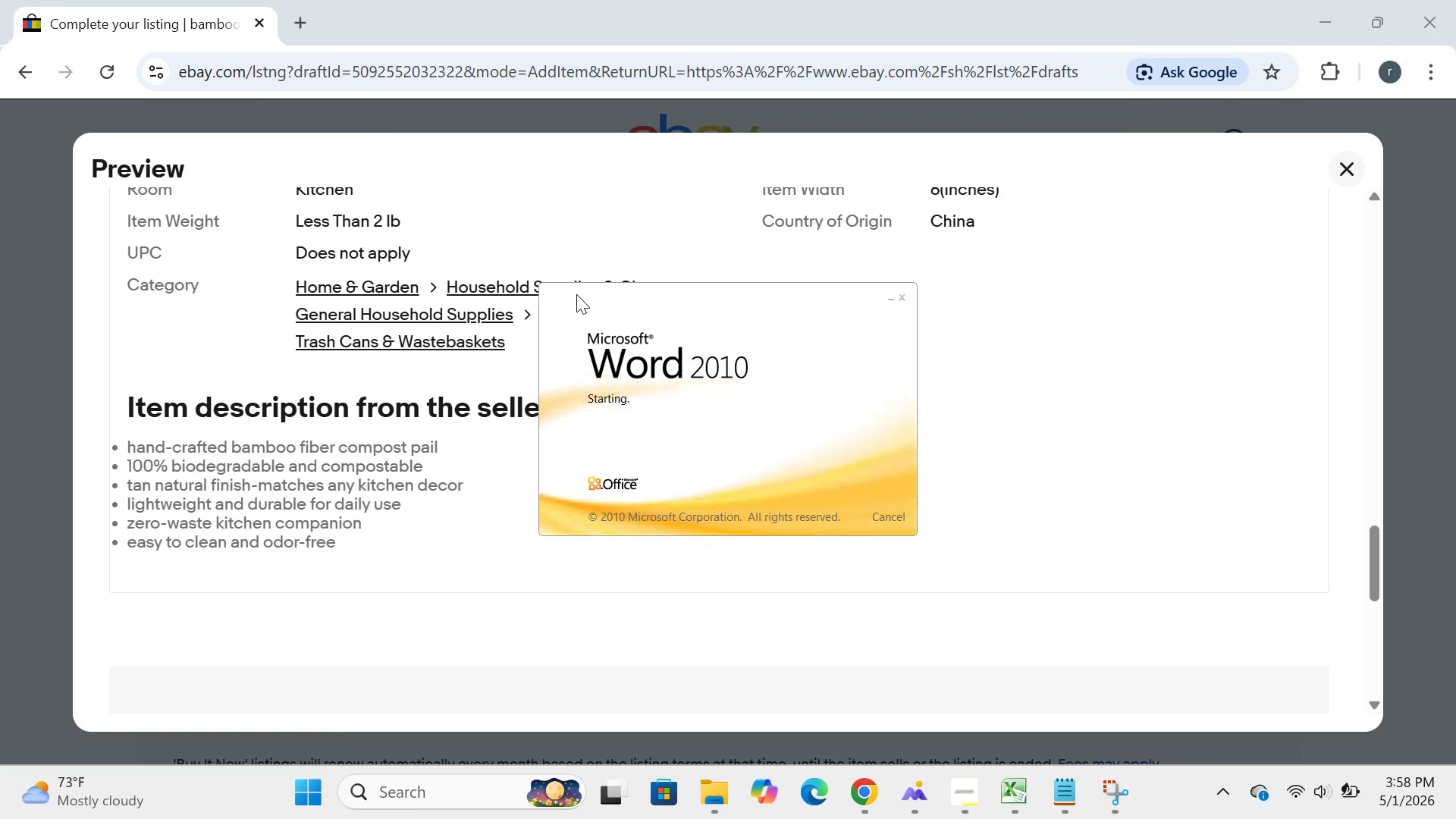 
left_click([952, 602])
 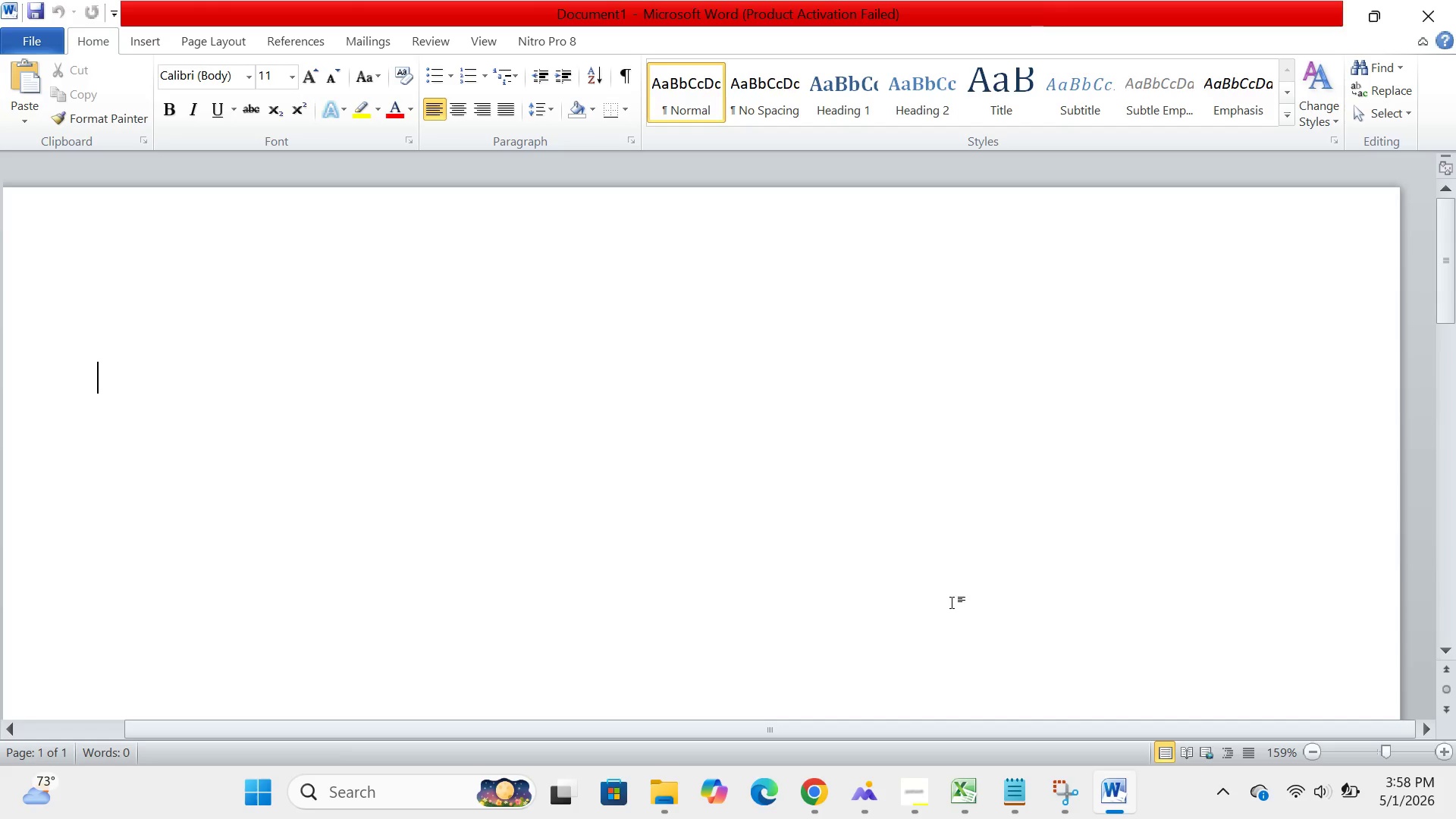 
wait(25.66)
 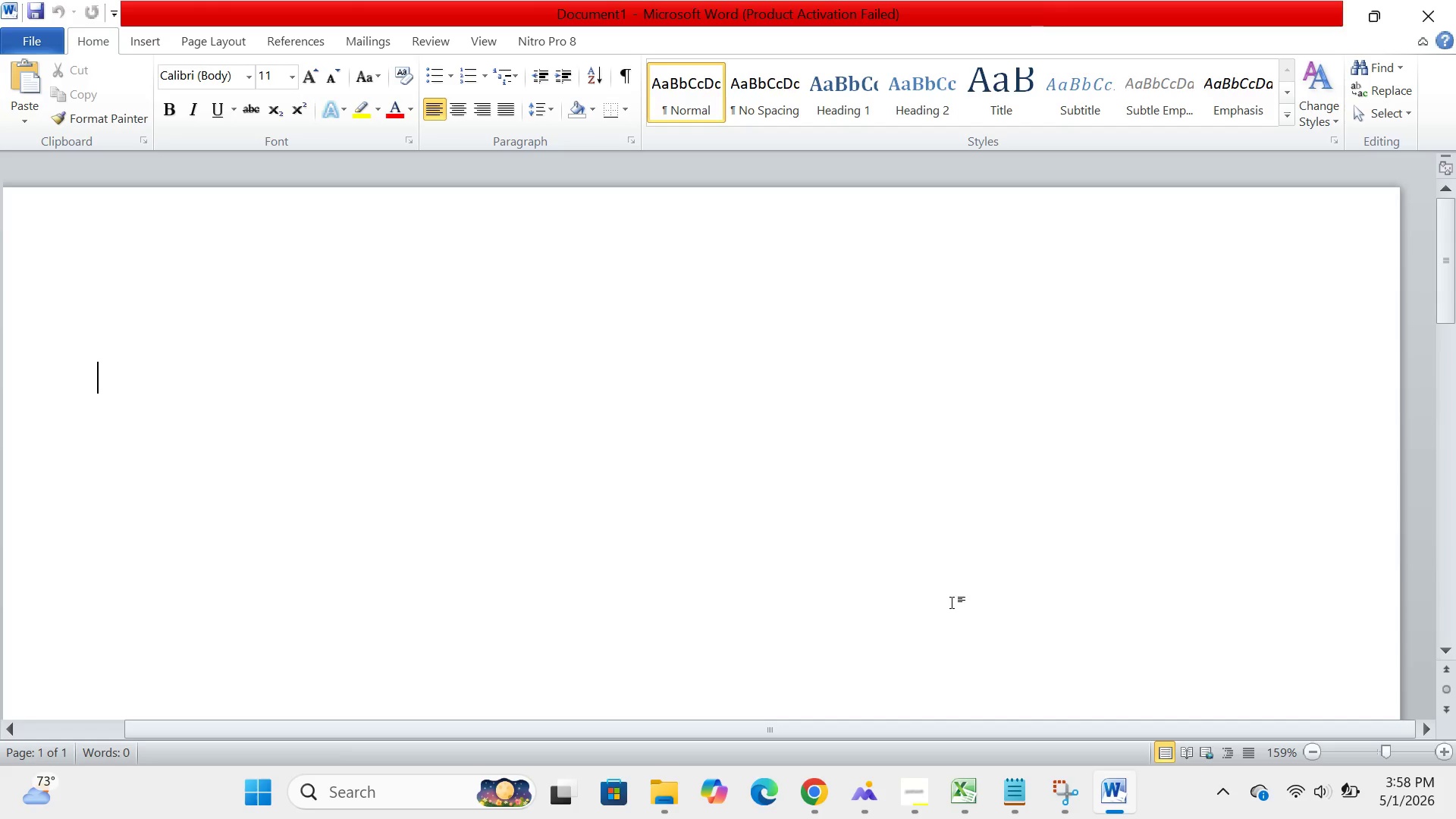 
left_click([152, 40])
 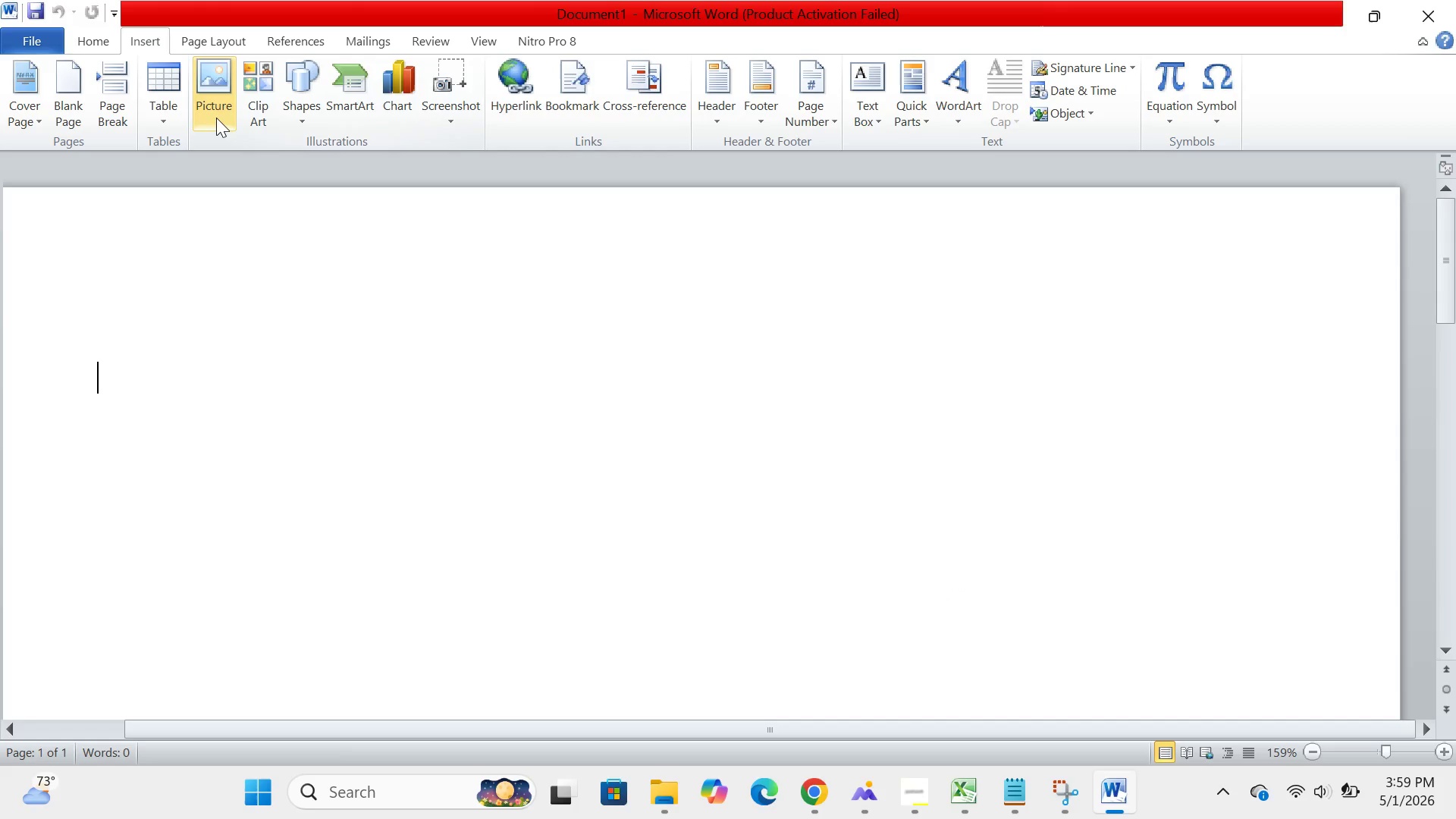 
left_click([216, 118])
 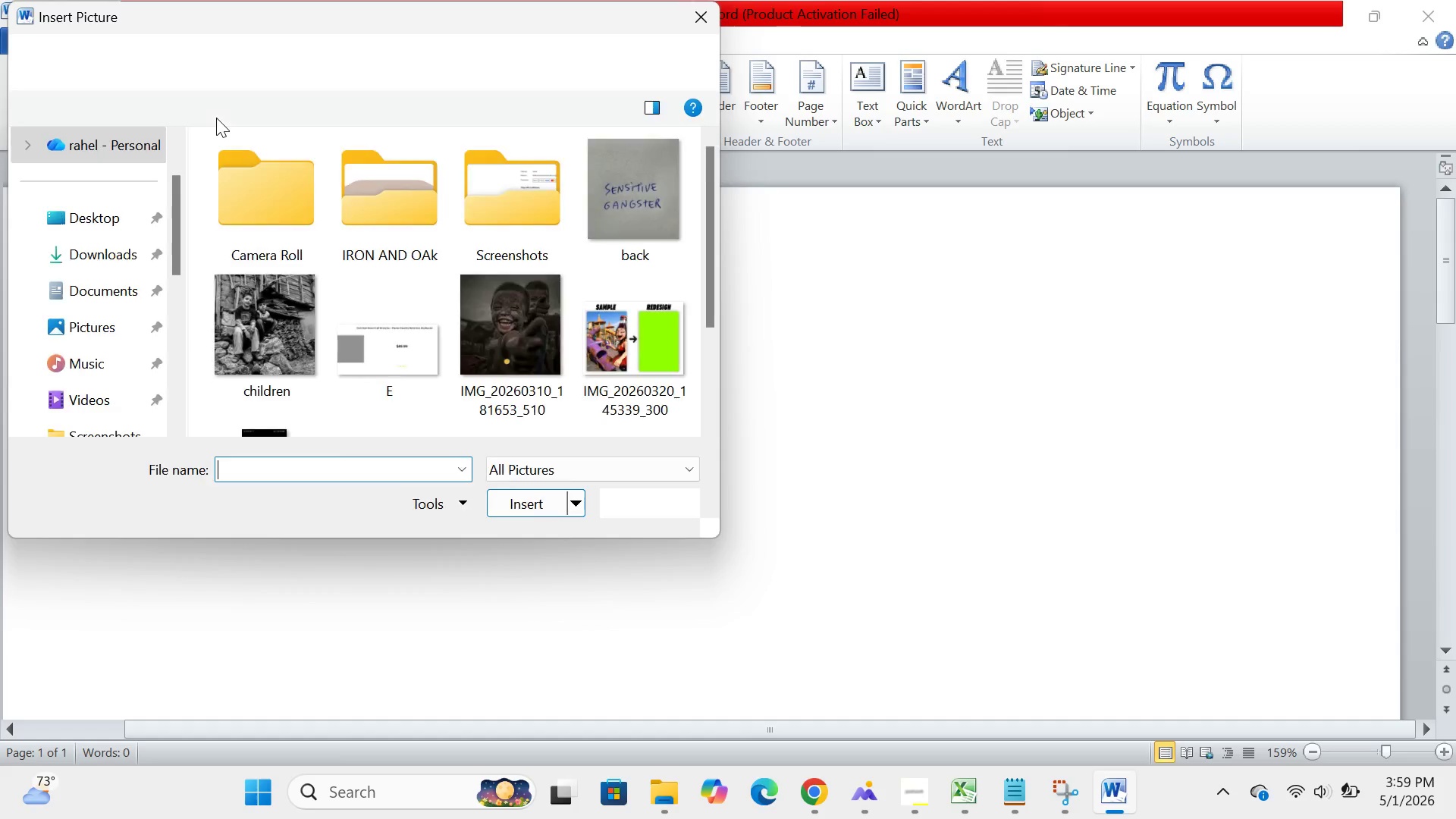 
wait(7.17)
 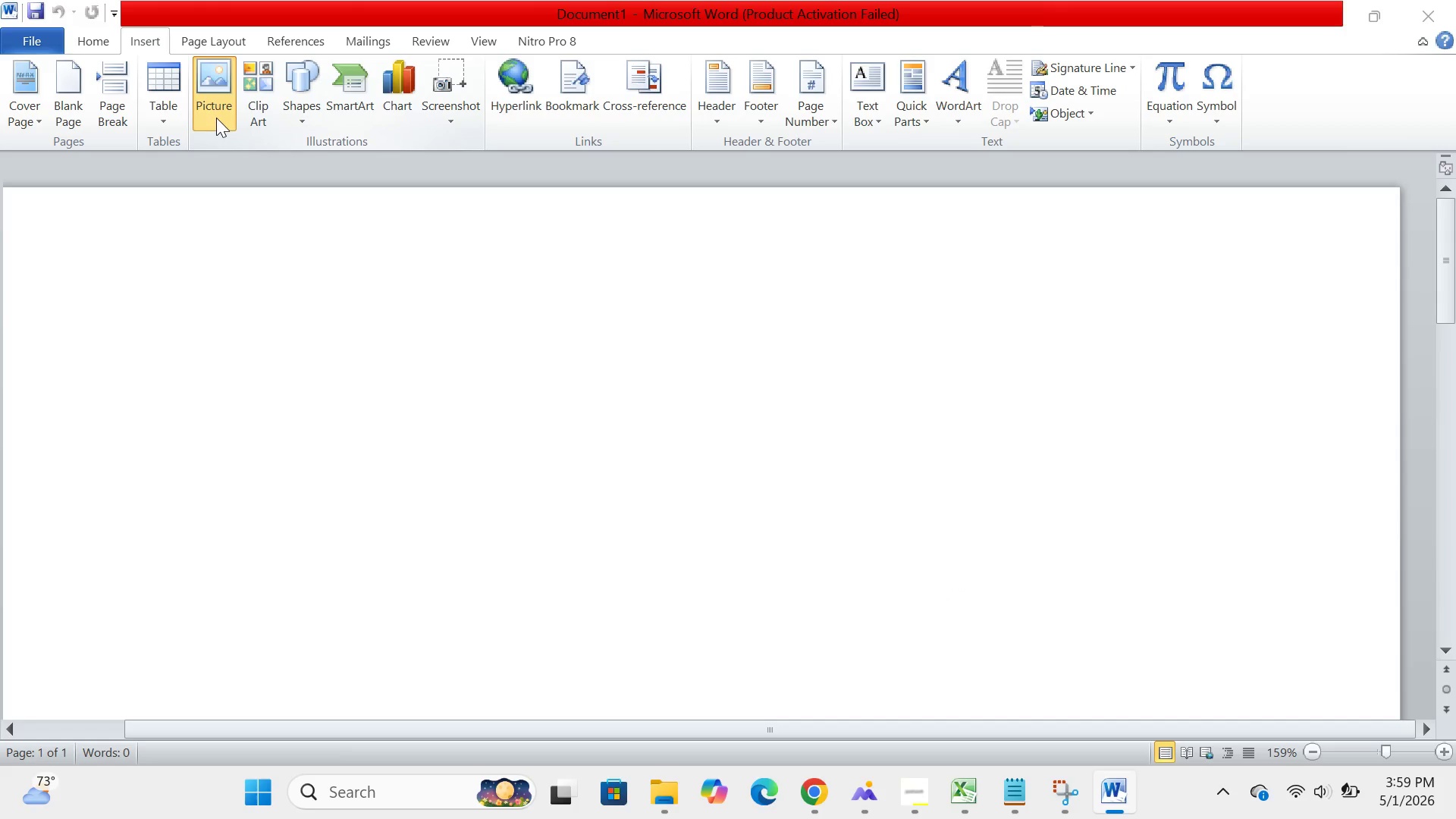 
double_click([101, 428])
 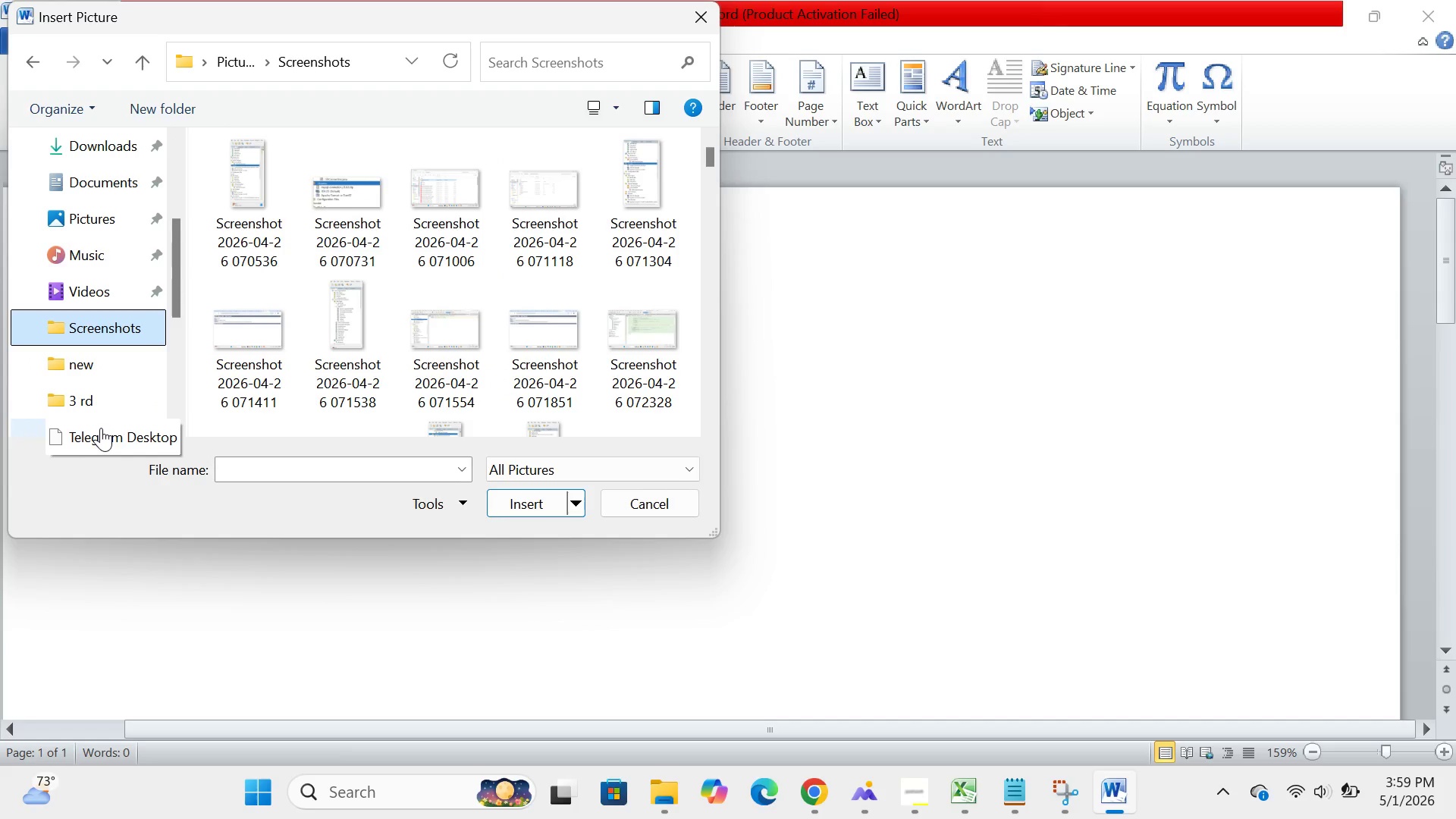 
wait(25.01)
 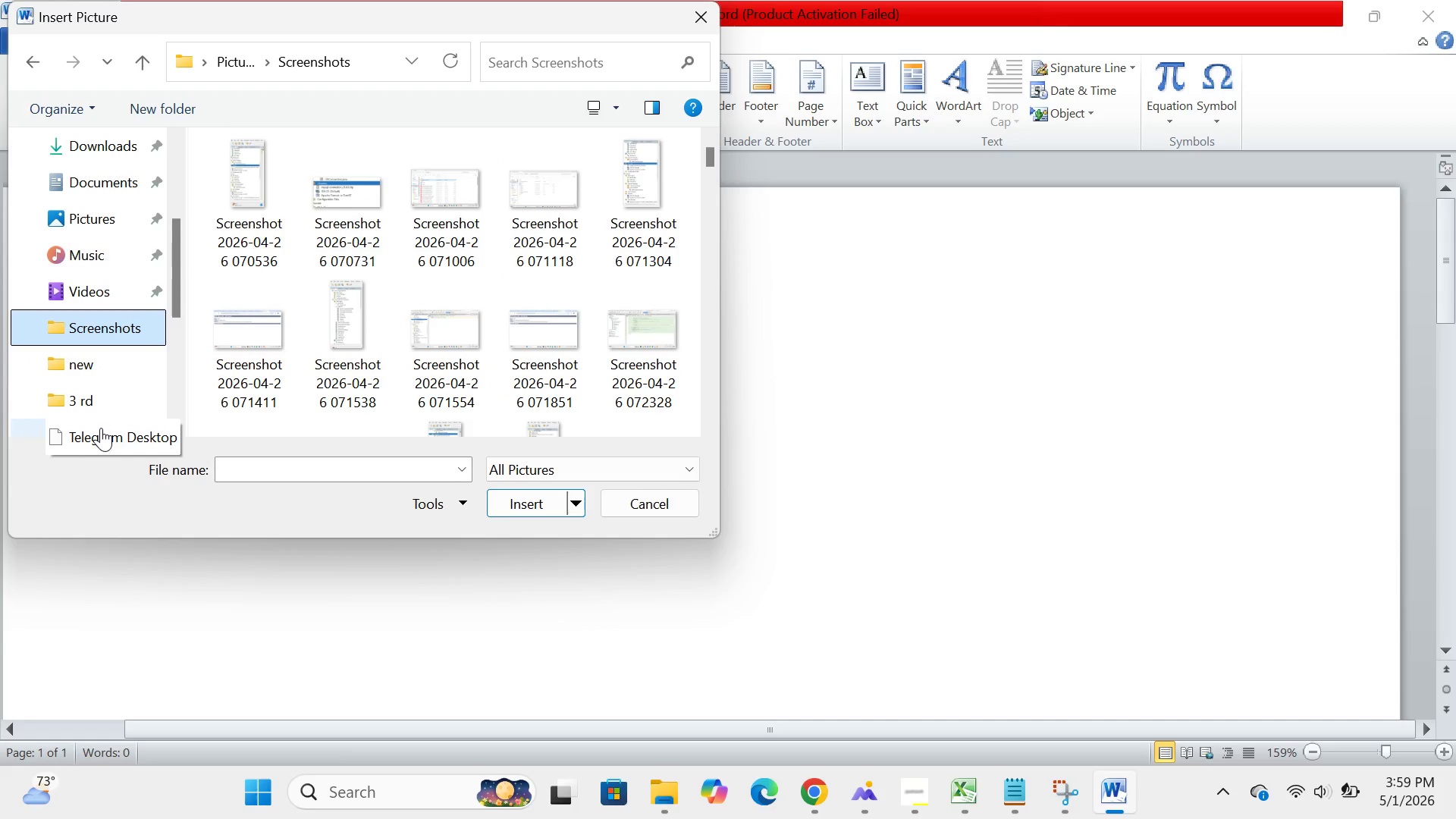 
scroll: coordinate [491, 290], scroll_direction: down, amount: 73.0
 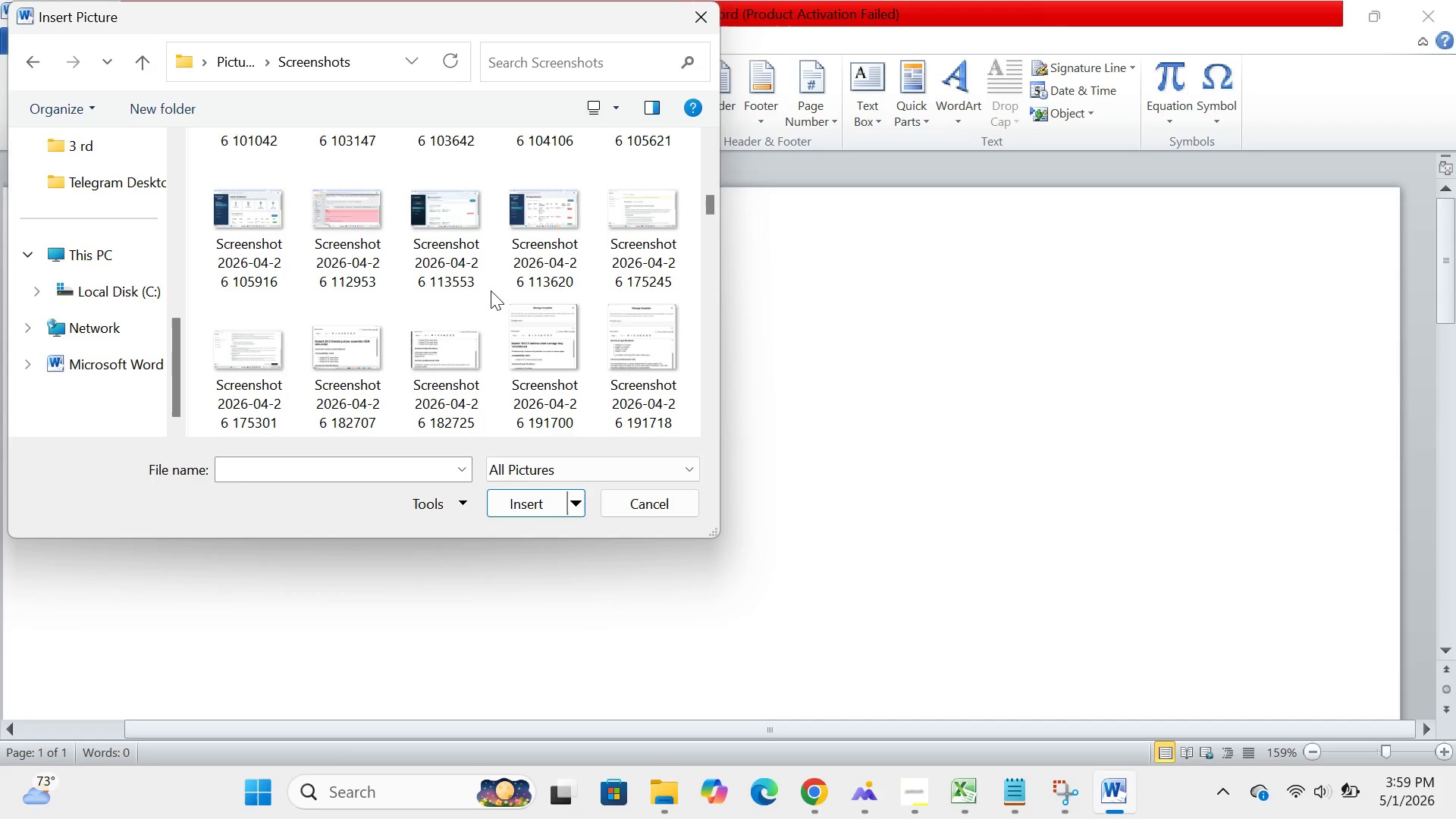 
wait(10.54)
 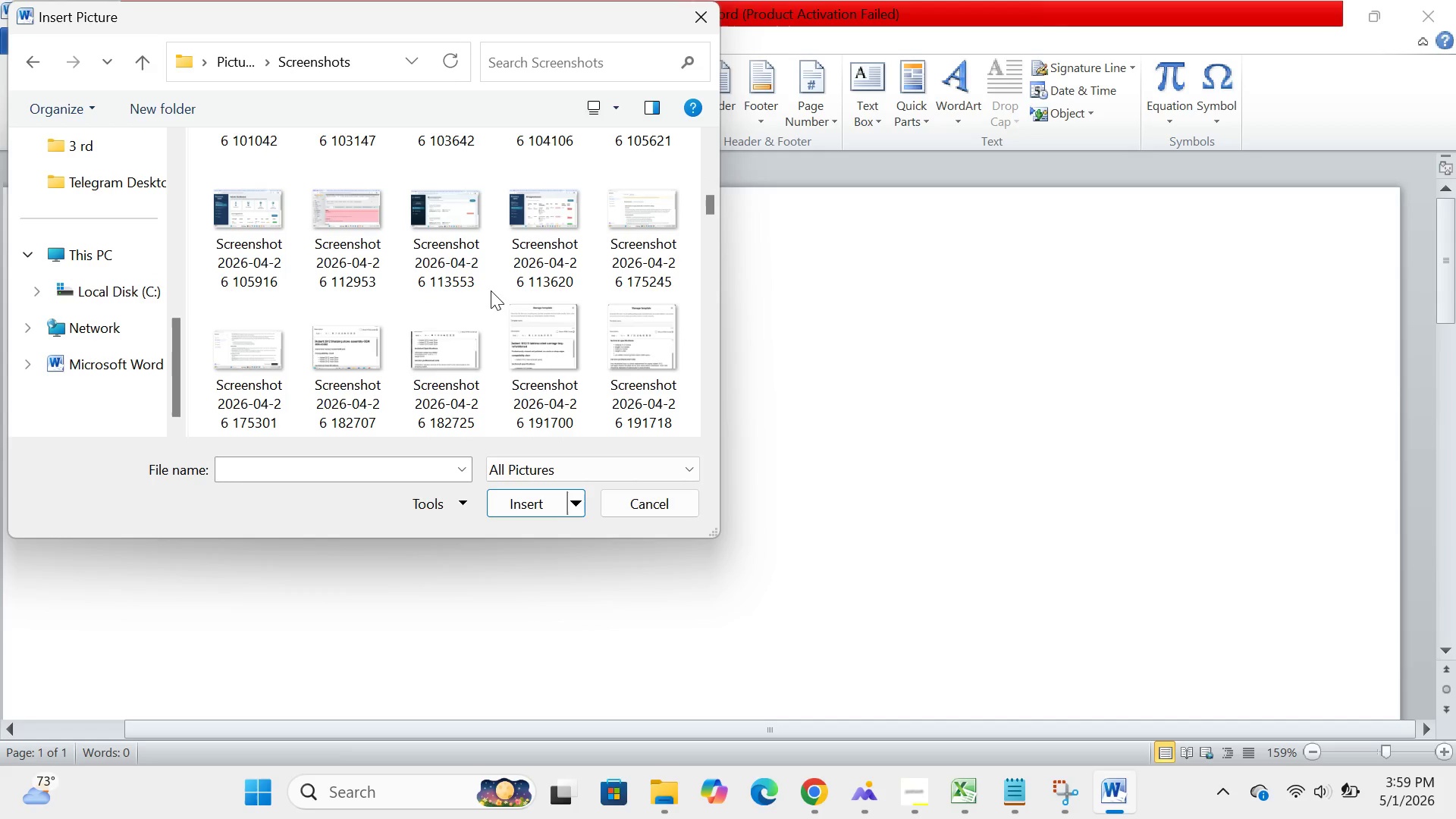 
scroll: coordinate [460, 302], scroll_direction: down, amount: 205.0
 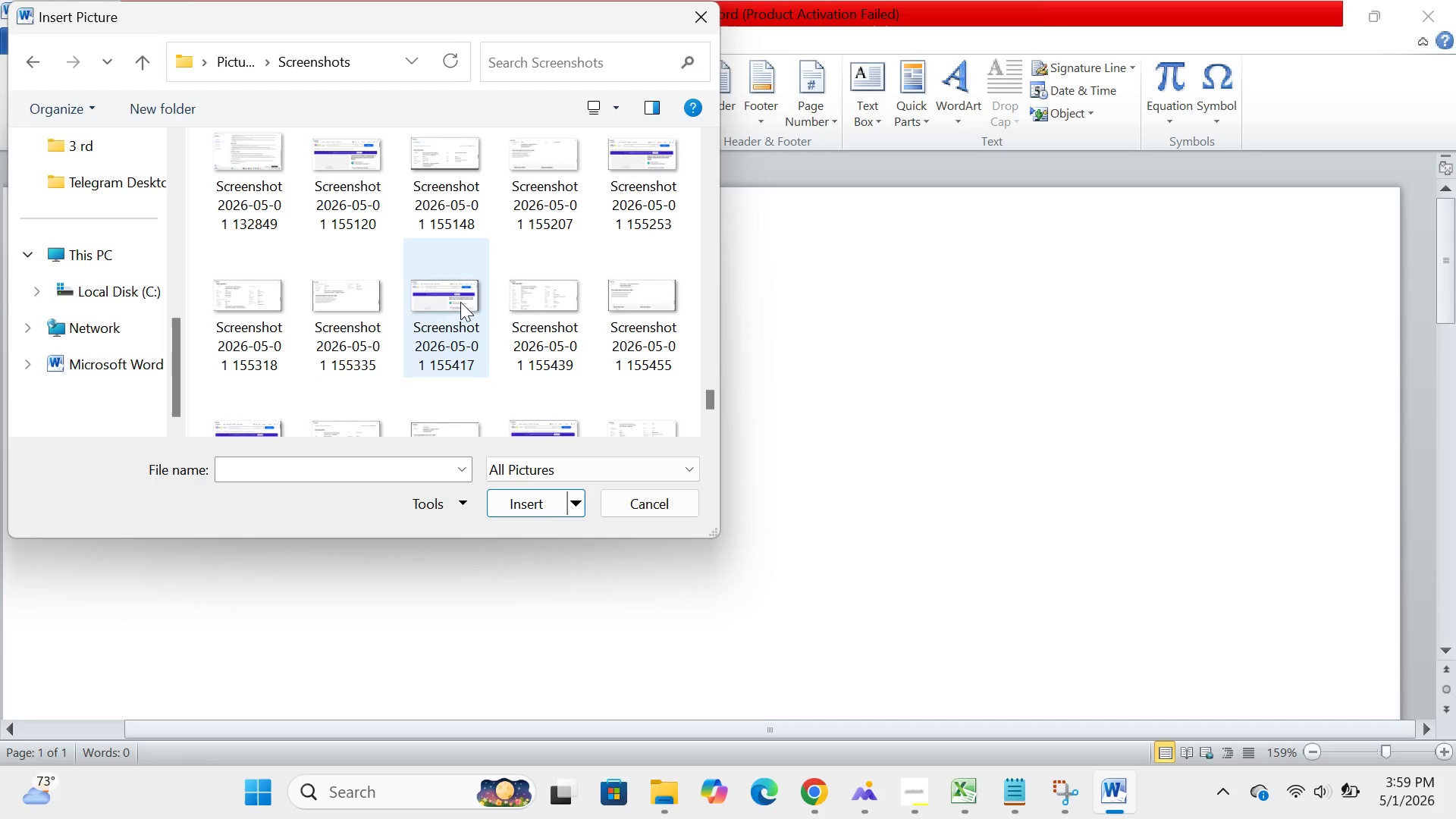 
scroll: coordinate [460, 302], scroll_direction: up, amount: 3.0
 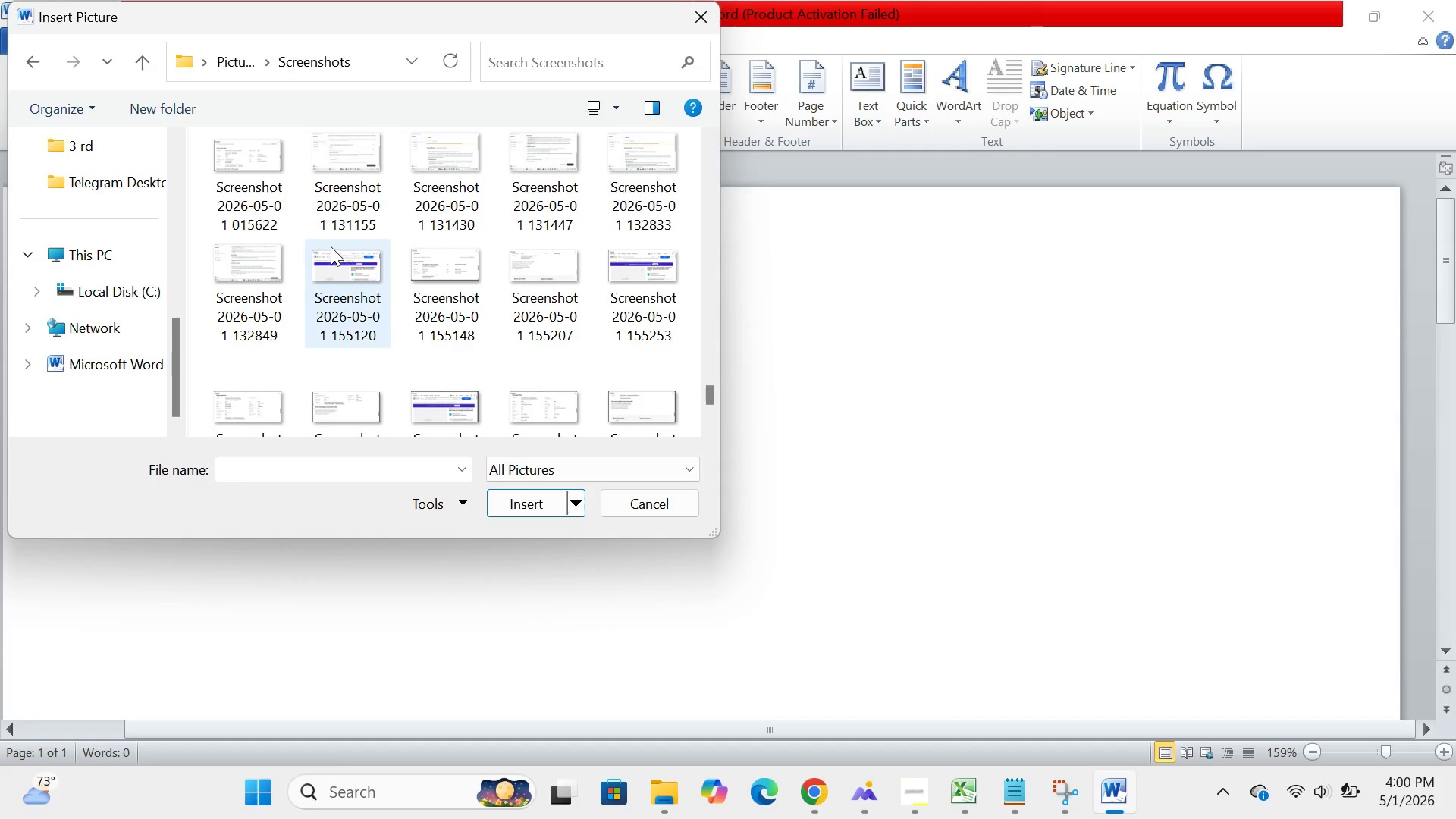 
left_click_drag(start_coordinate=[312, 246], to_coordinate=[682, 439])
 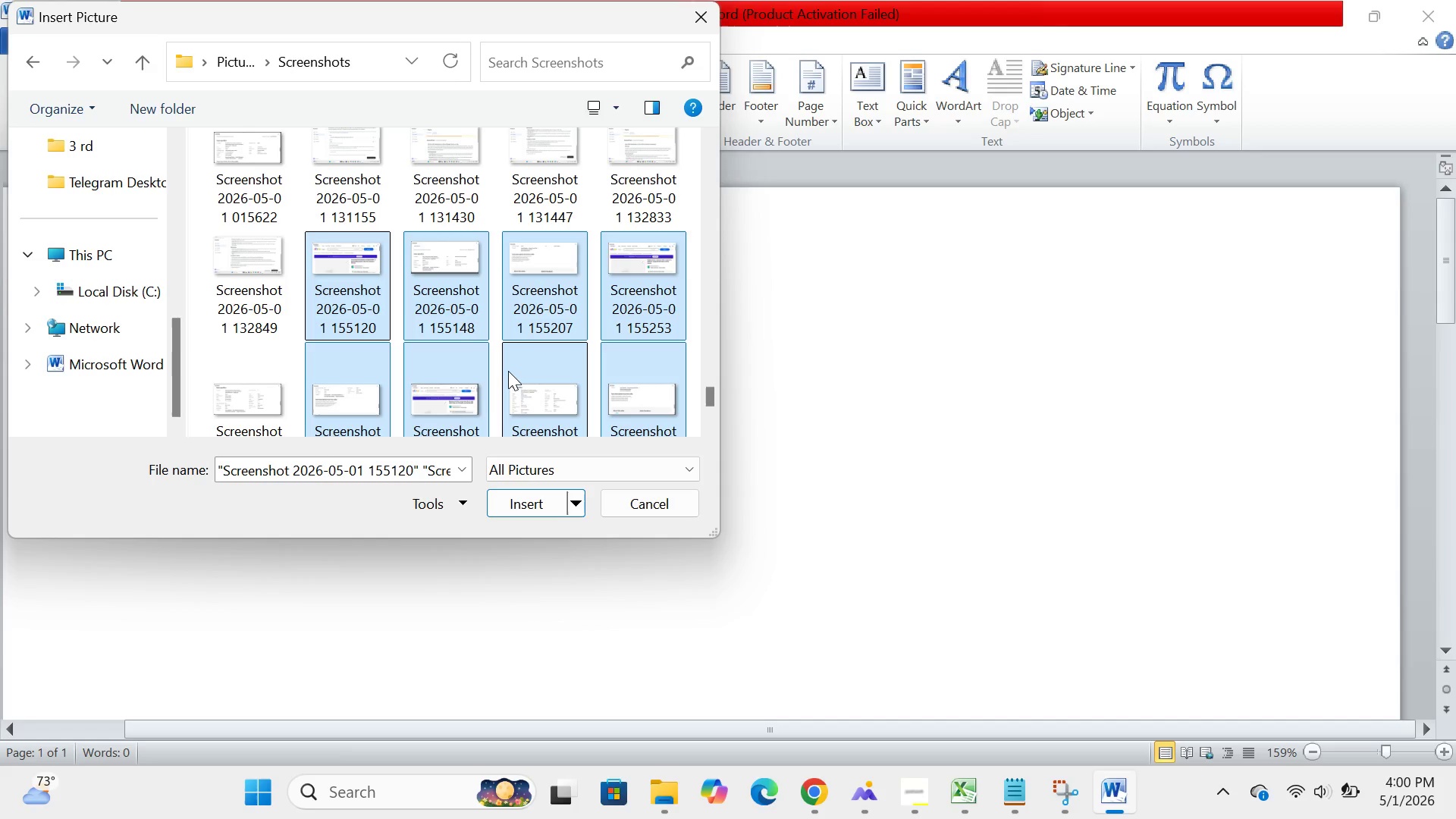 
scroll: coordinate [508, 371], scroll_direction: down, amount: 2.0
 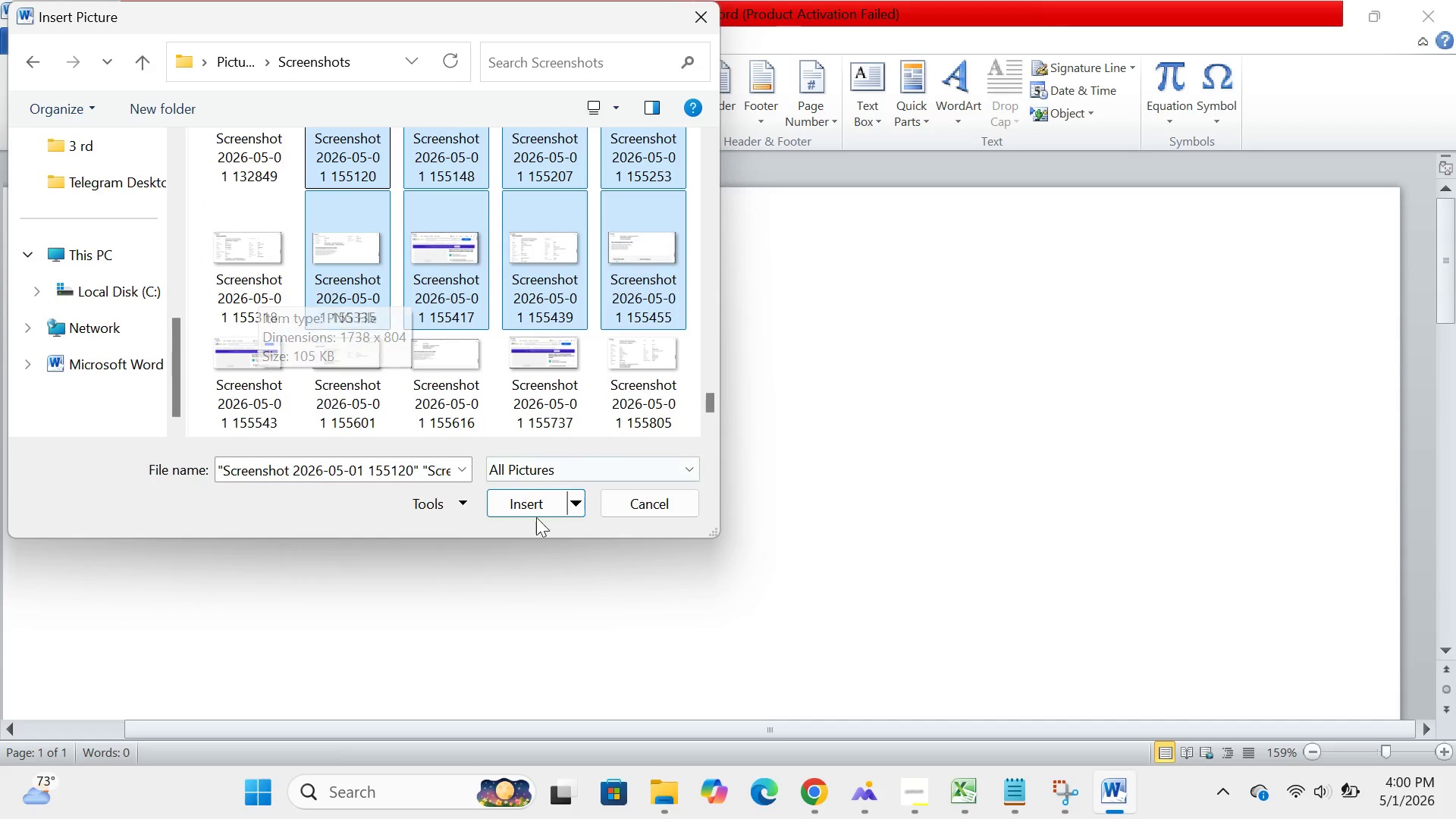 
left_click([531, 491])
 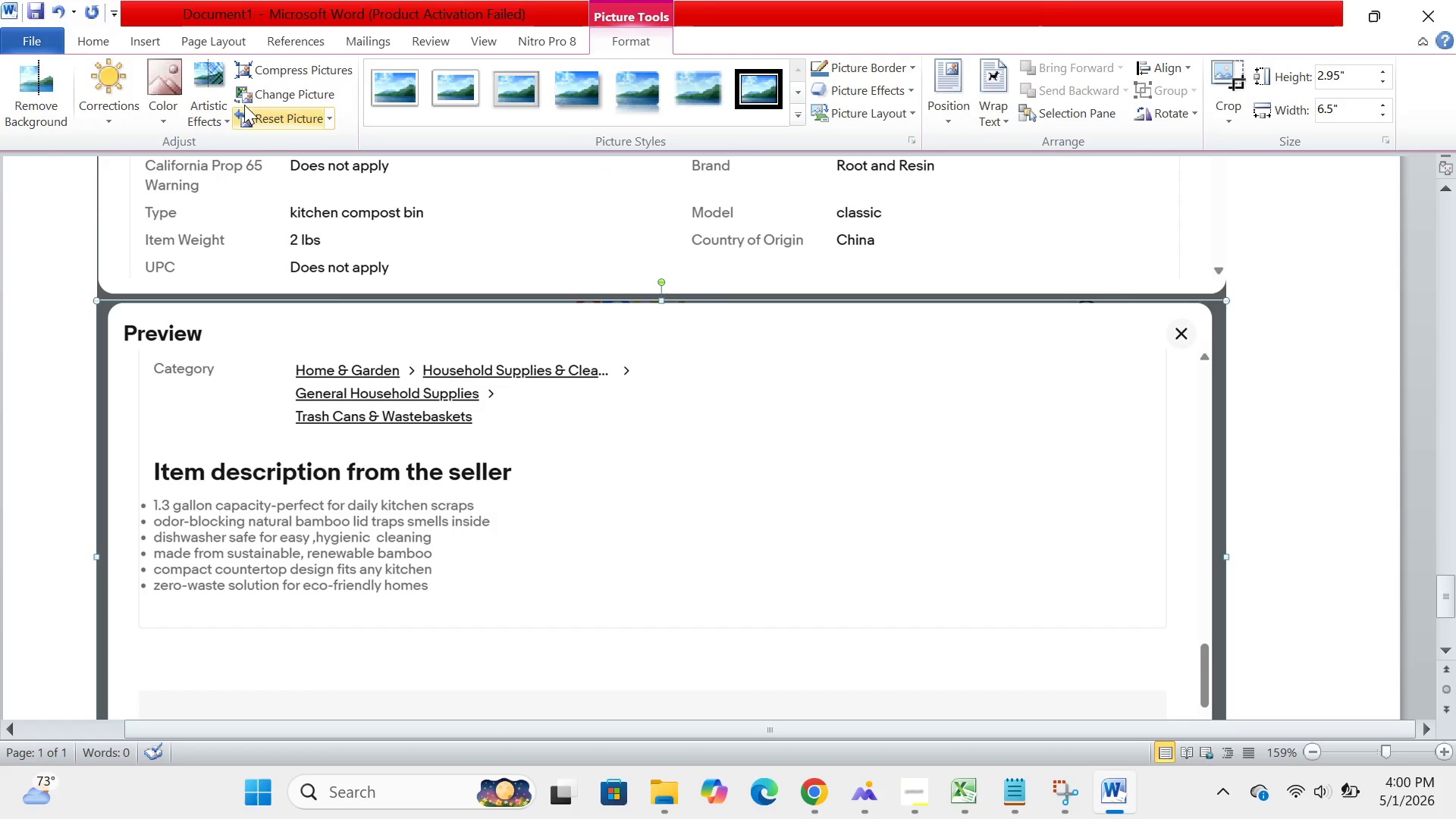 
left_click([125, 36])
 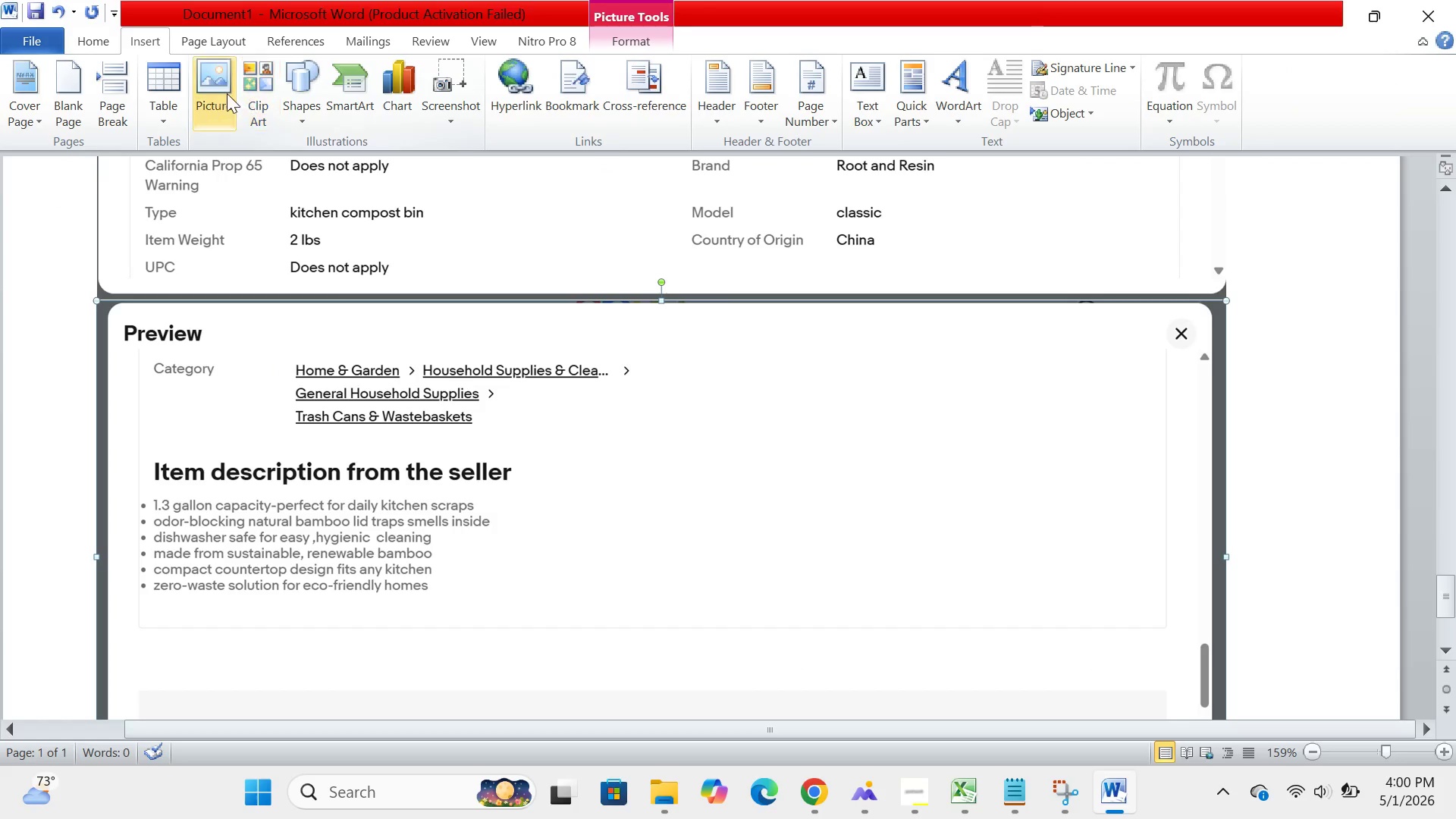 
left_click([225, 93])
 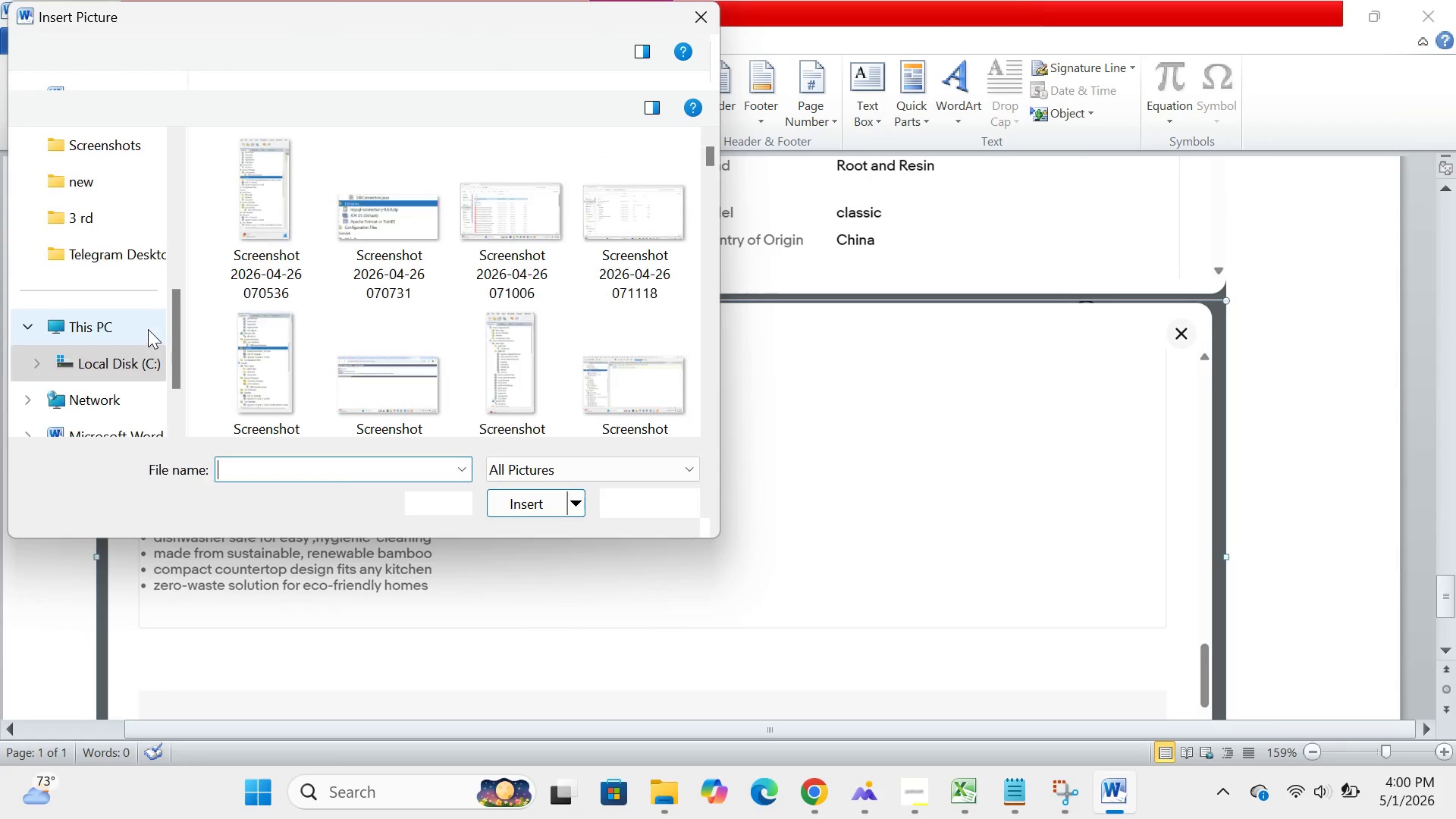 
wait(5.89)
 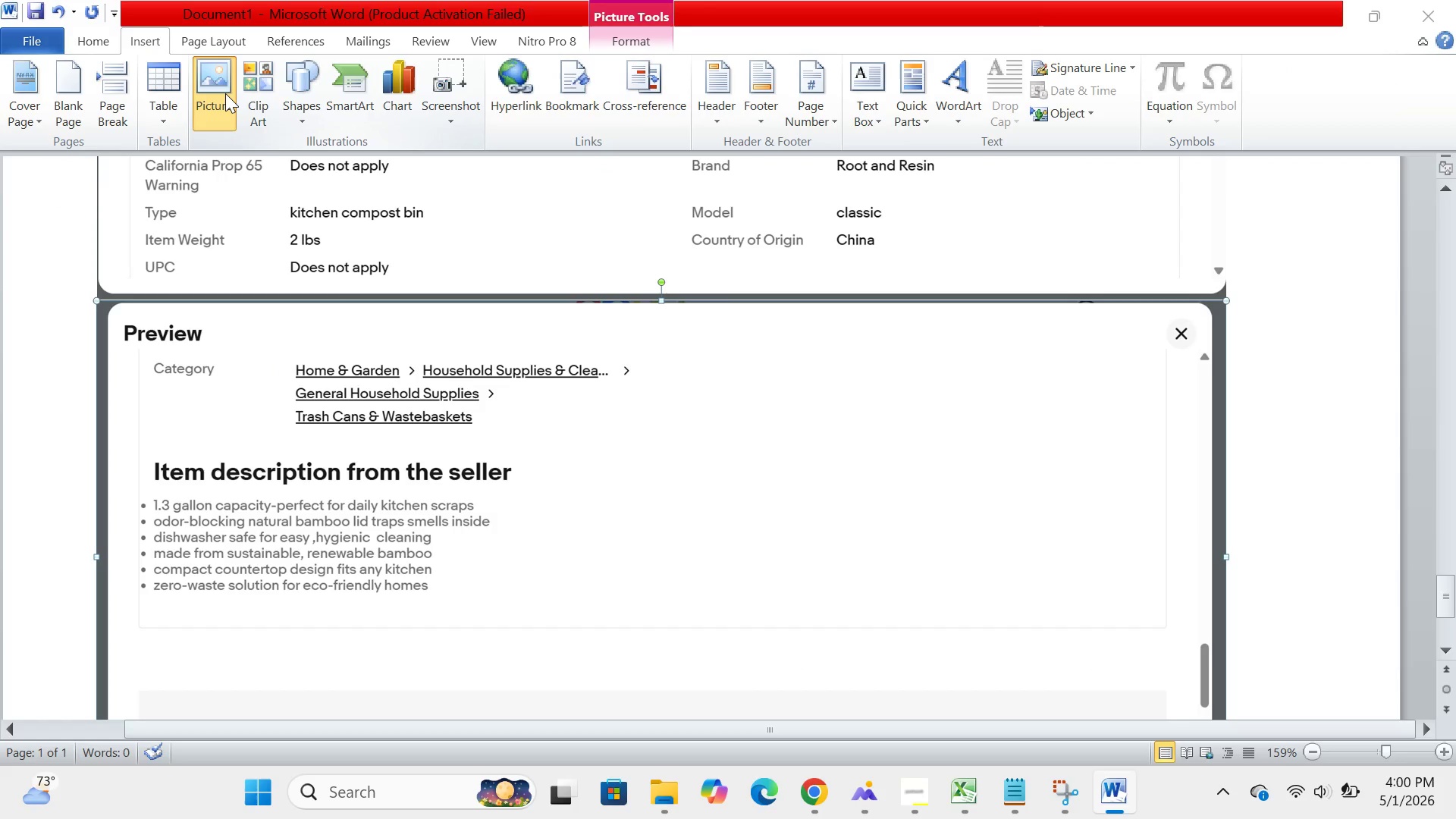 
scroll: coordinate [390, 281], scroll_direction: down, amount: 293.0
 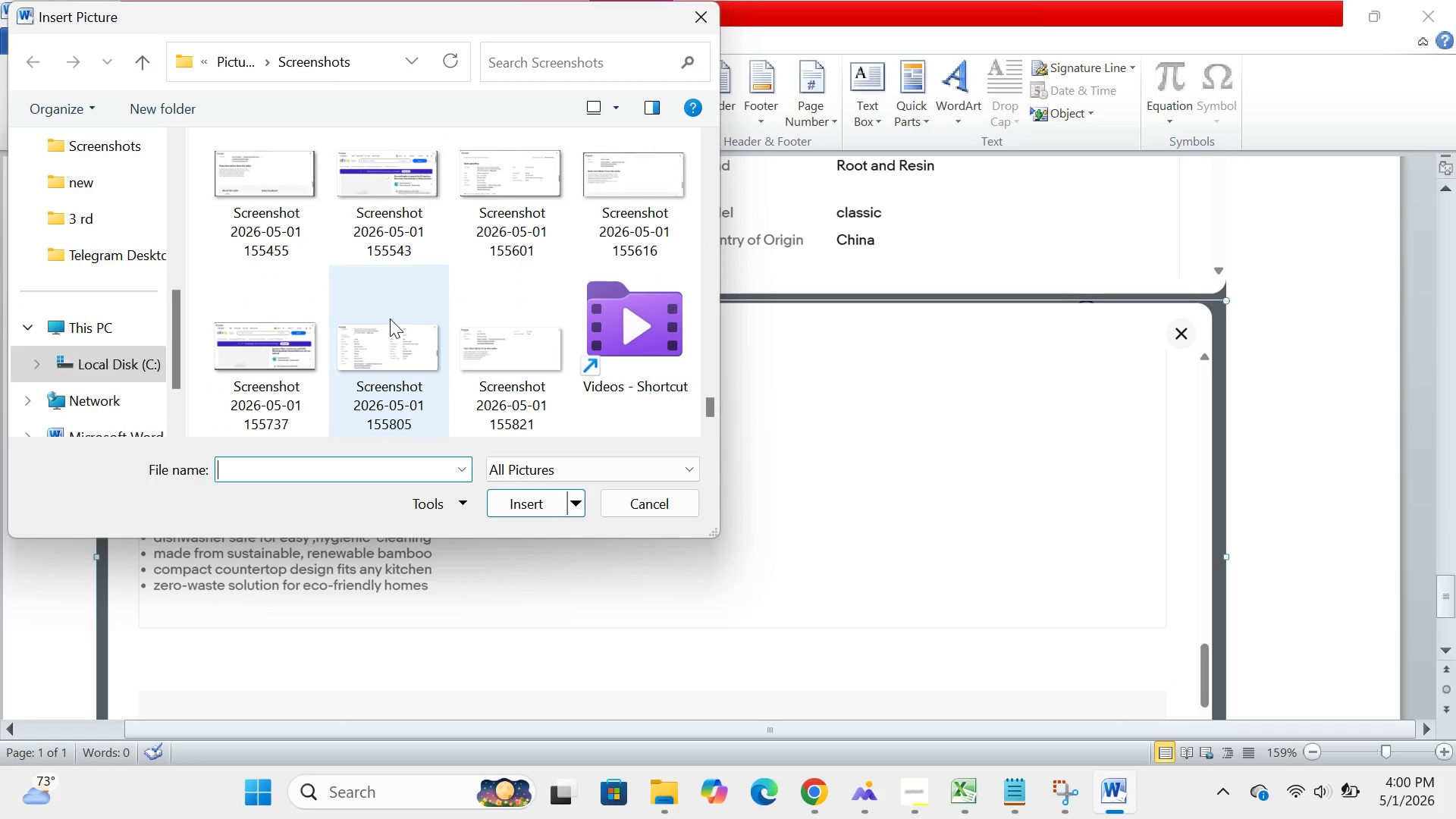 
scroll: coordinate [390, 318], scroll_direction: up, amount: 1.0
 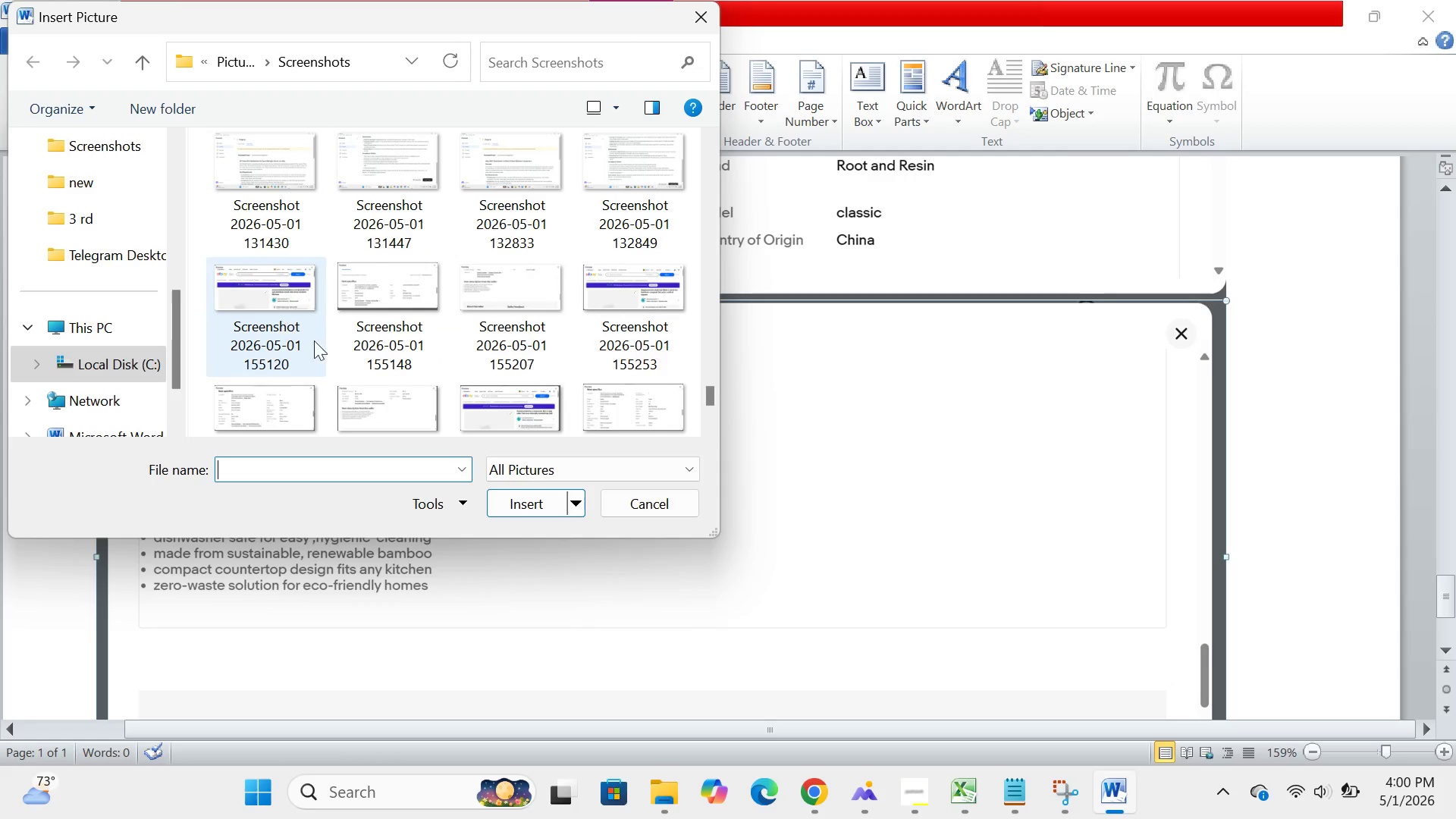 
scroll: coordinate [328, 365], scroll_direction: down, amount: 1.0
 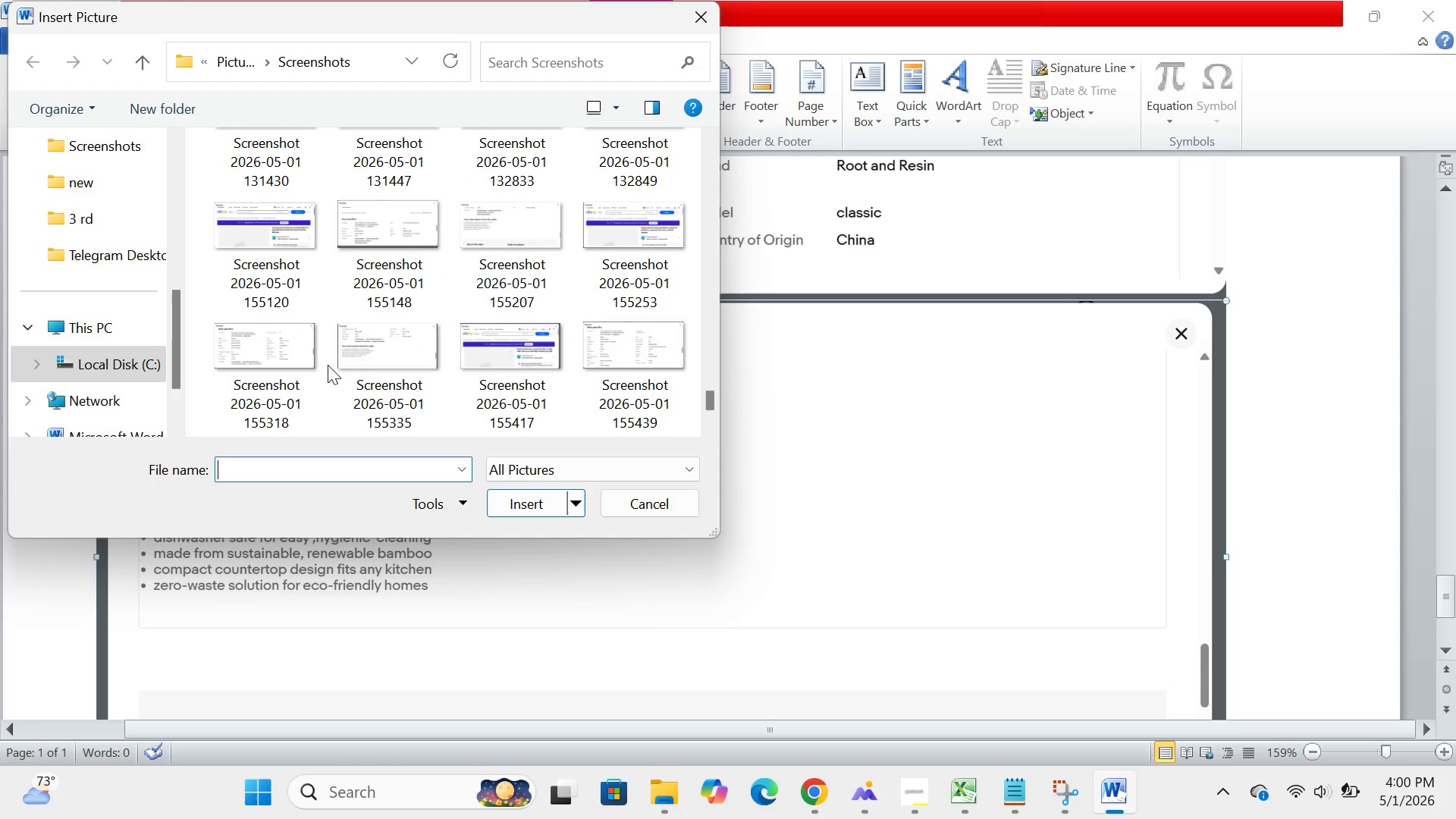 
scroll: coordinate [328, 365], scroll_direction: up, amount: 2.0
 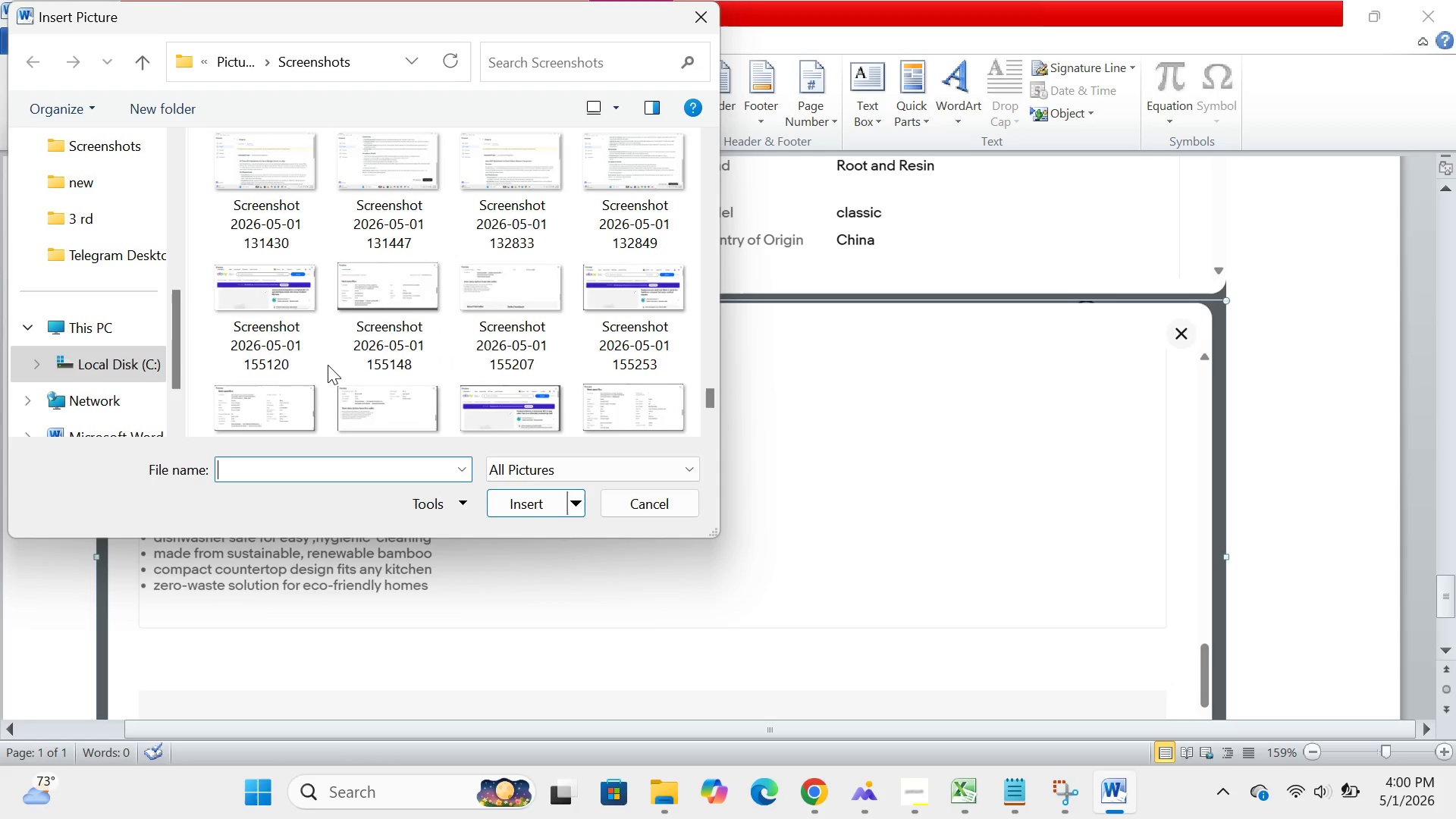 
scroll: coordinate [328, 365], scroll_direction: none, amount: 0.0
 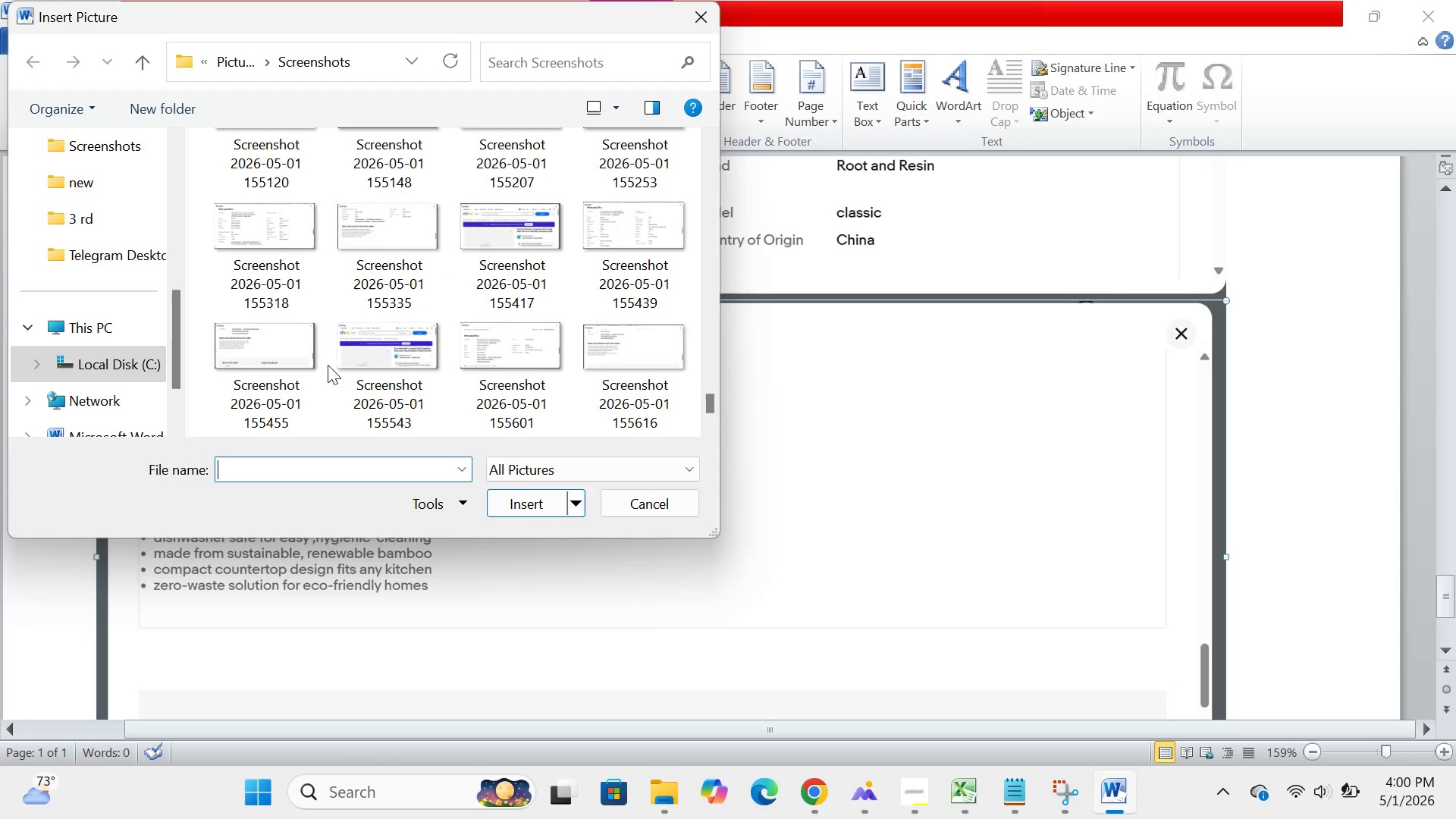 
scroll: coordinate [328, 365], scroll_direction: down, amount: 2.0
 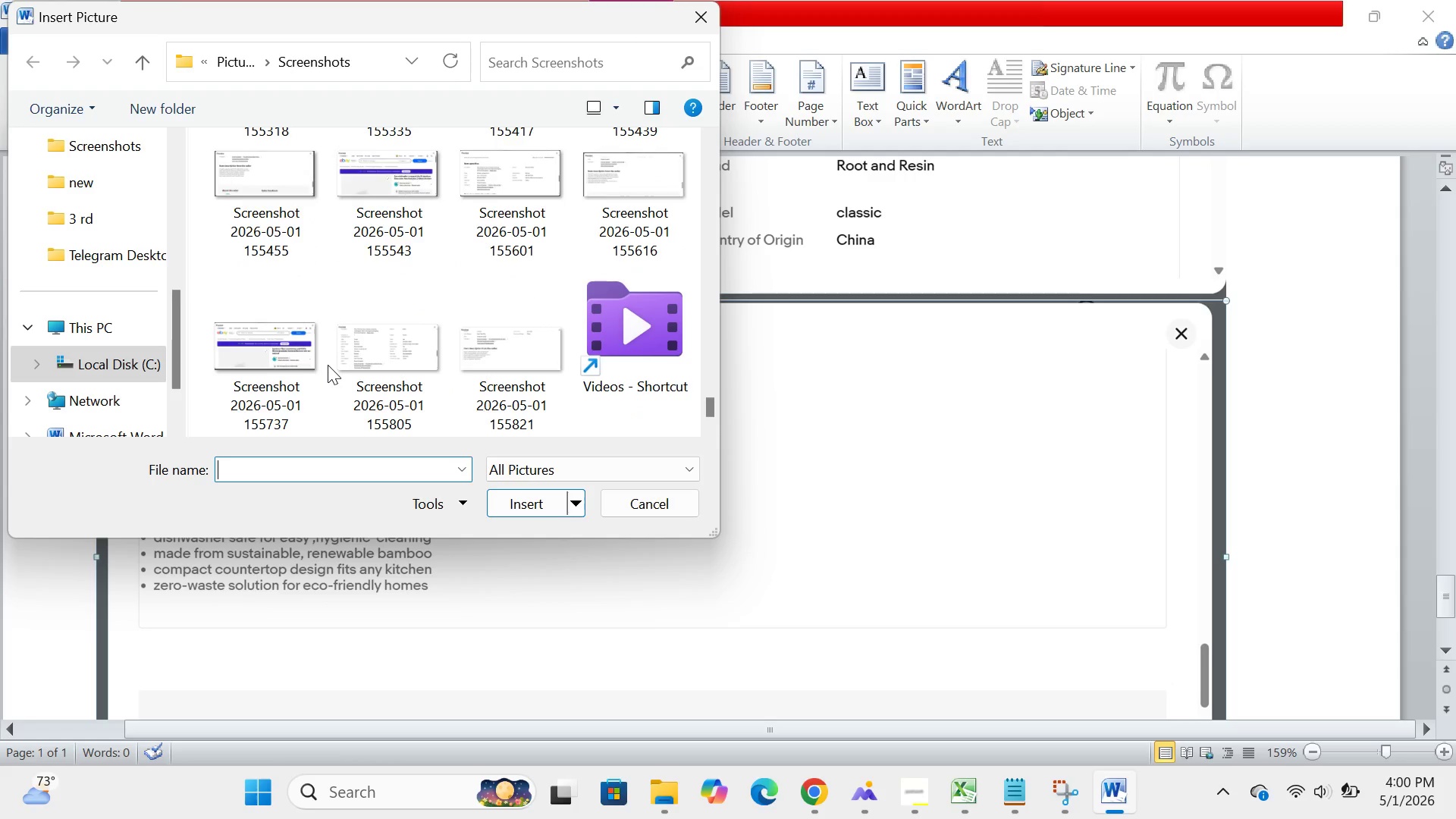 
scroll: coordinate [328, 365], scroll_direction: up, amount: 3.0
 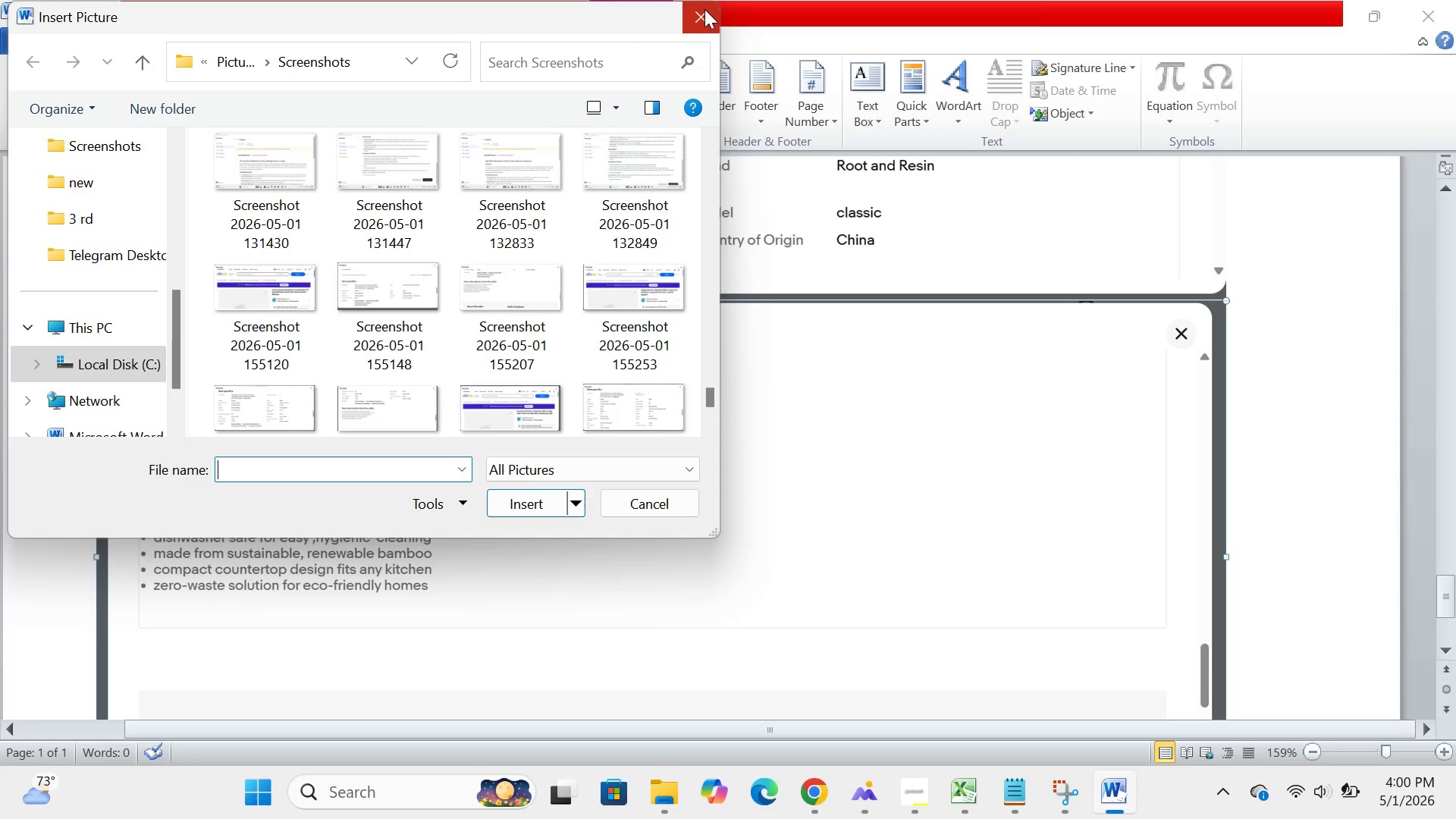 
left_click([704, 9])
 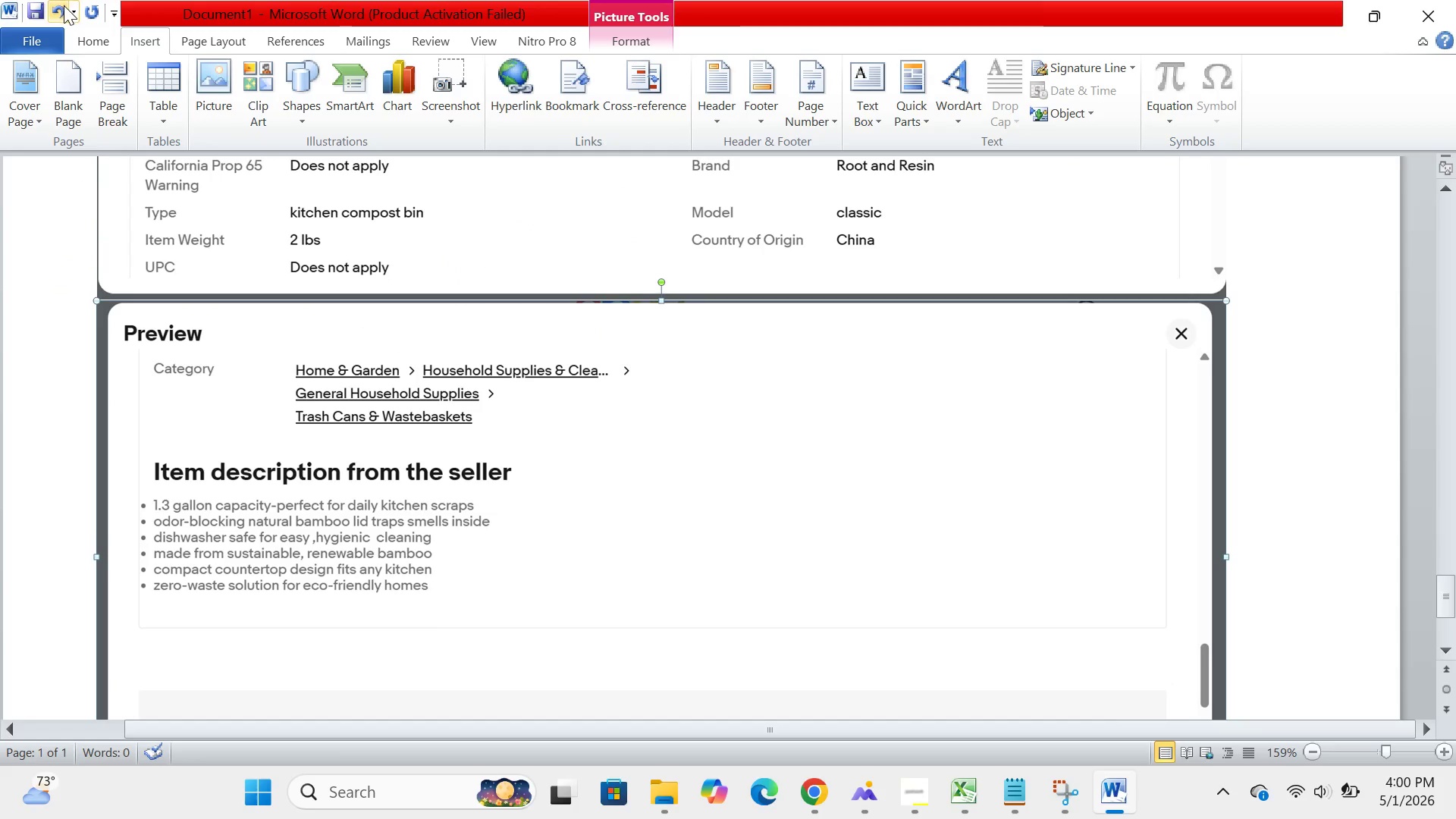 
left_click([57, 10])
 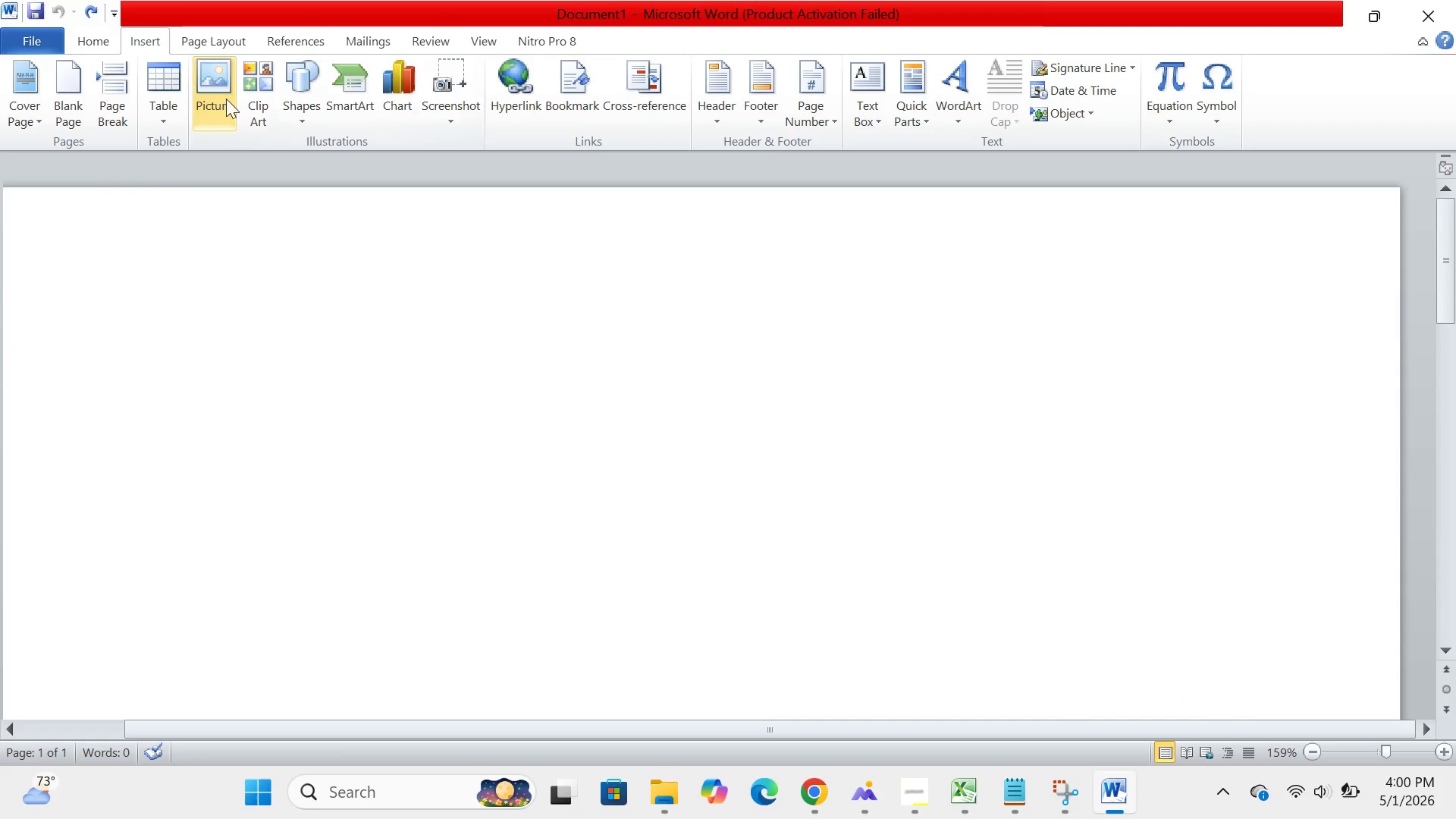 
left_click([227, 102])
 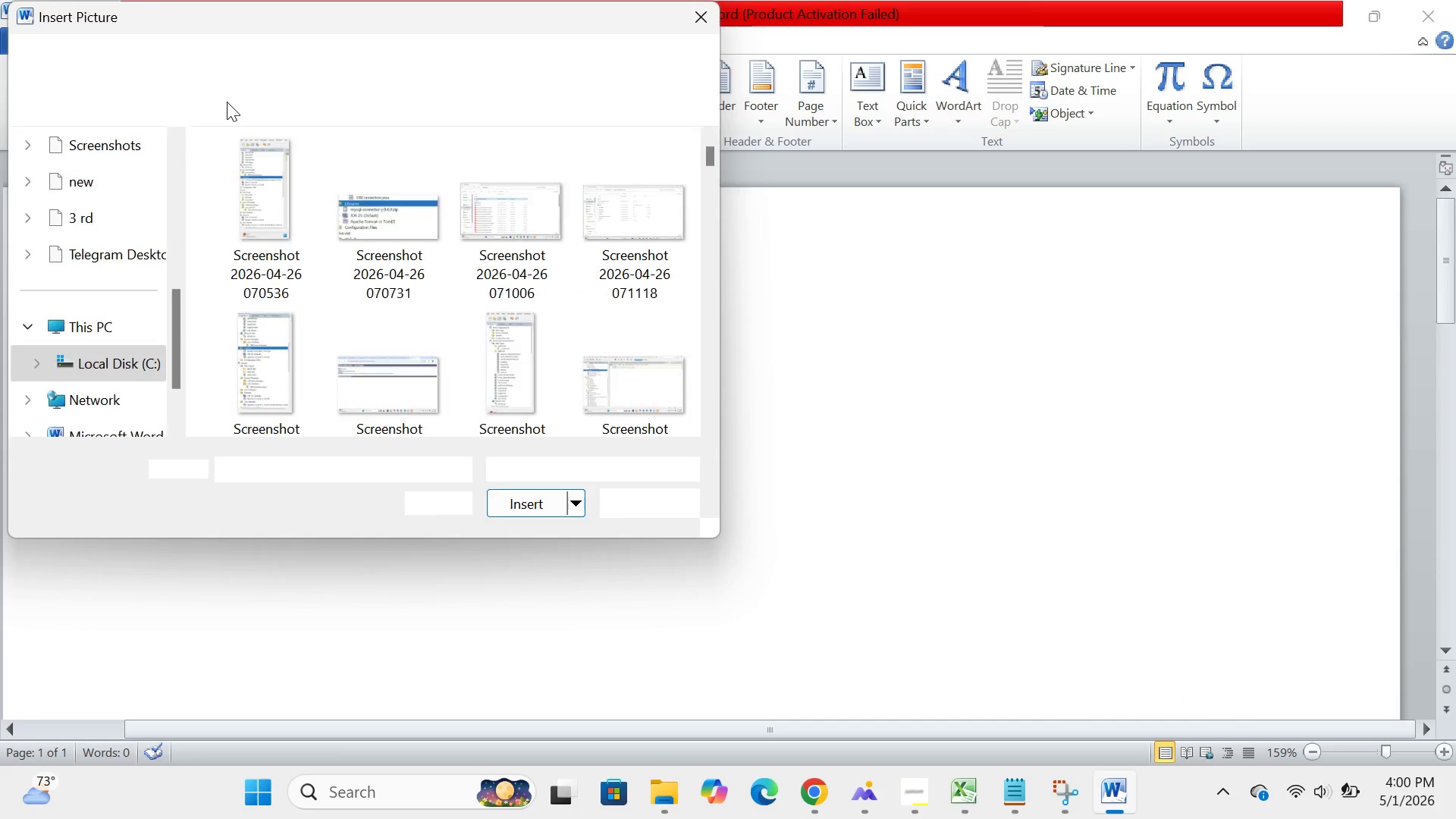 
scroll: coordinate [412, 302], scroll_direction: down, amount: 364.0
 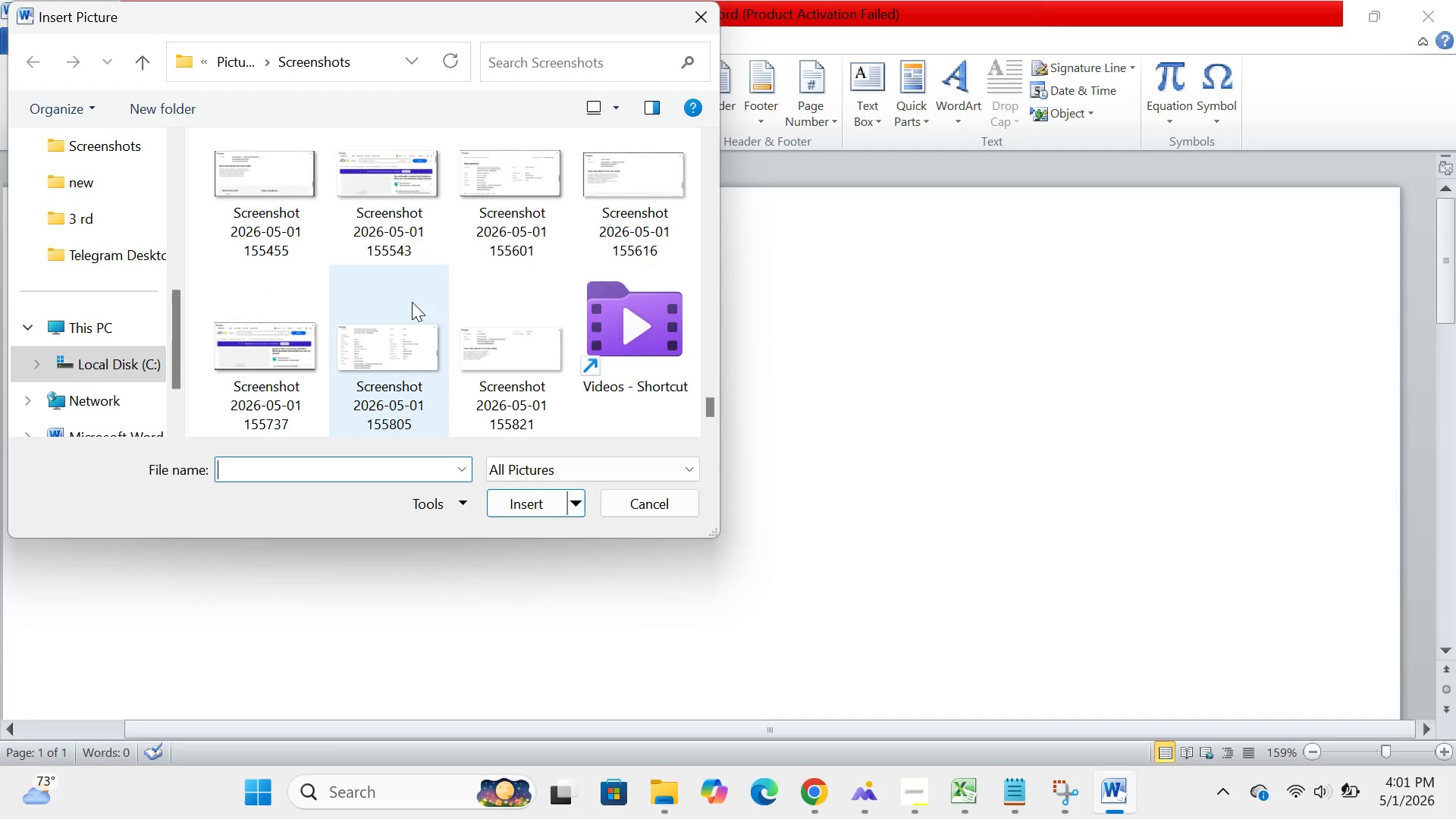 
key(ArrowUp)
 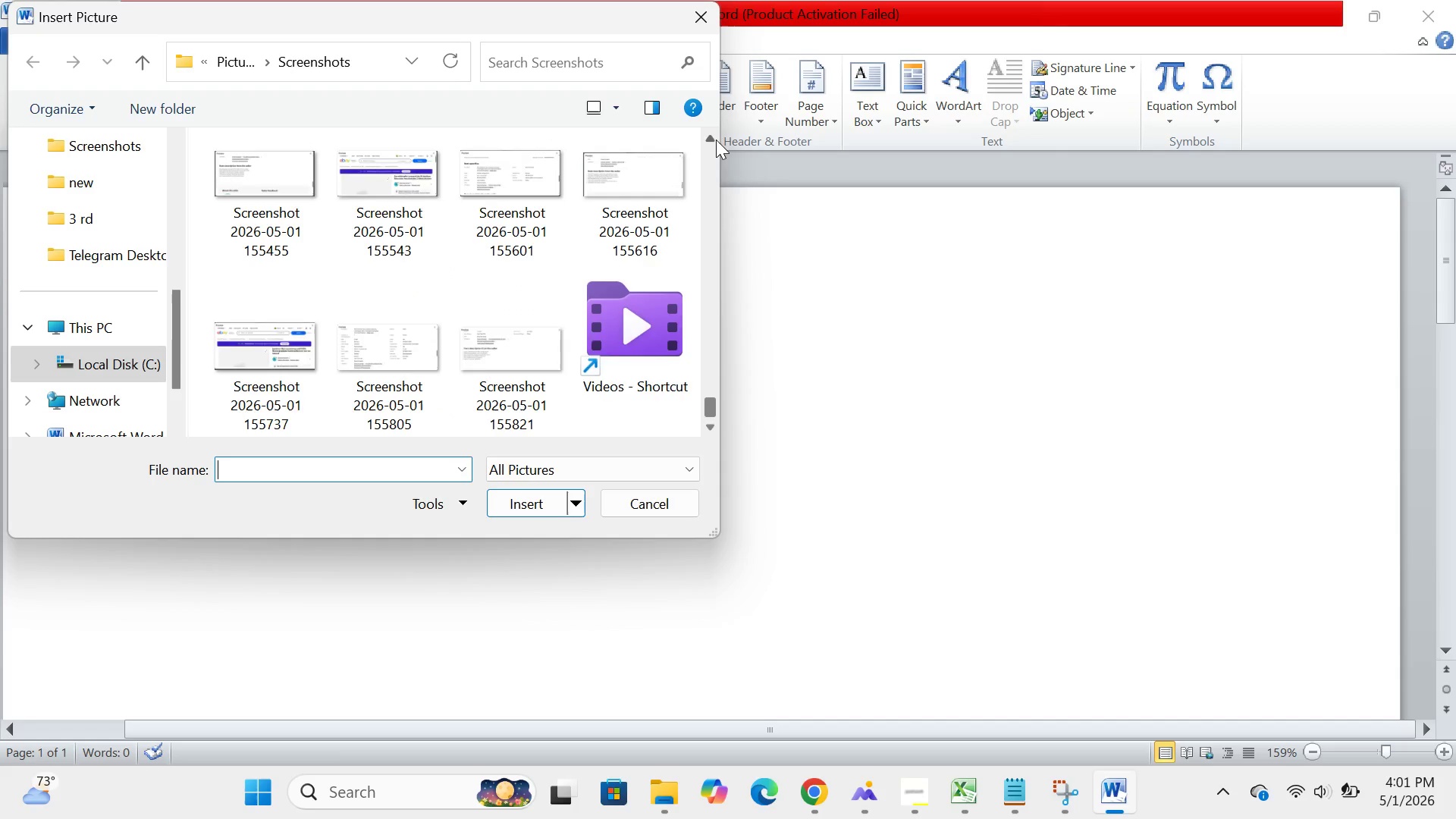 
double_click([716, 140])
 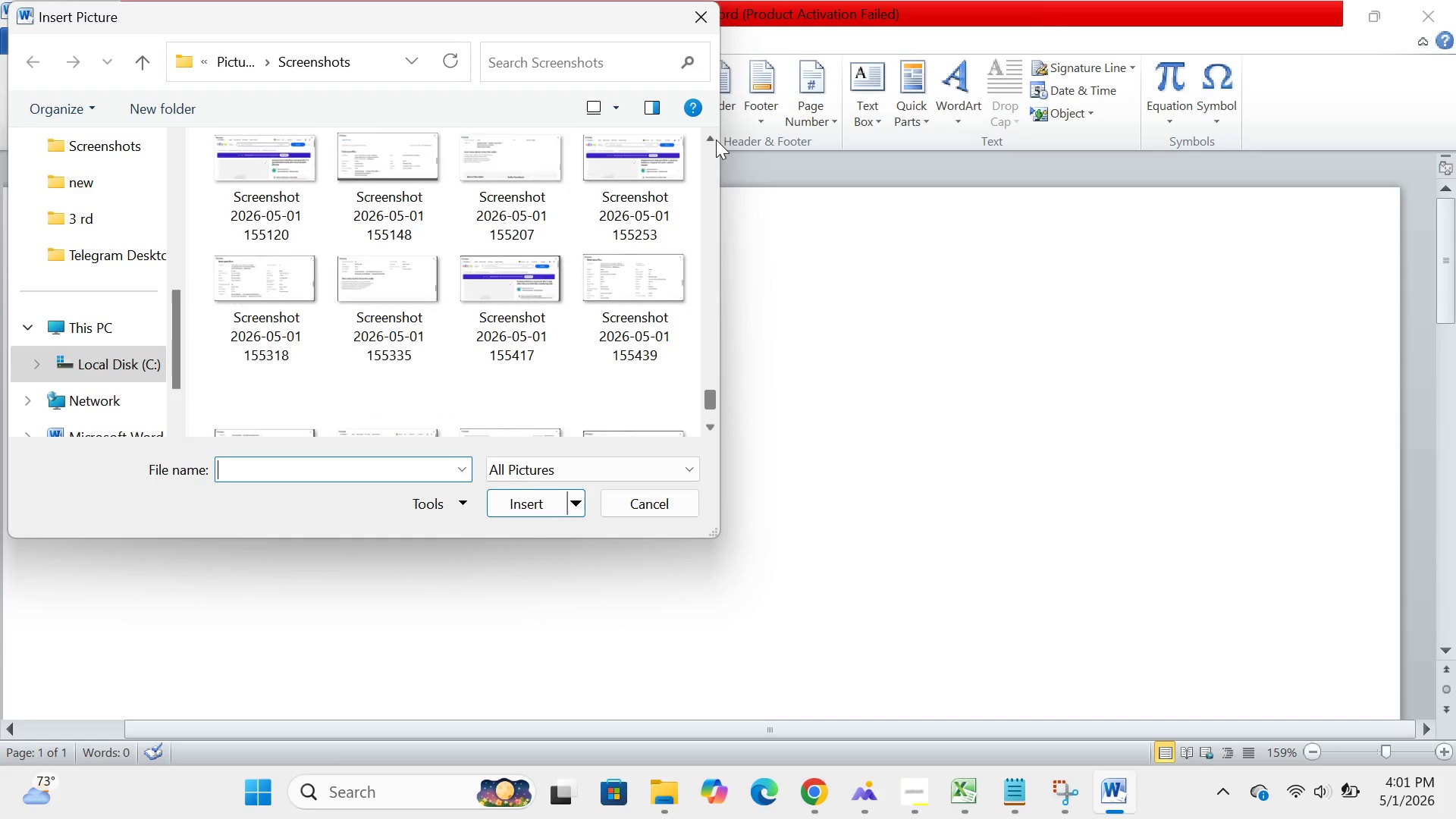 
triple_click([716, 140])
 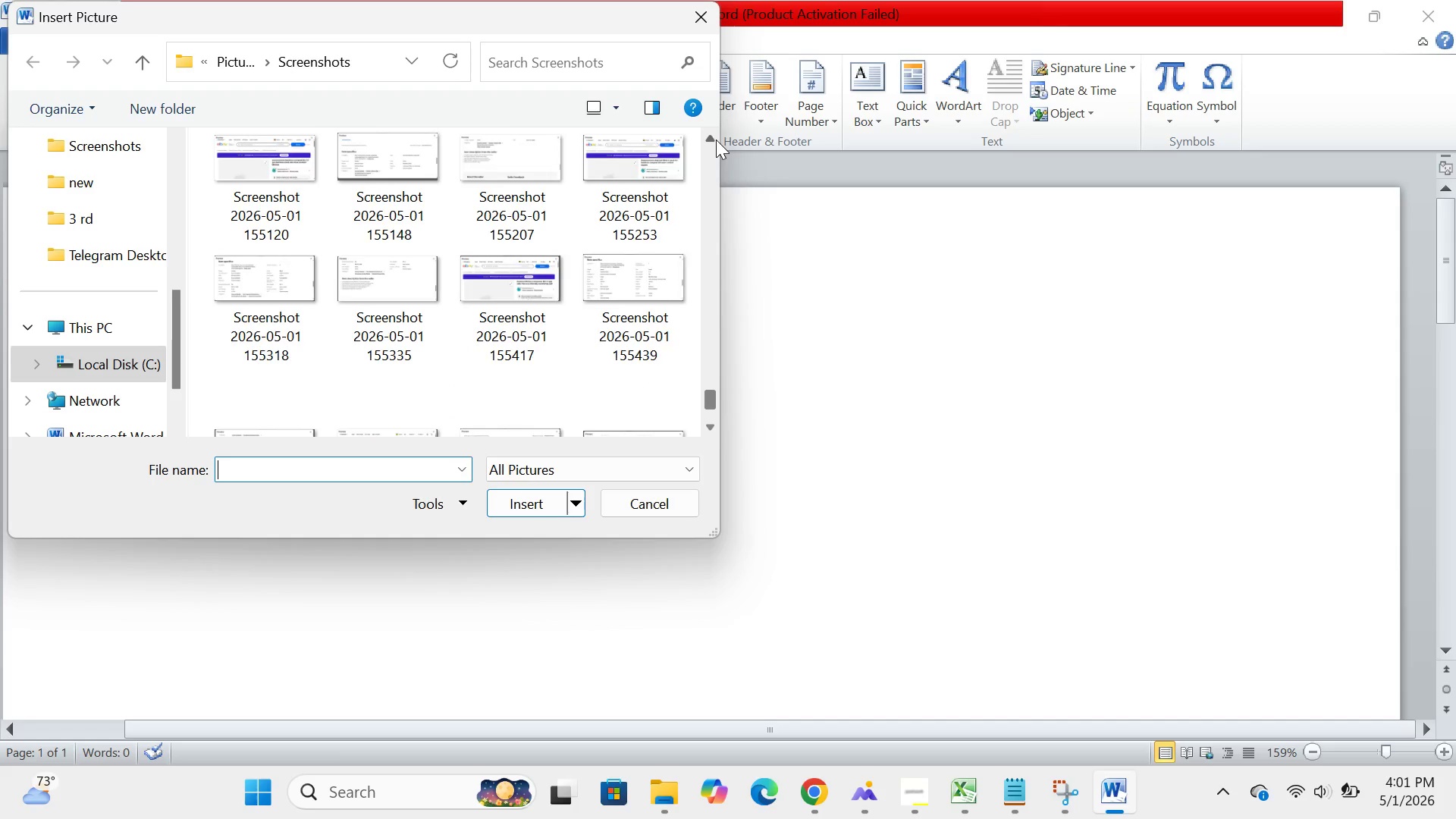 
left_click([716, 140])
 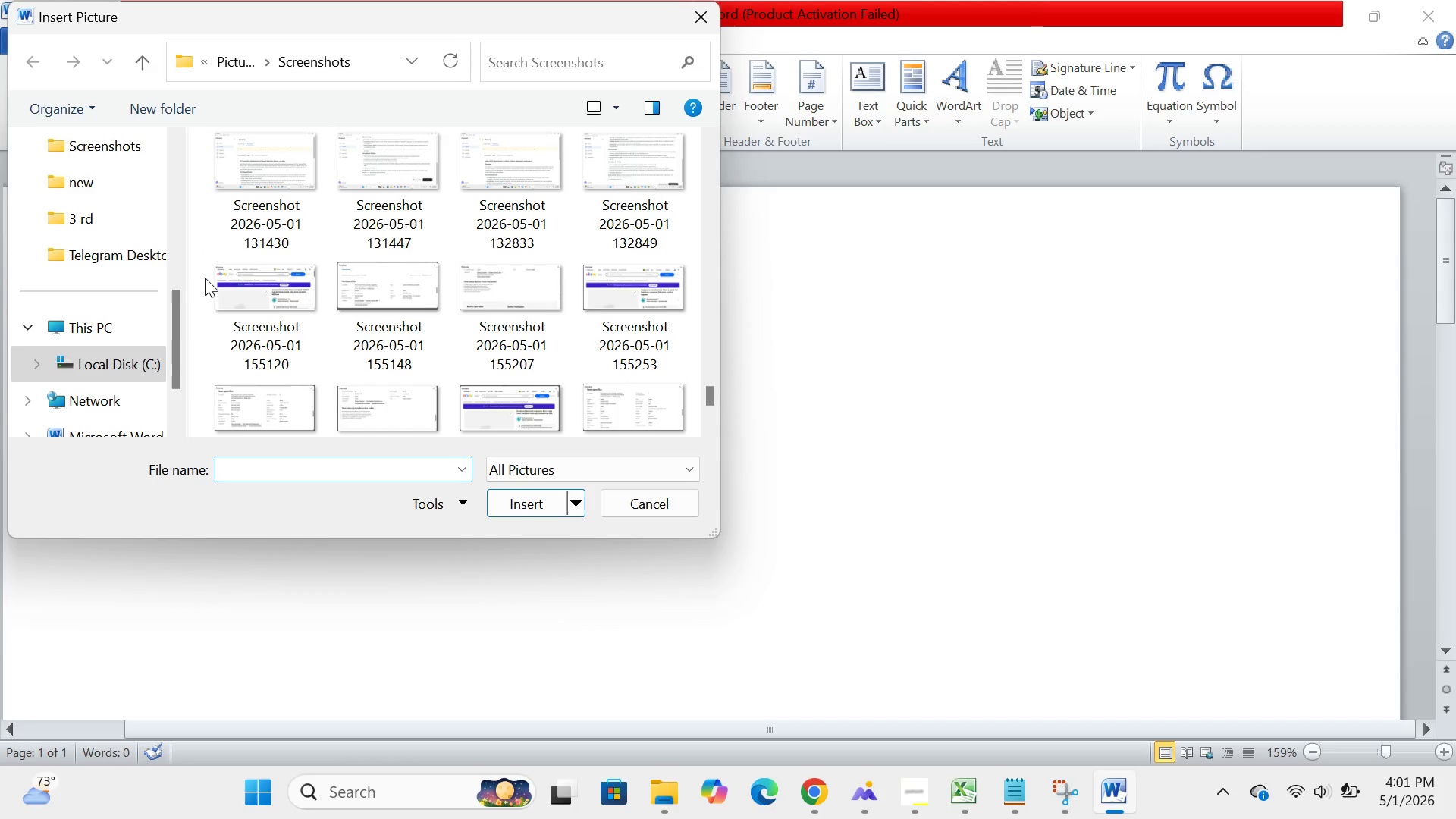 
left_click_drag(start_coordinate=[205, 278], to_coordinate=[752, 458])
 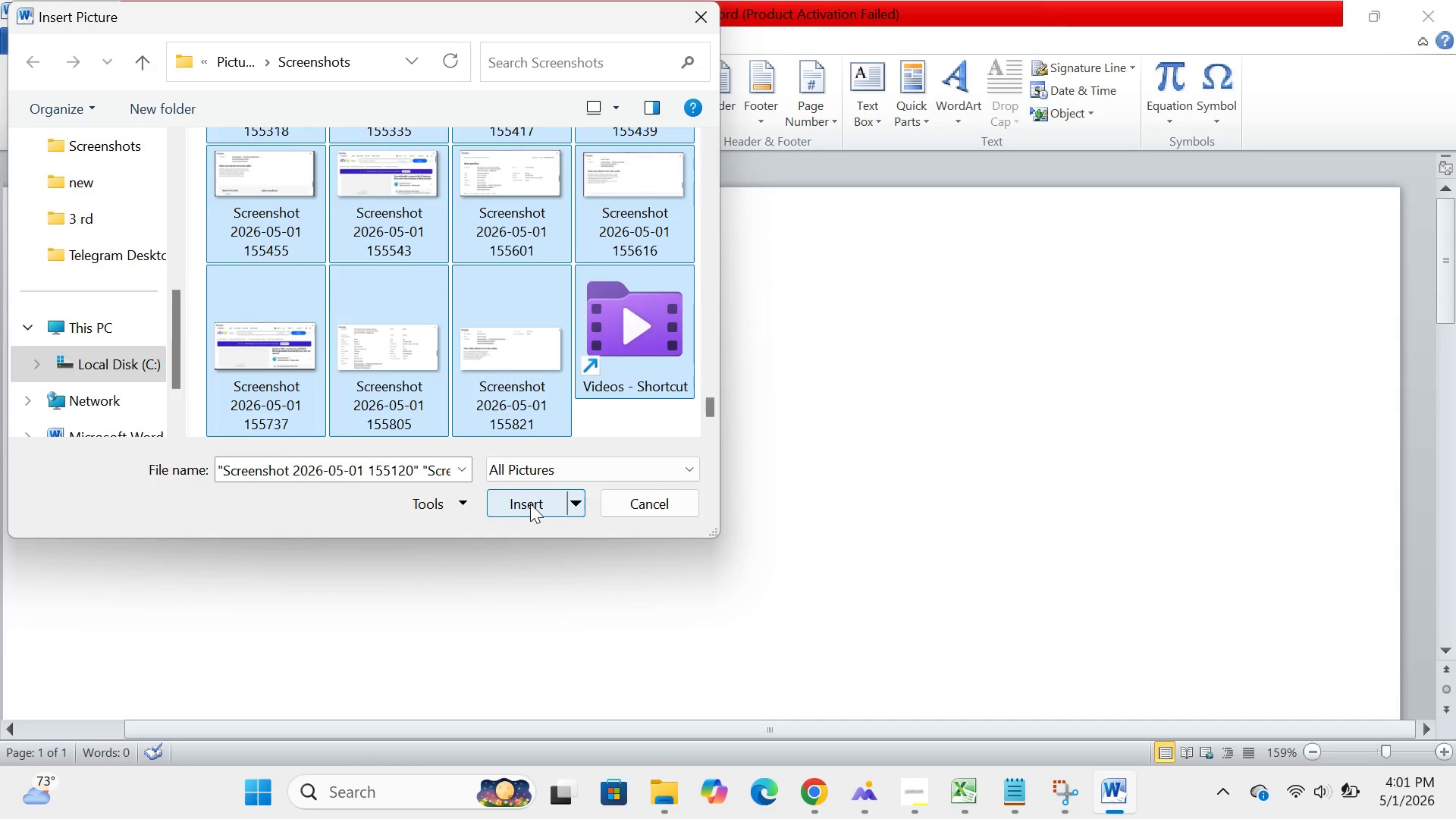 
left_click([530, 504])
 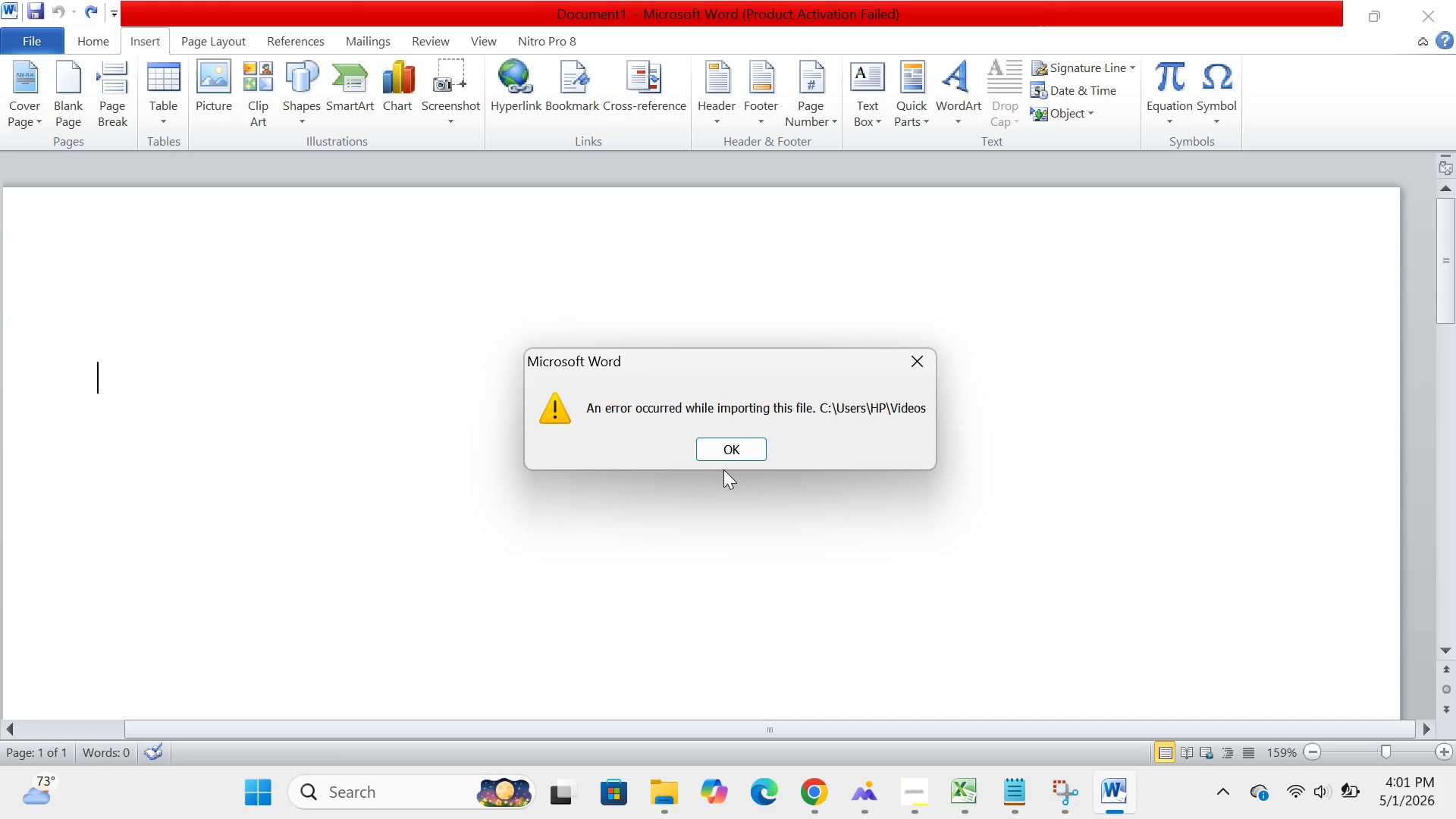 
left_click([733, 457])
 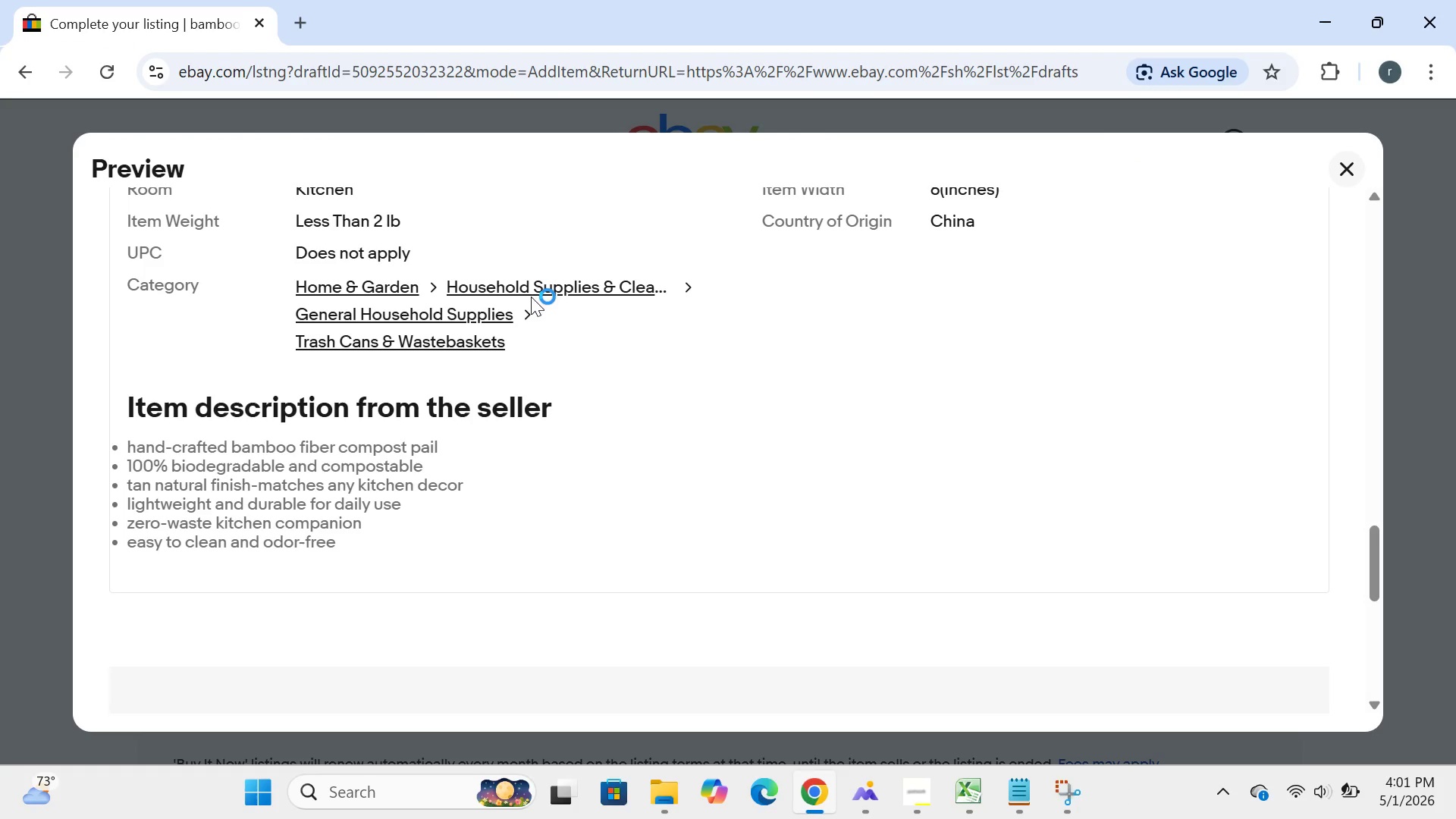 
wait(36.12)
 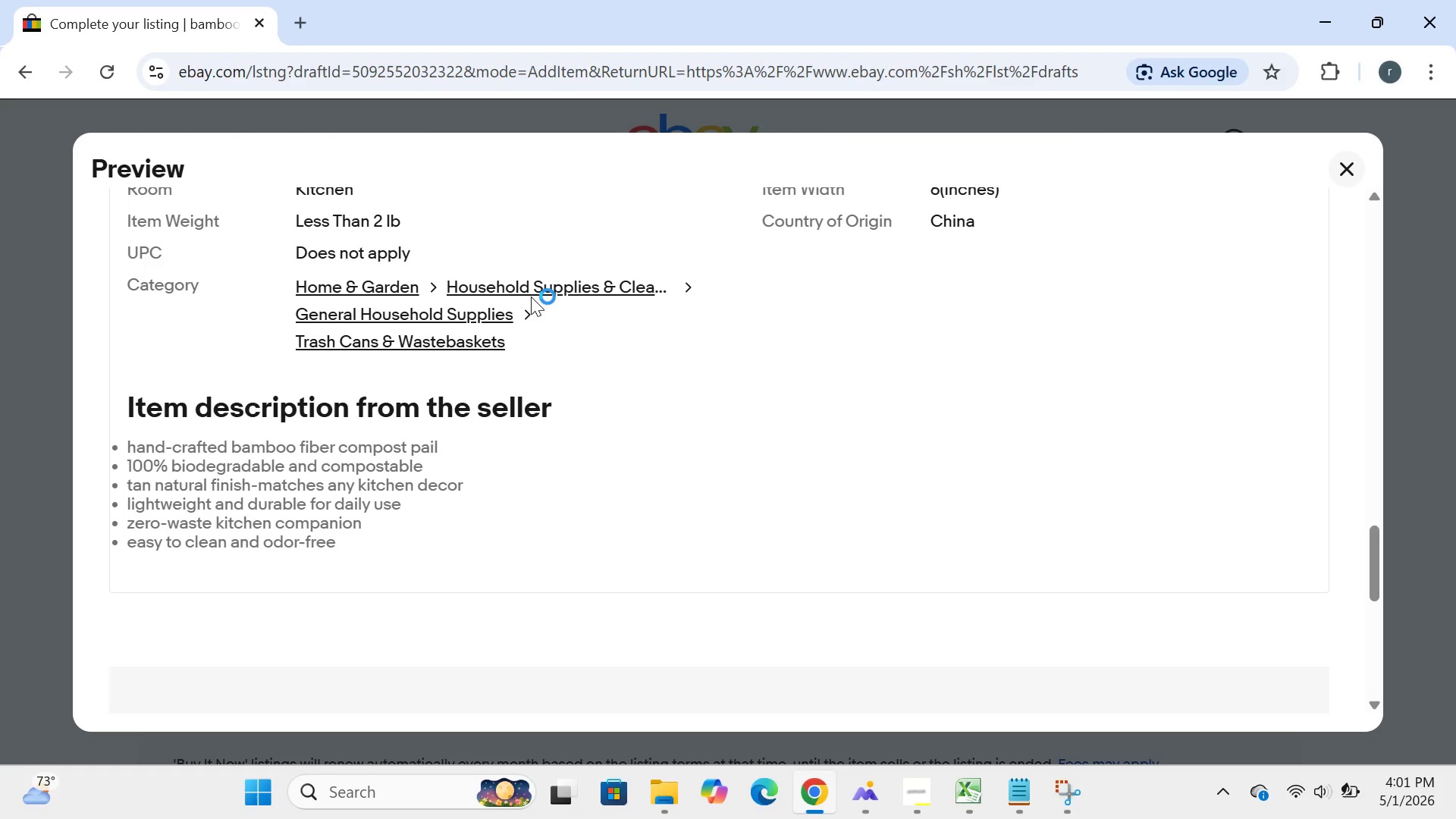 
left_click([968, 599])
 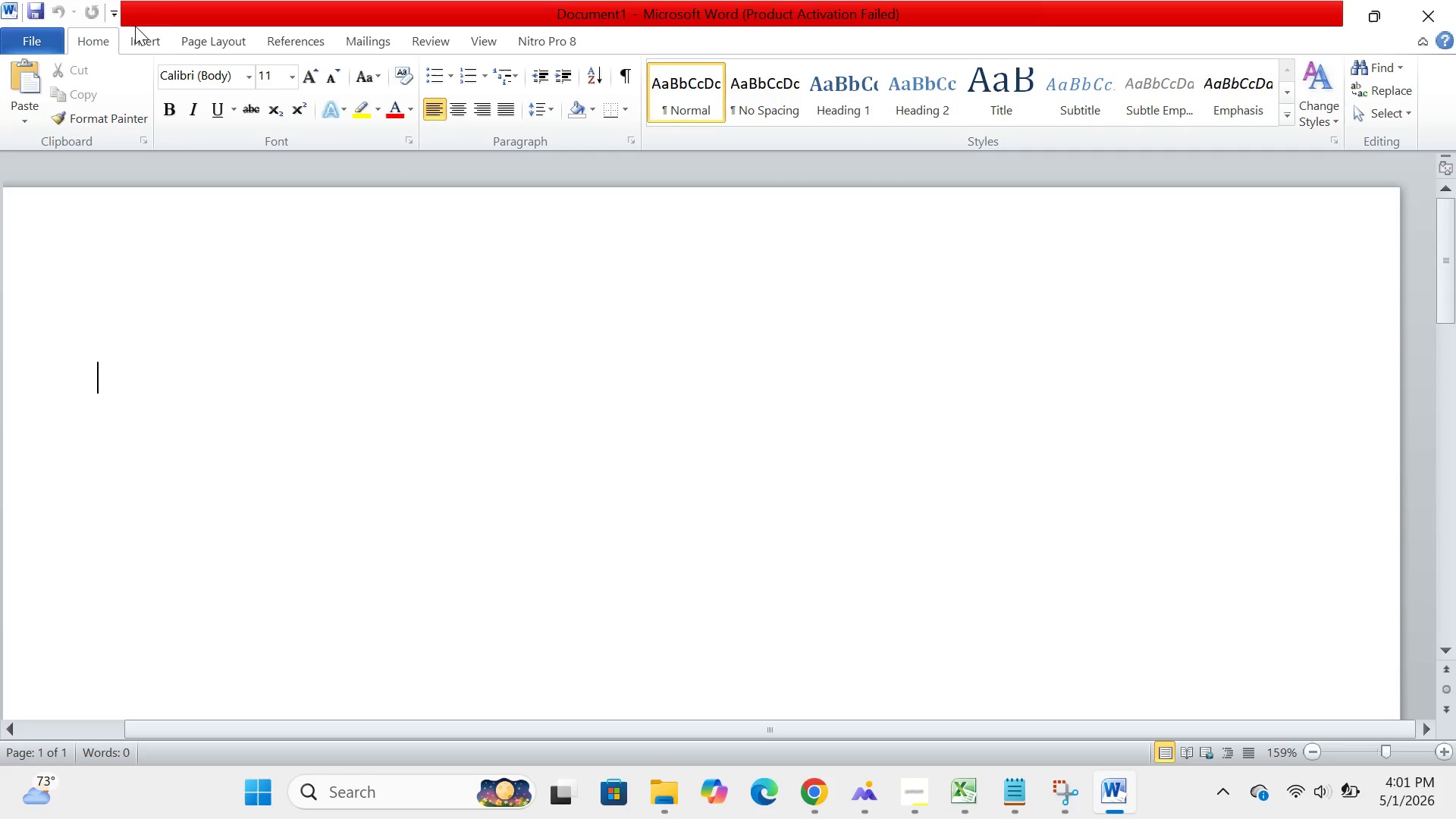 
left_click([127, 40])
 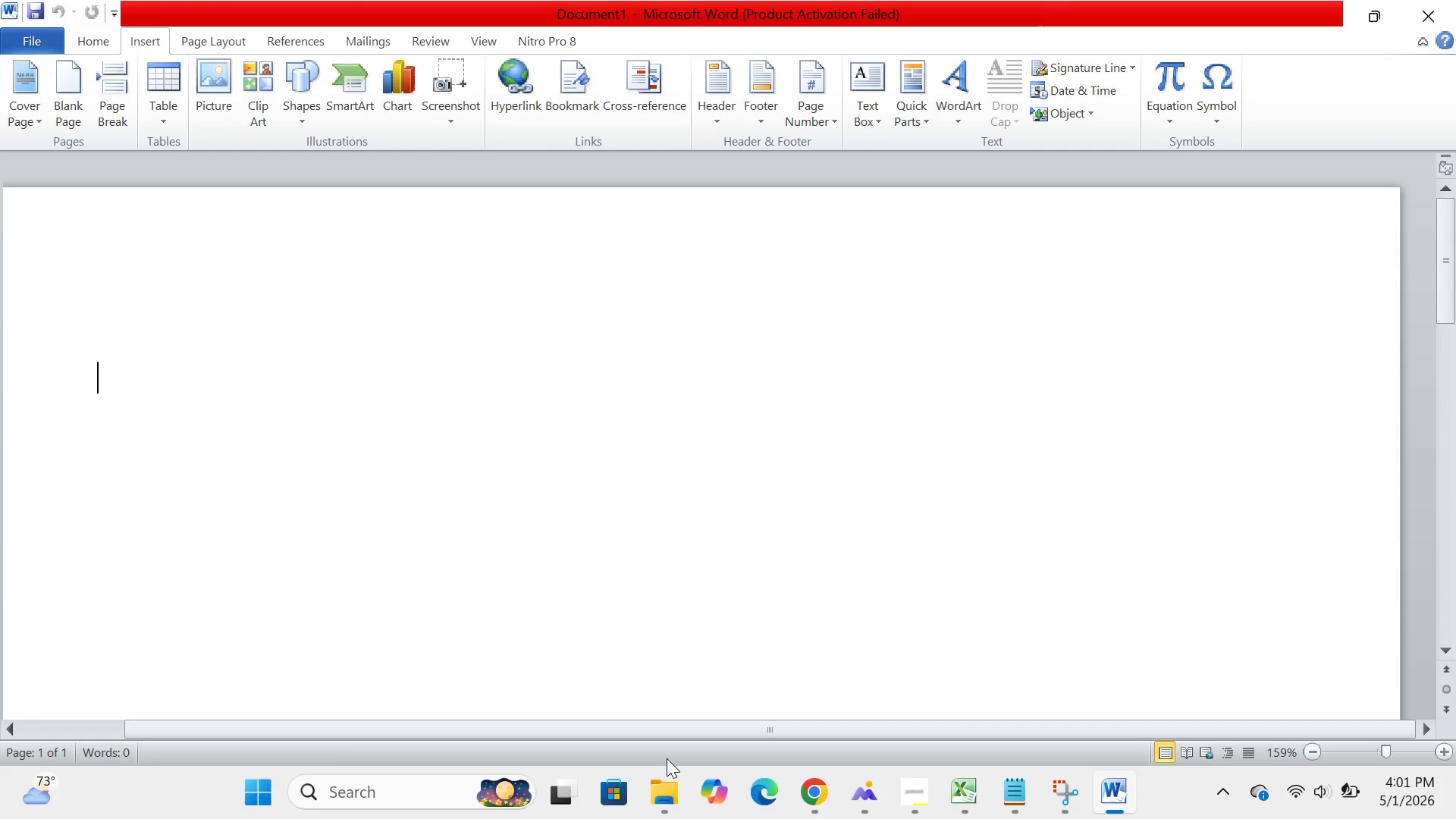 
left_click([661, 790])
 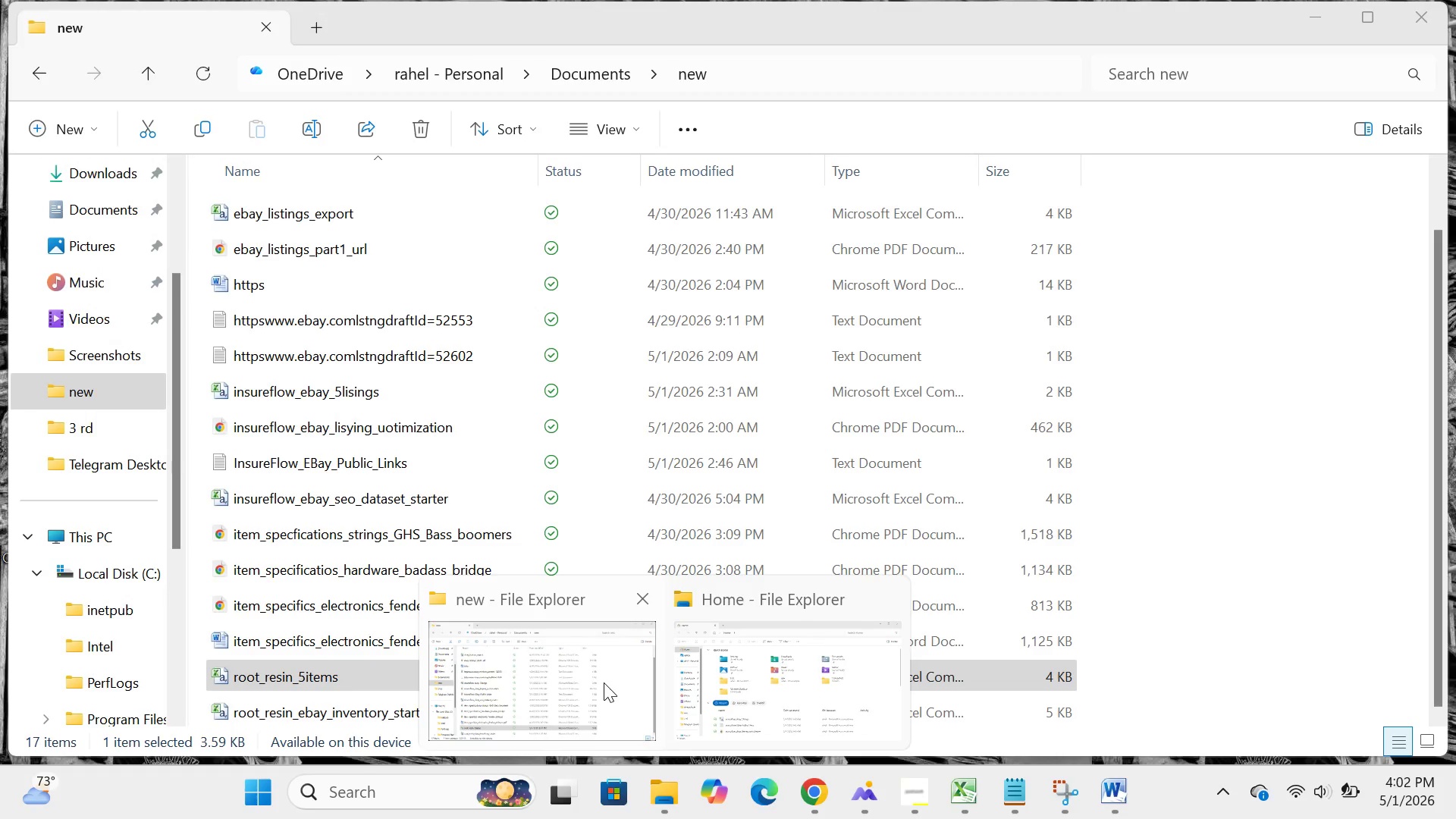 
left_click([604, 682])
 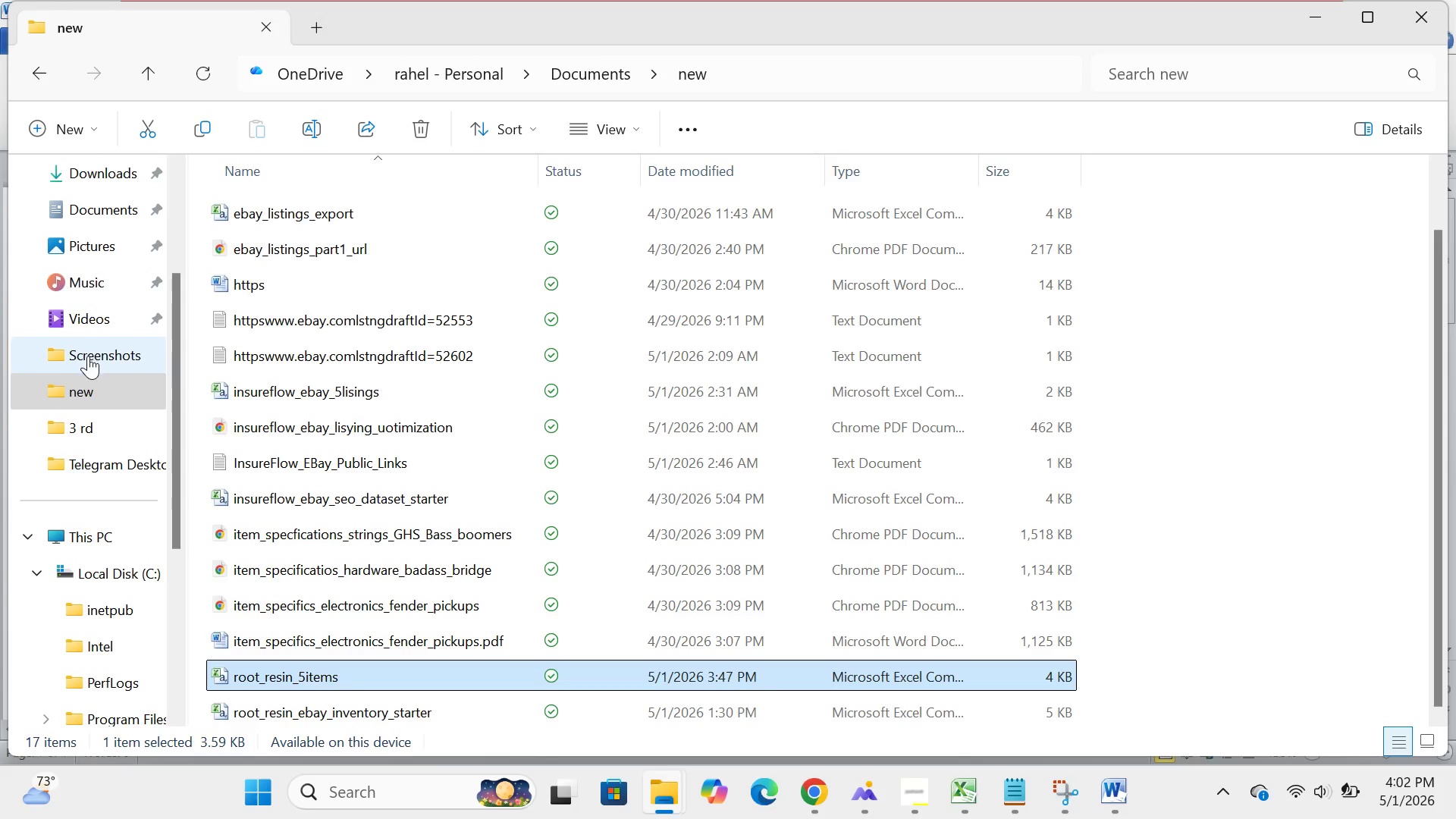 
double_click([88, 356])
 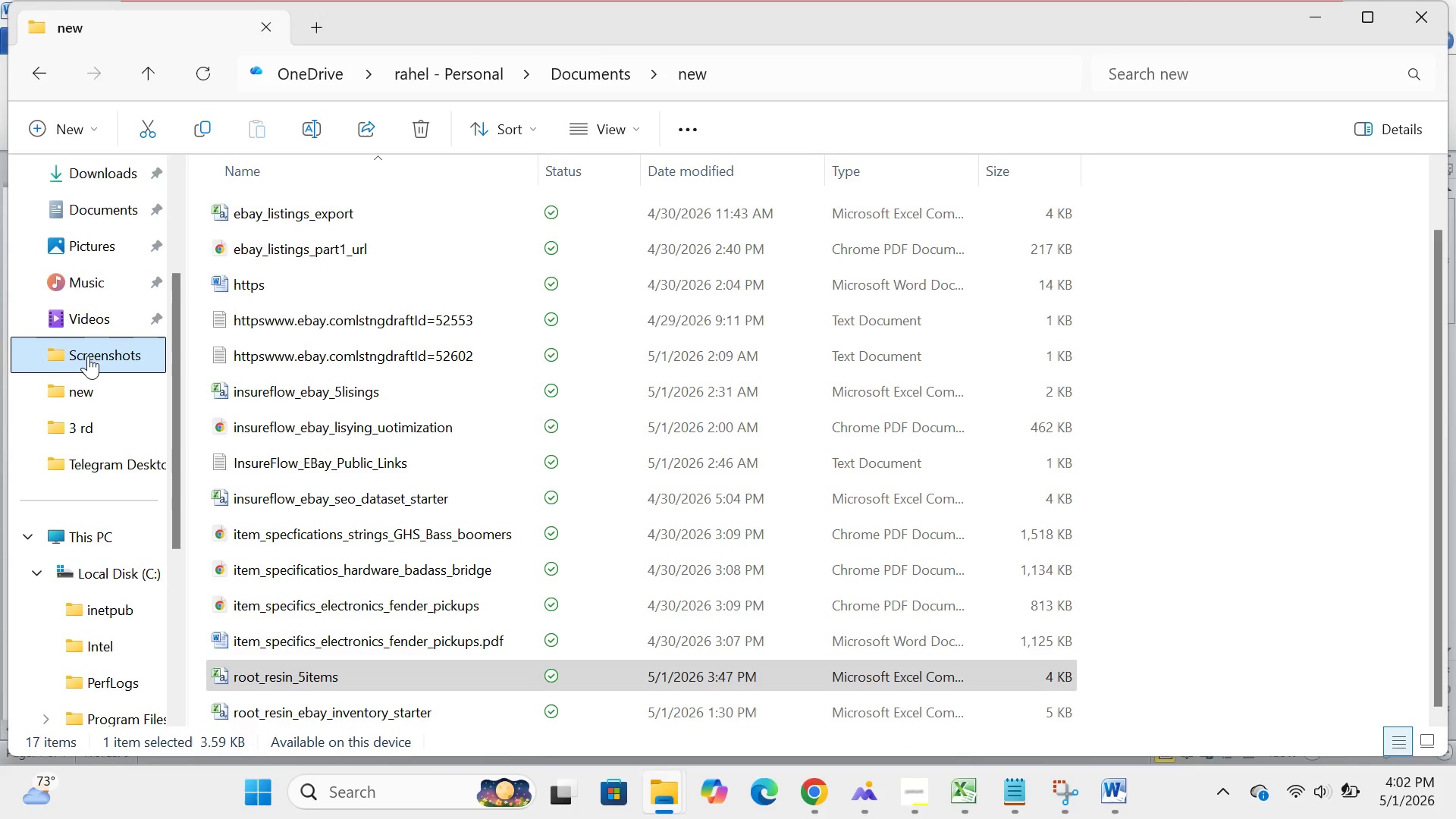 
wait(5.69)
 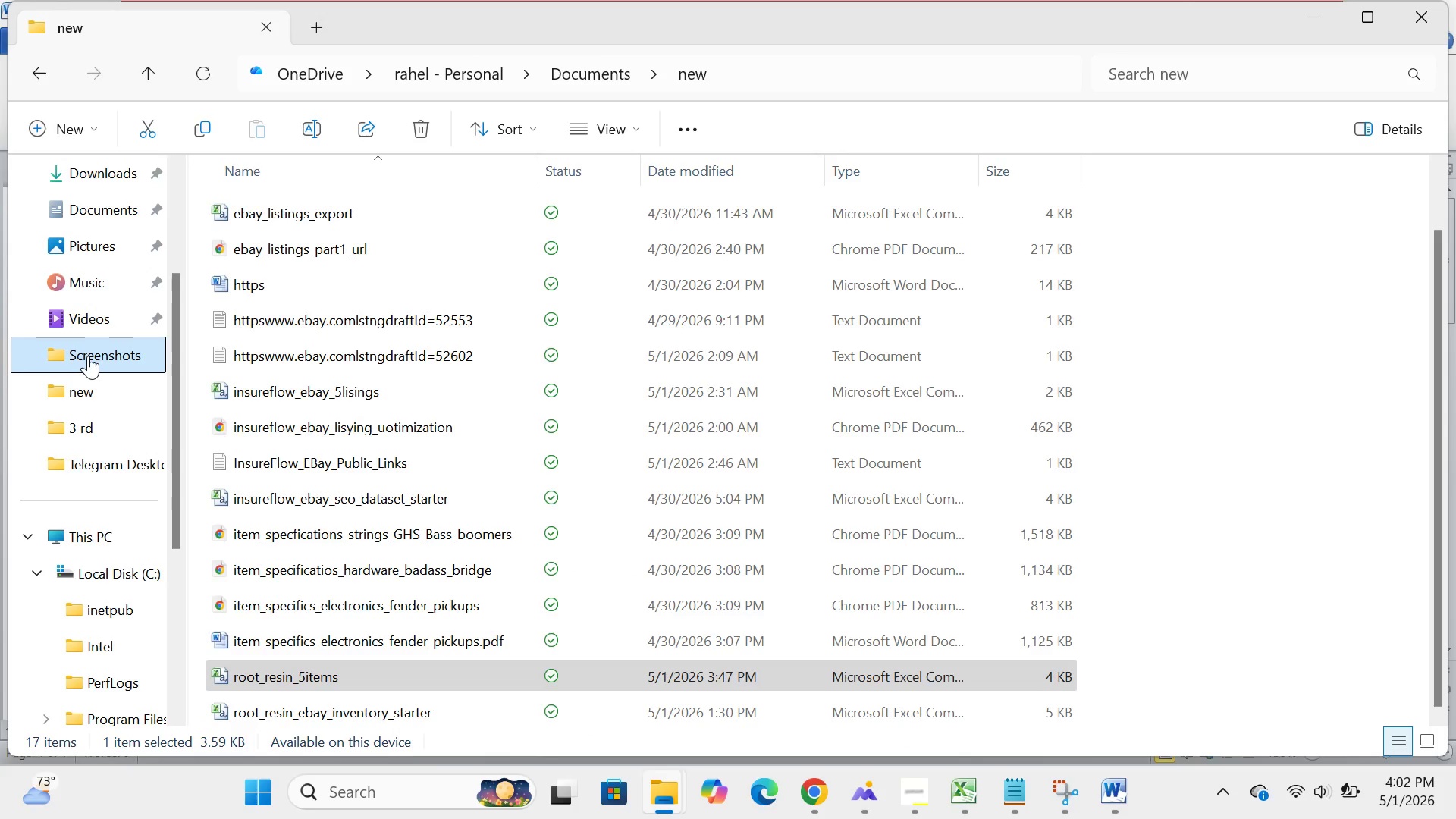 
double_click([88, 356])
 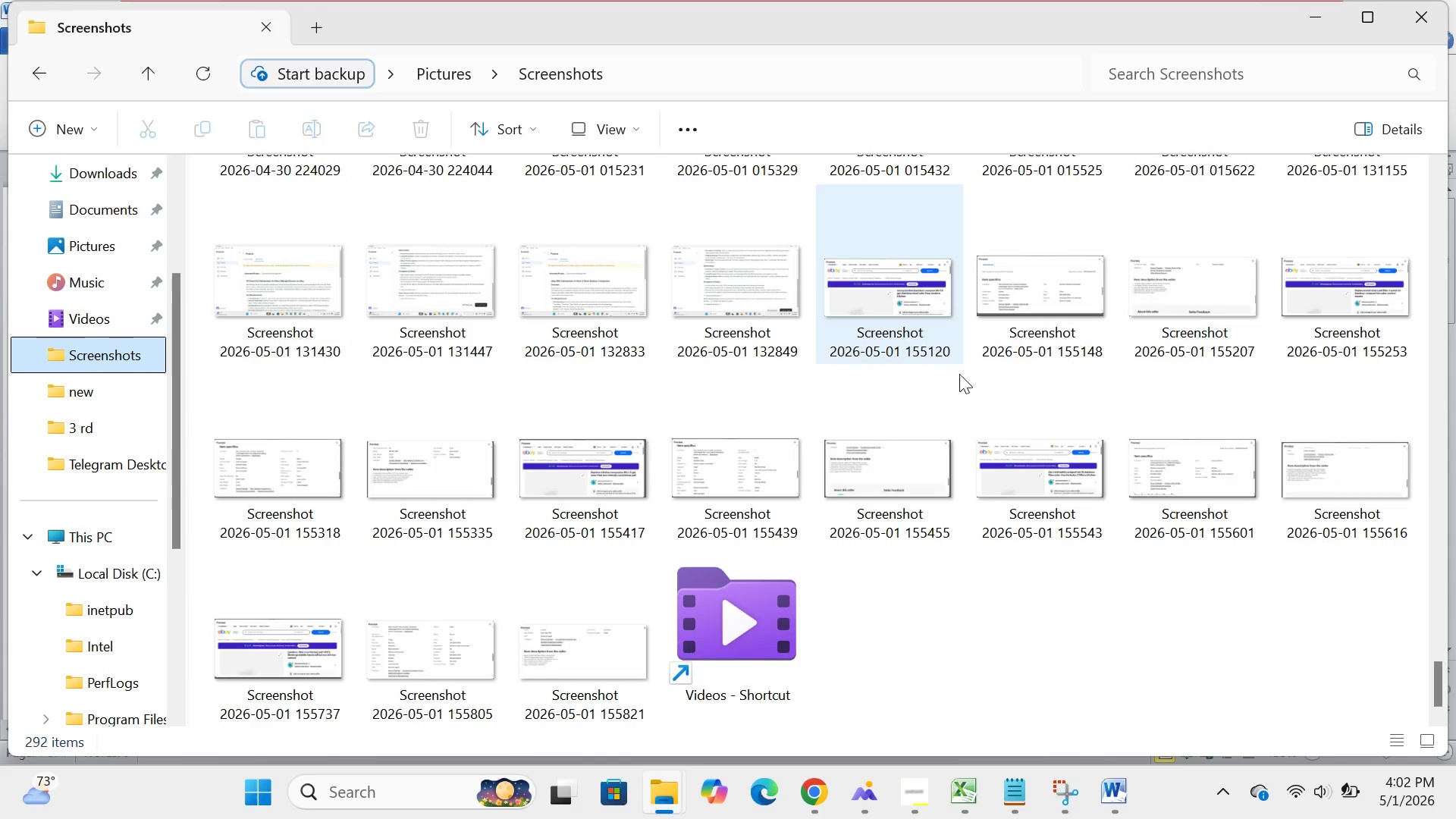 
wait(7.33)
 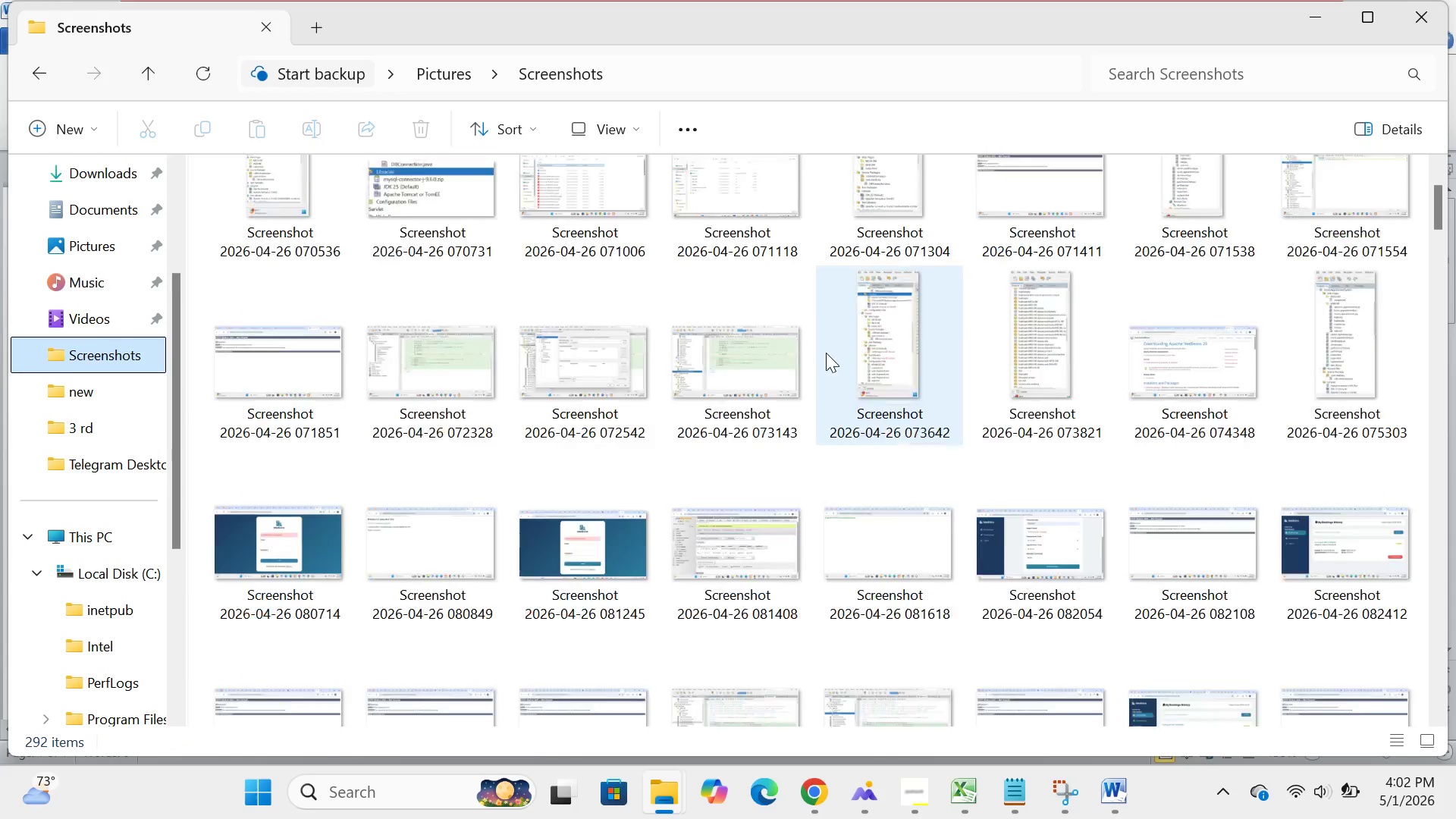 
right_click([769, 595])
 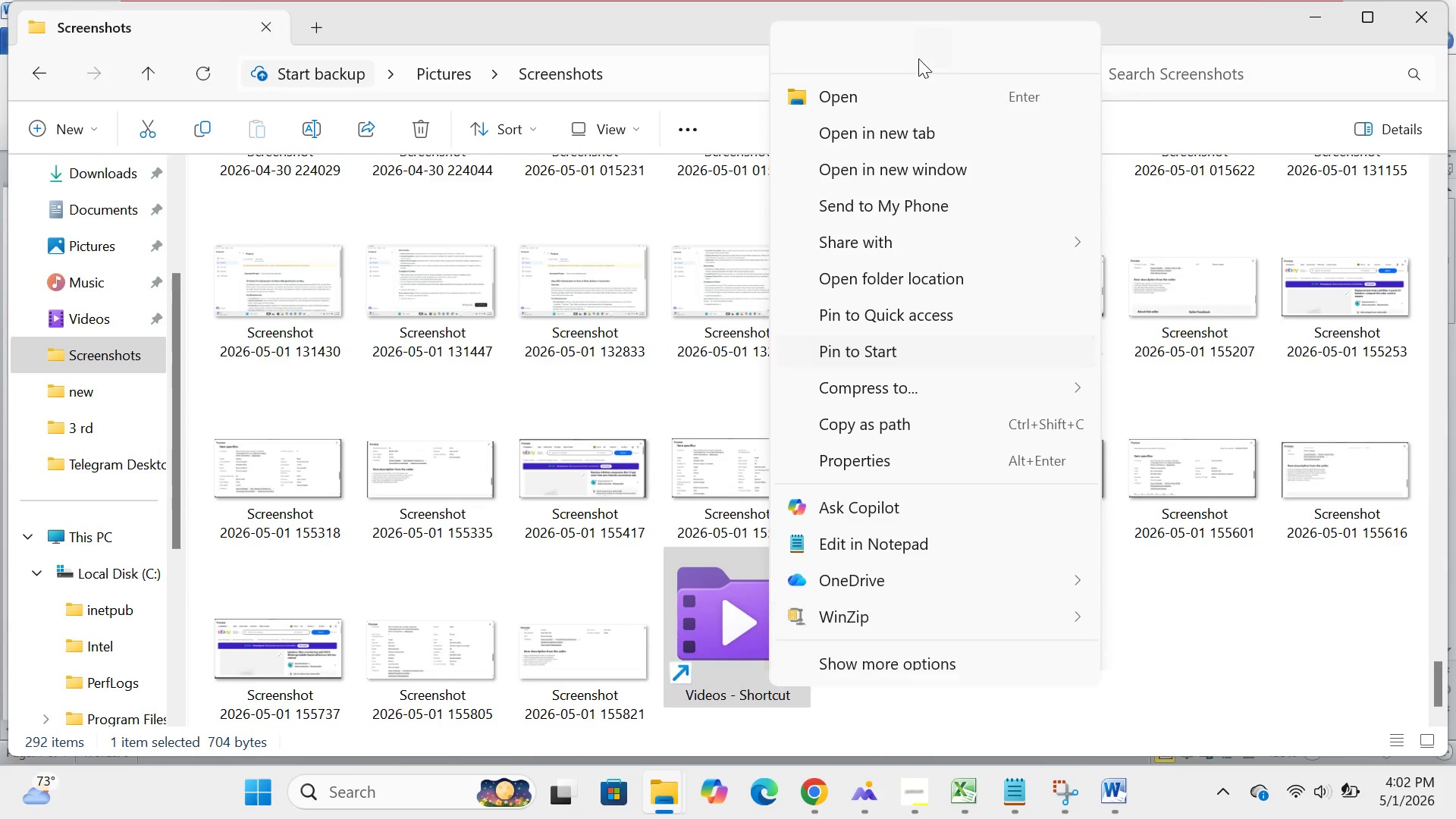 
left_click([968, 51])
 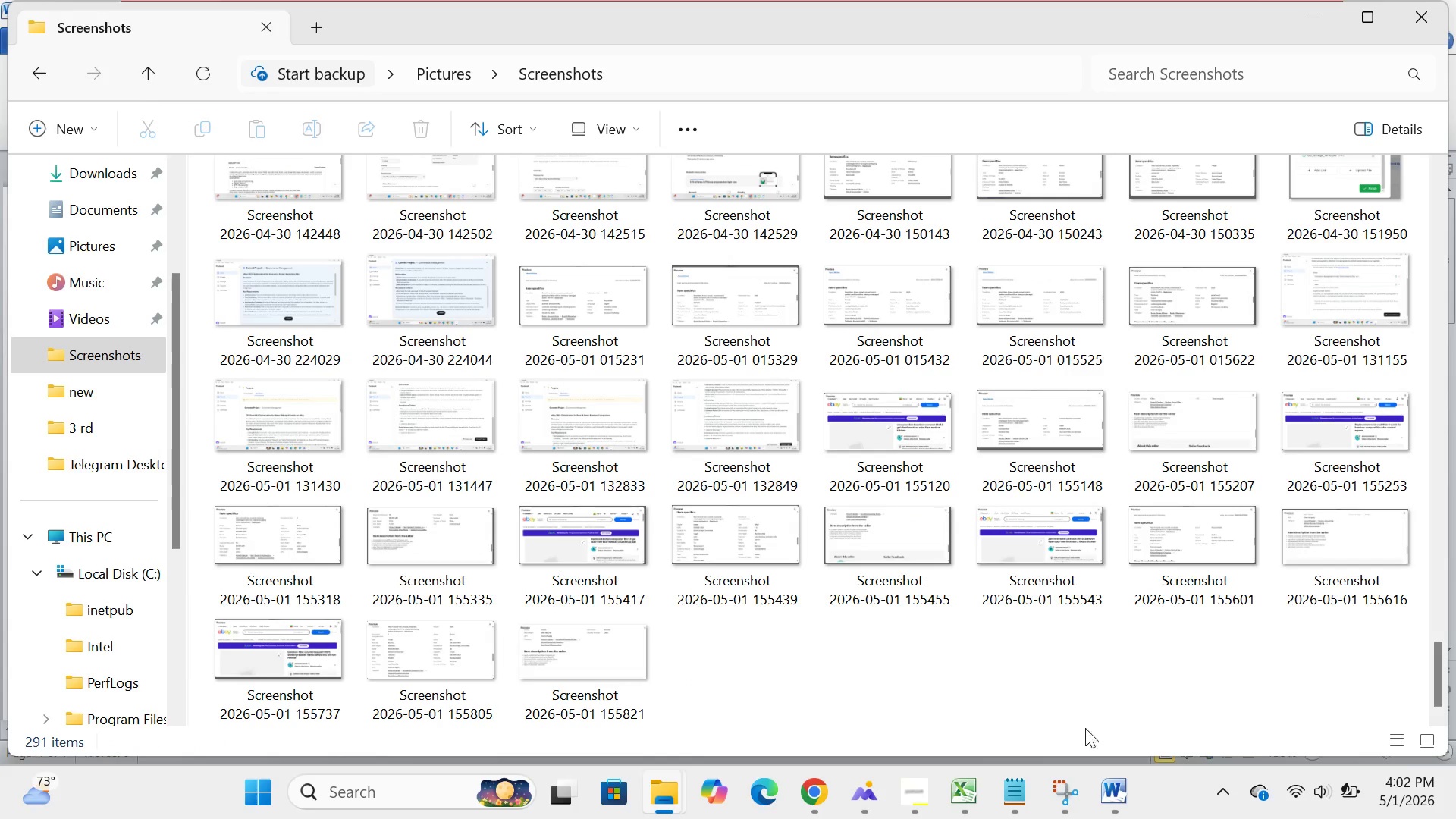 
left_click([1122, 811])
 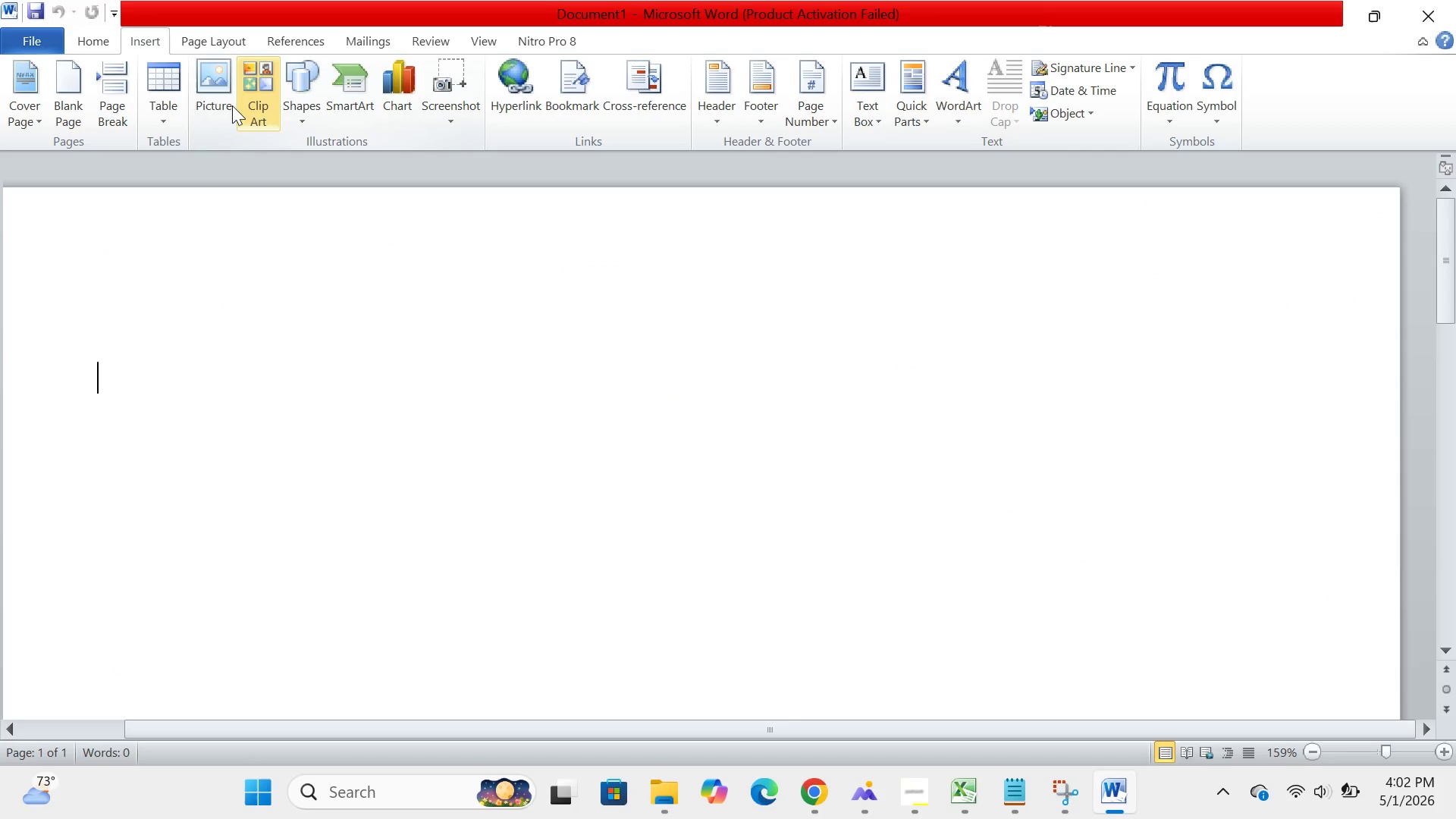 
left_click([218, 99])
 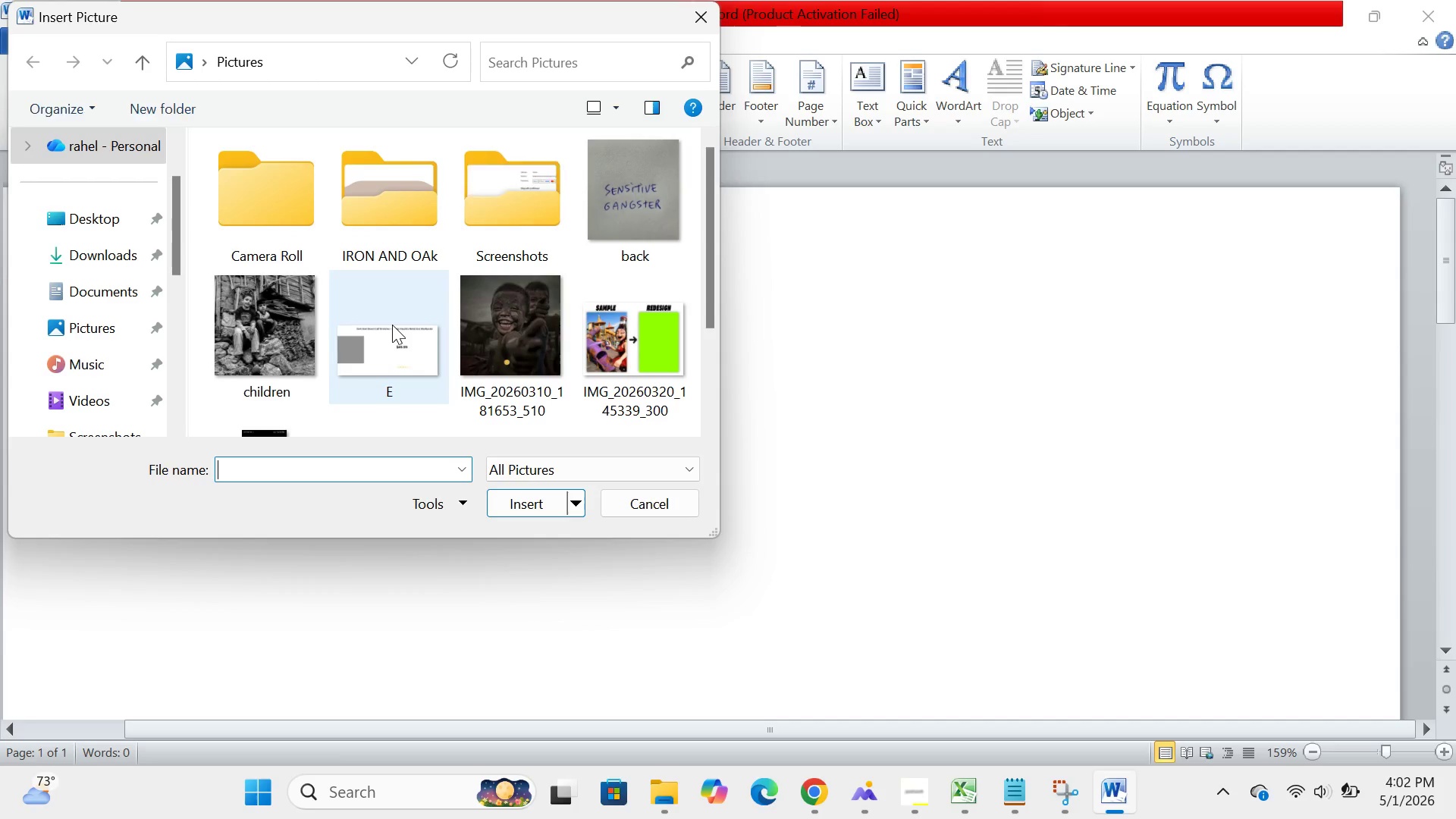 
left_click([124, 445])
 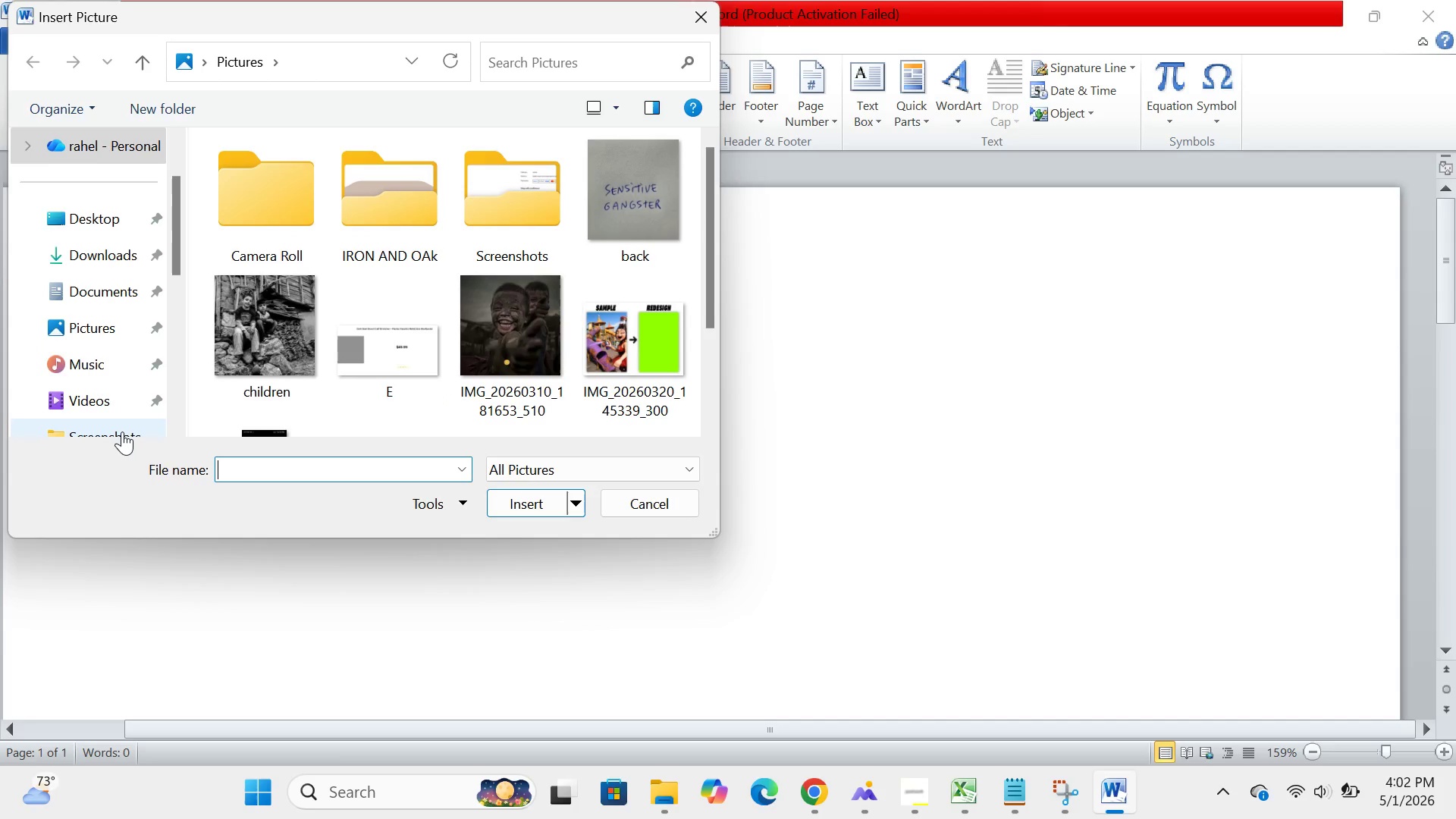 
double_click([122, 431])
 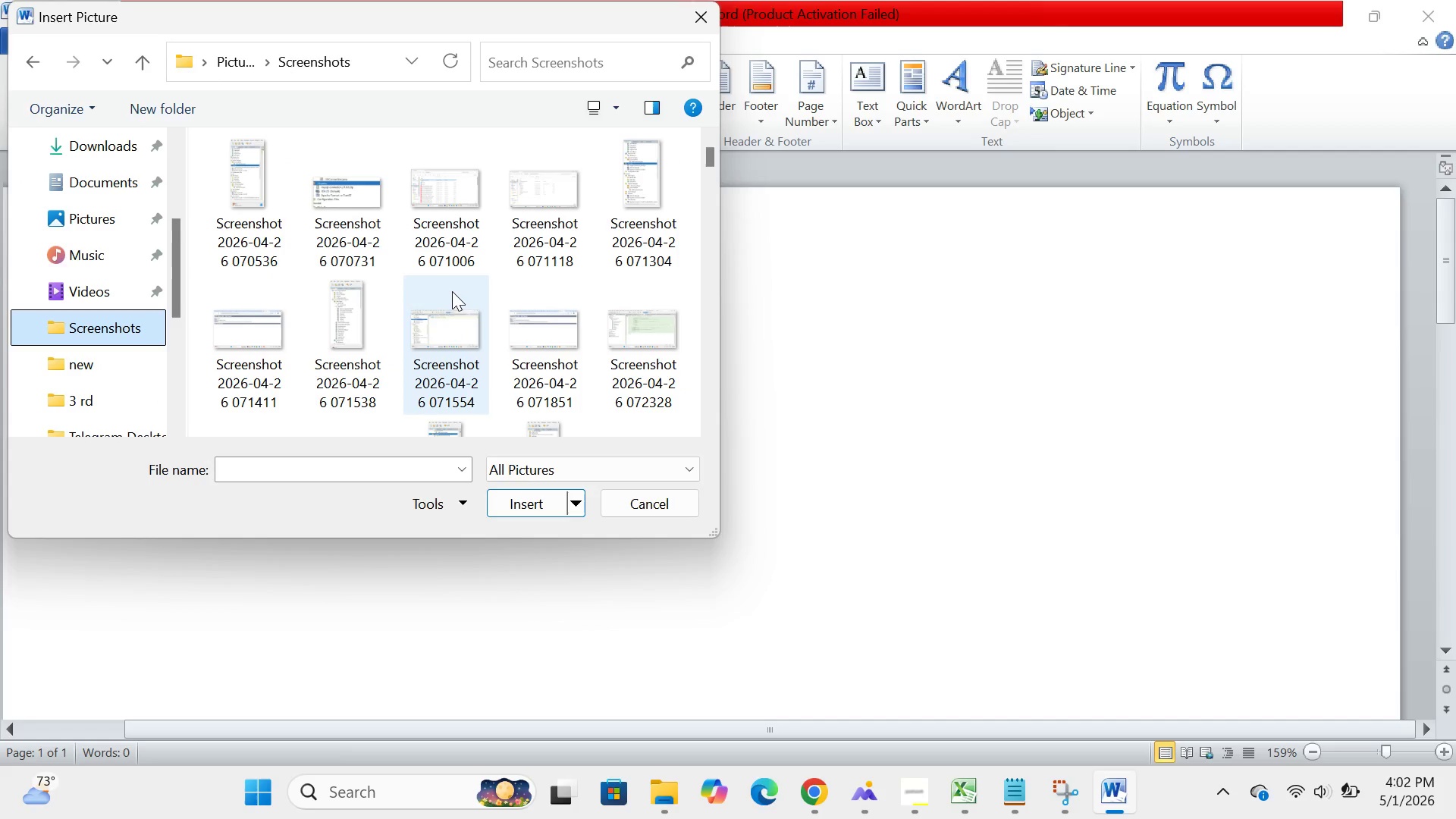 
scroll: coordinate [453, 291], scroll_direction: down, amount: 323.0
 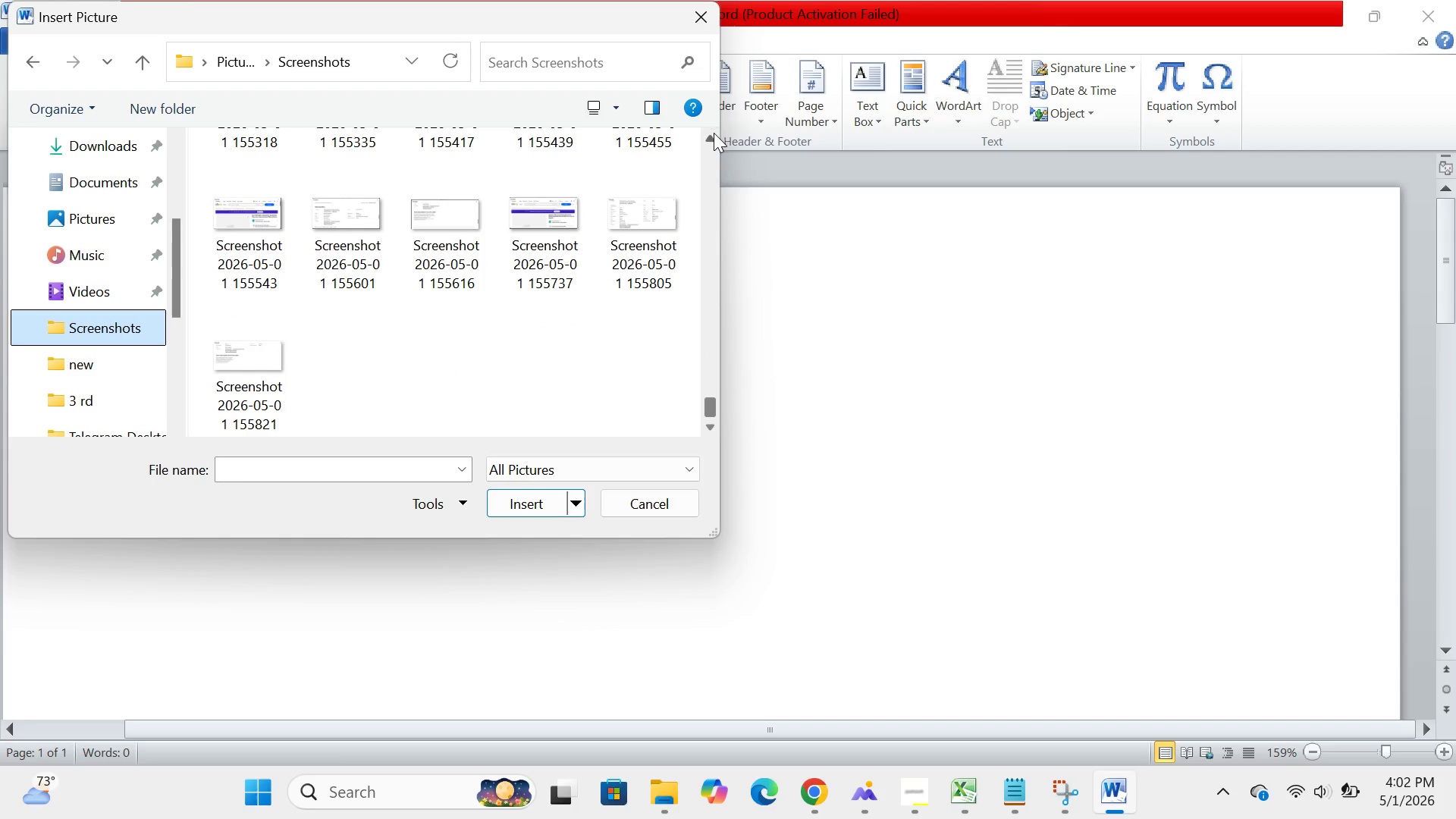 
left_click([711, 136])
 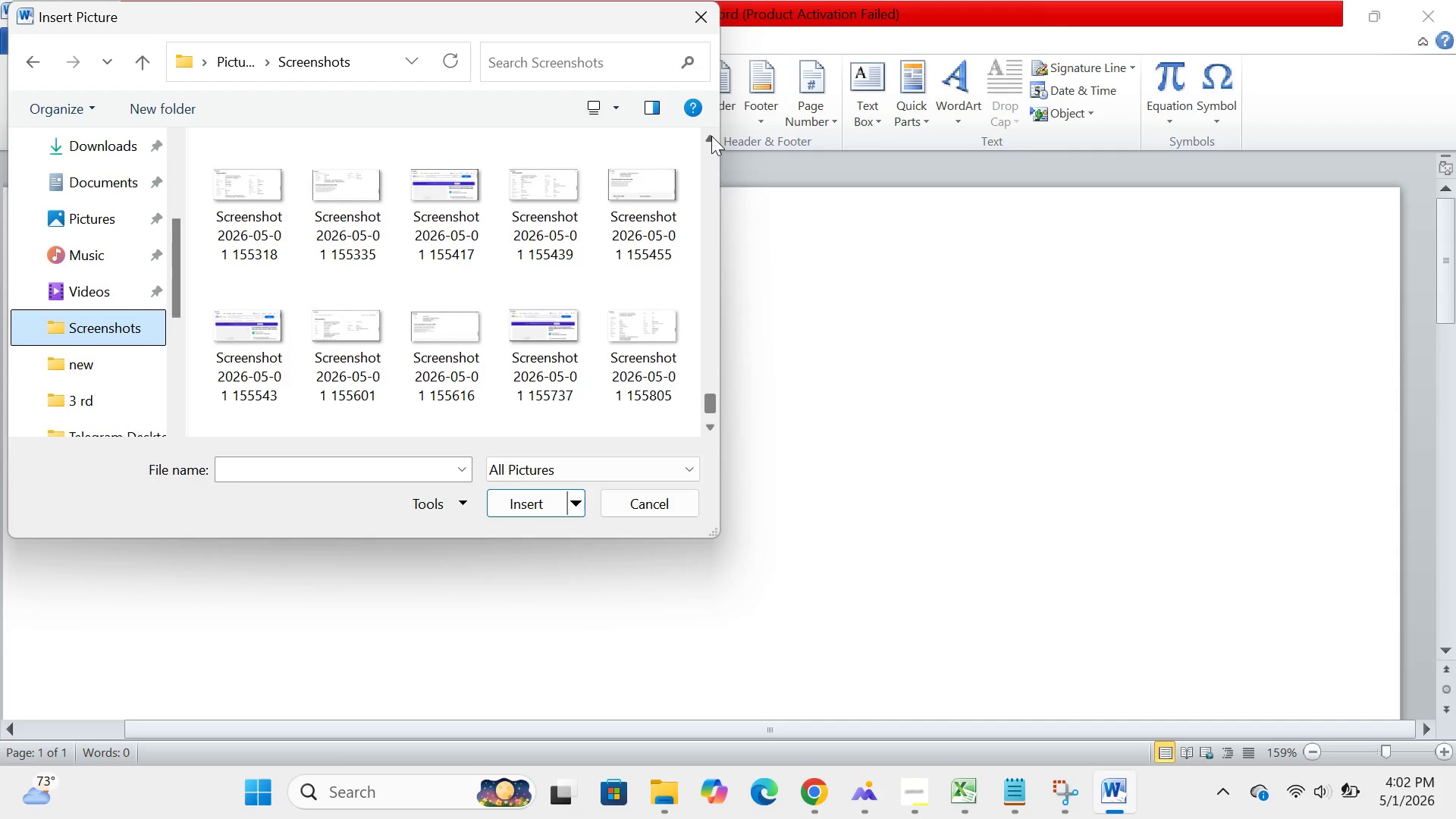 
left_click([711, 136])
 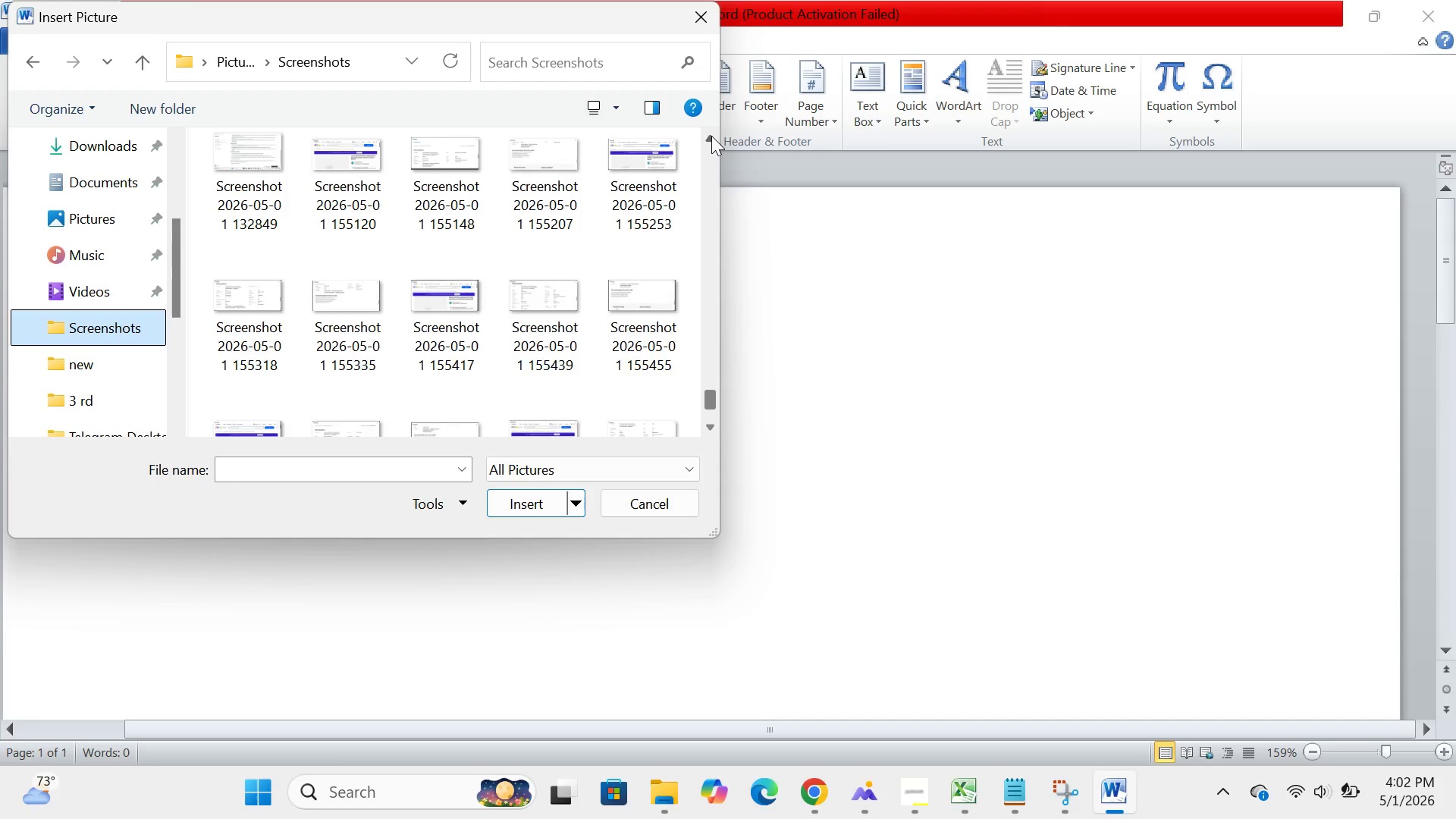 
left_click([711, 136])
 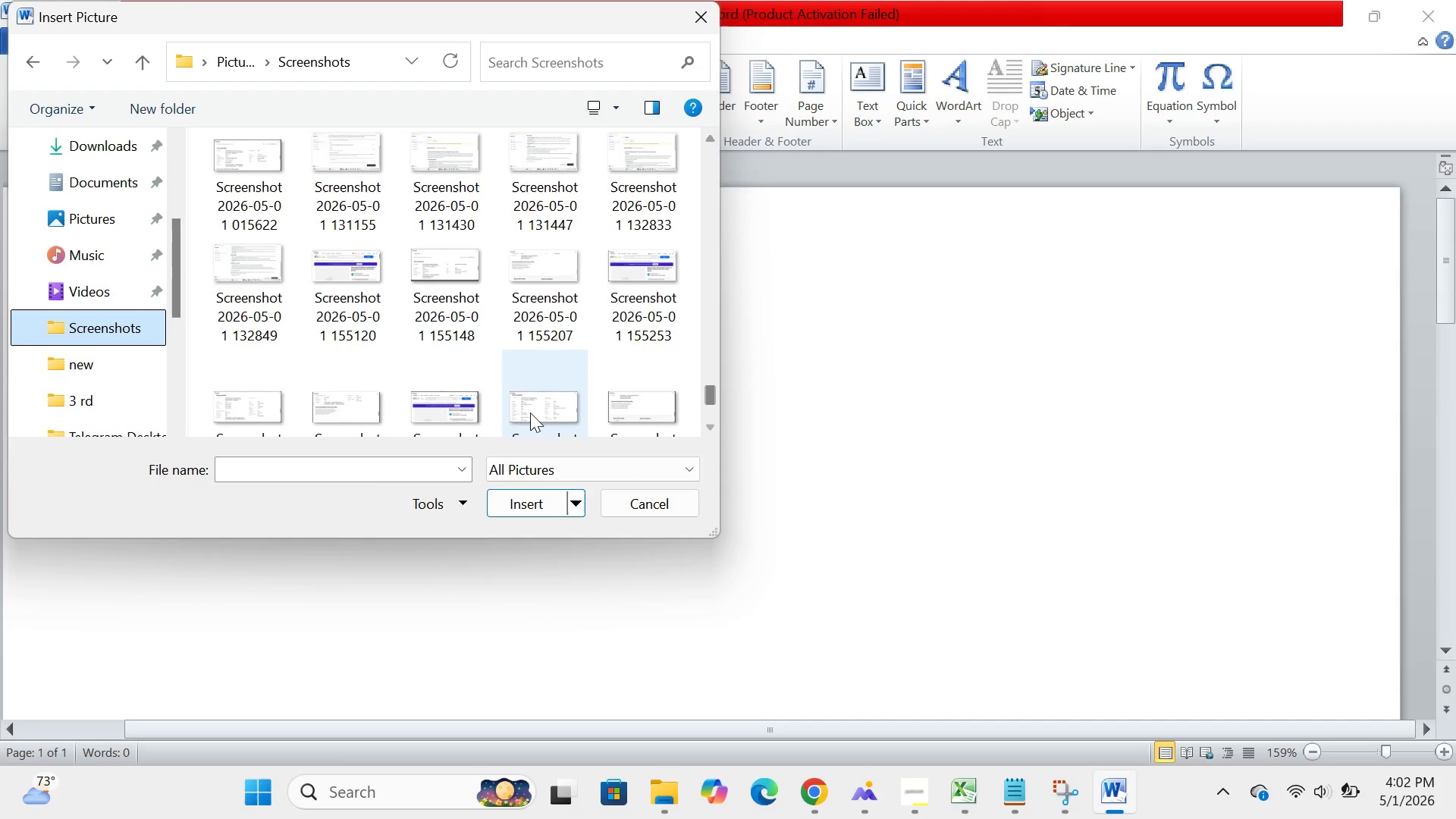 
left_click([530, 413])
 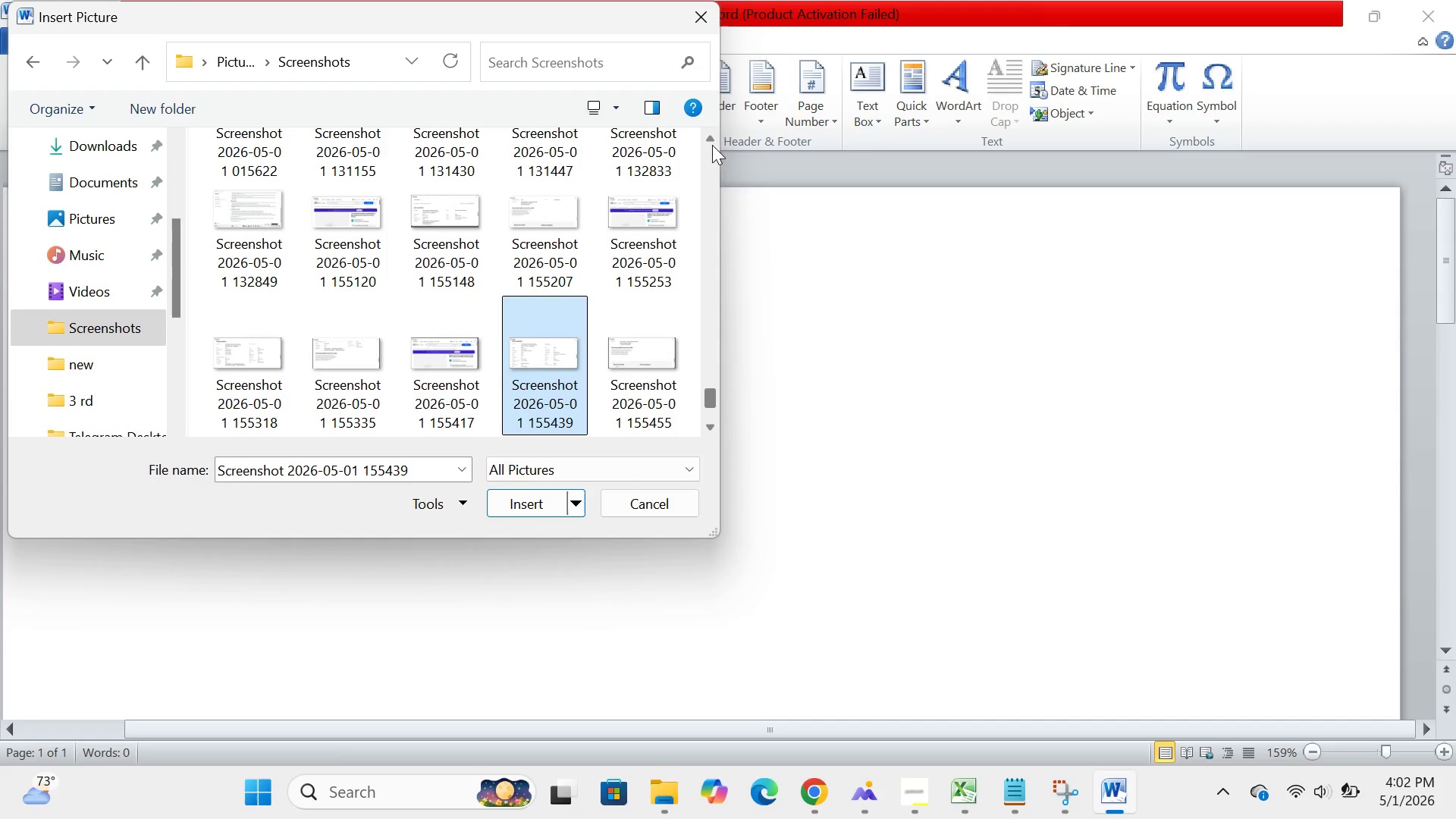 
left_click([708, 140])
 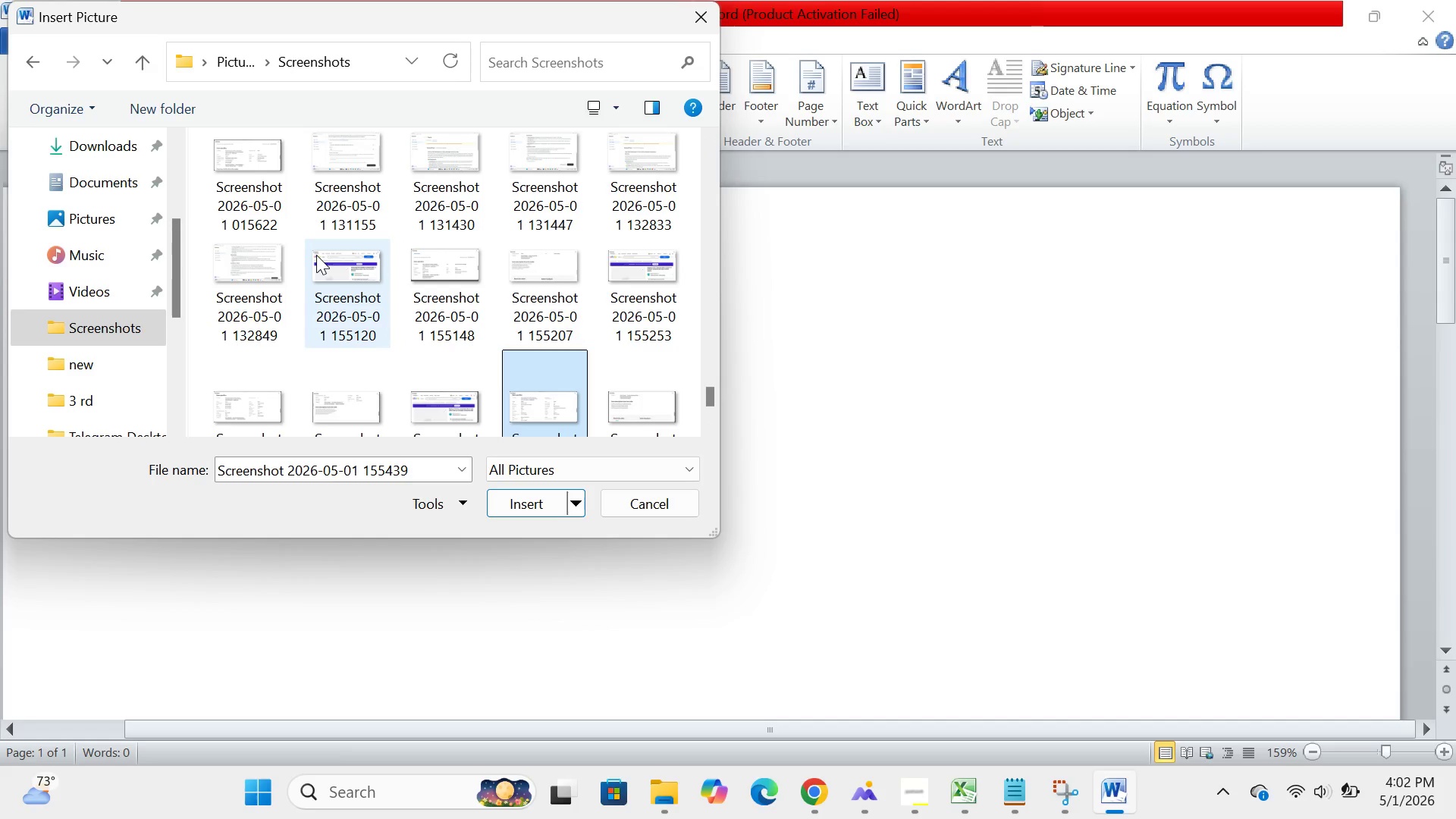 
wait(5.11)
 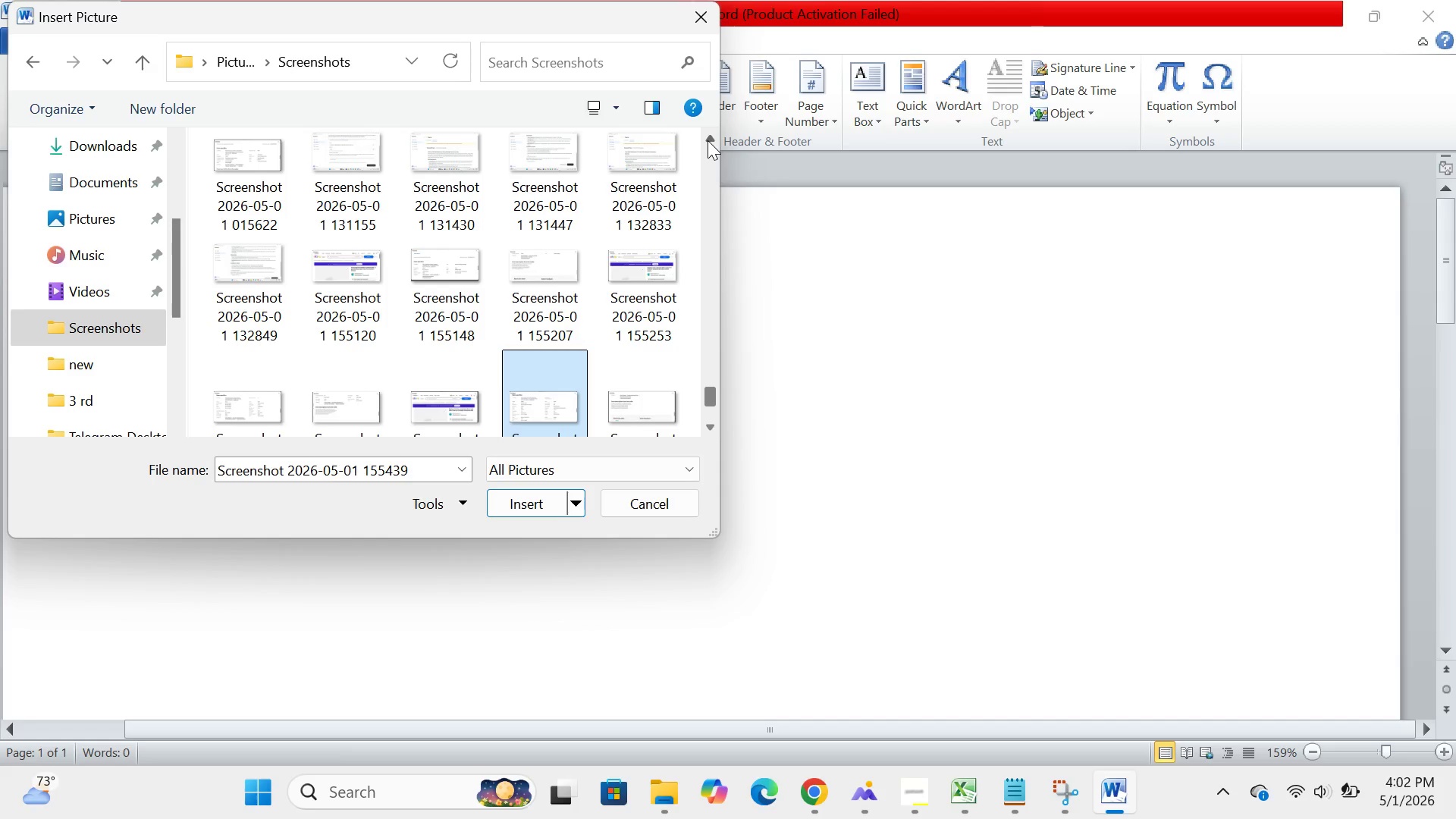 
left_click_drag(start_coordinate=[316, 255], to_coordinate=[512, 375])
 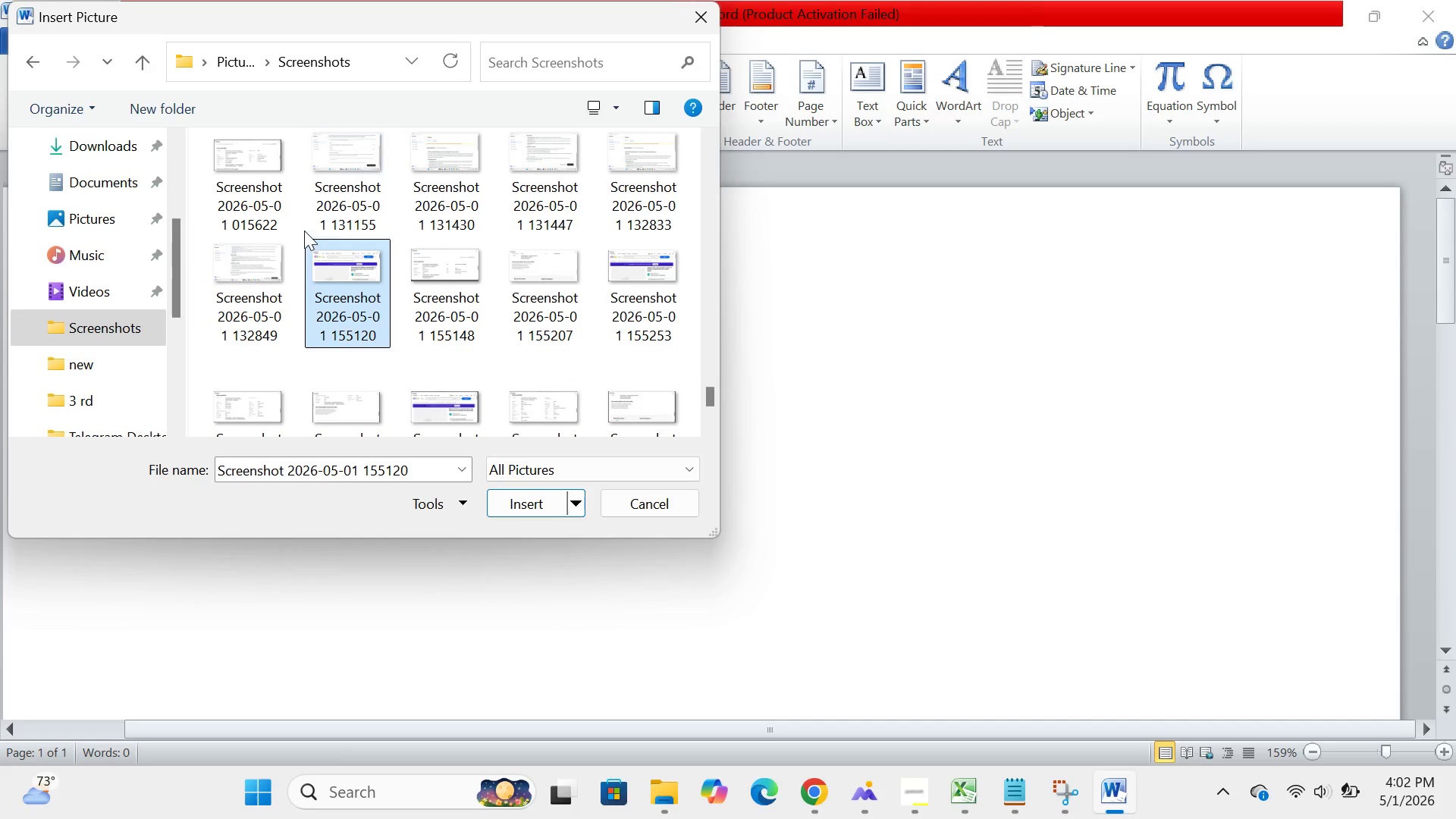 
left_click_drag(start_coordinate=[304, 232], to_coordinate=[532, 417])
 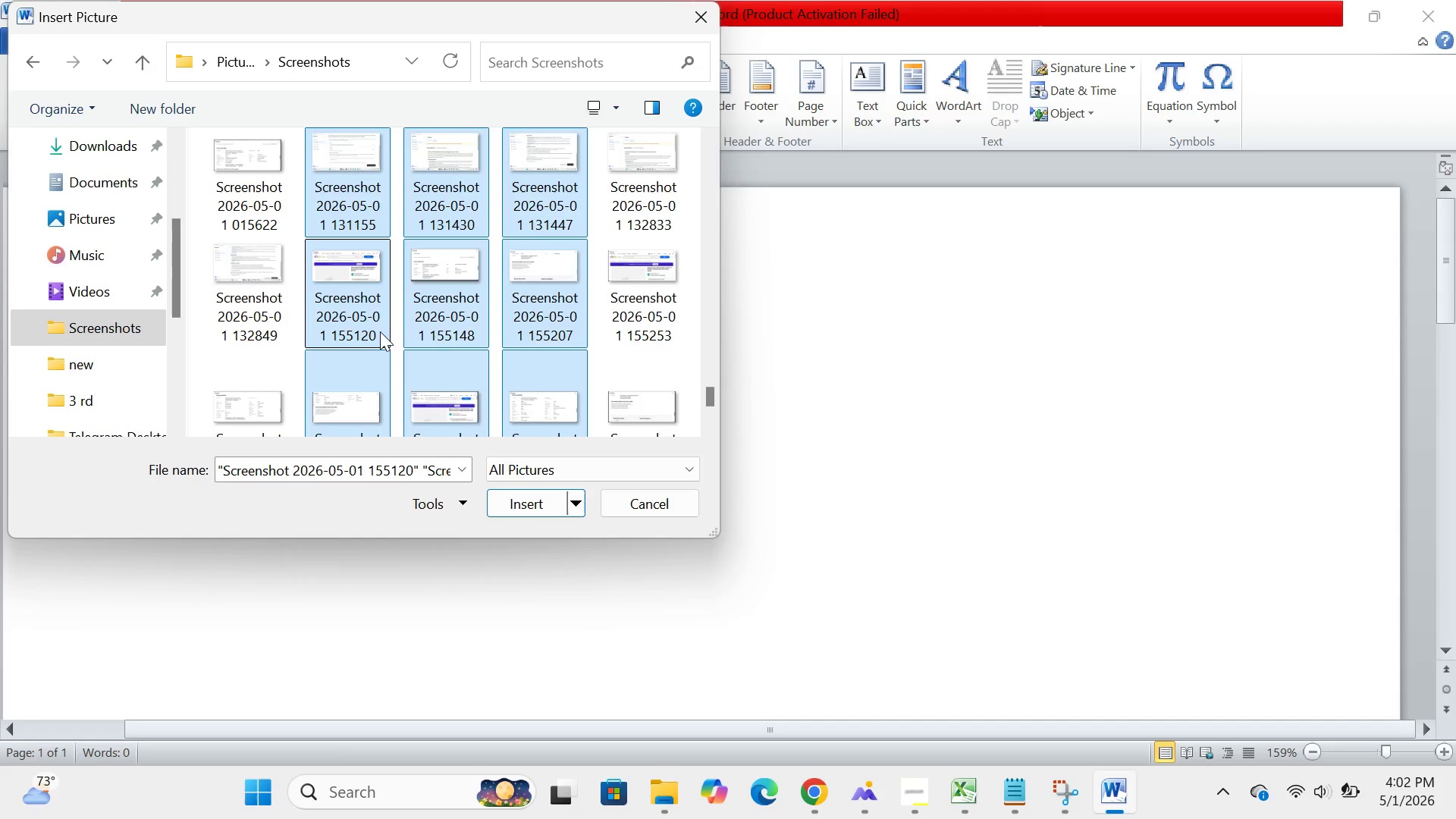 
left_click([380, 331])
 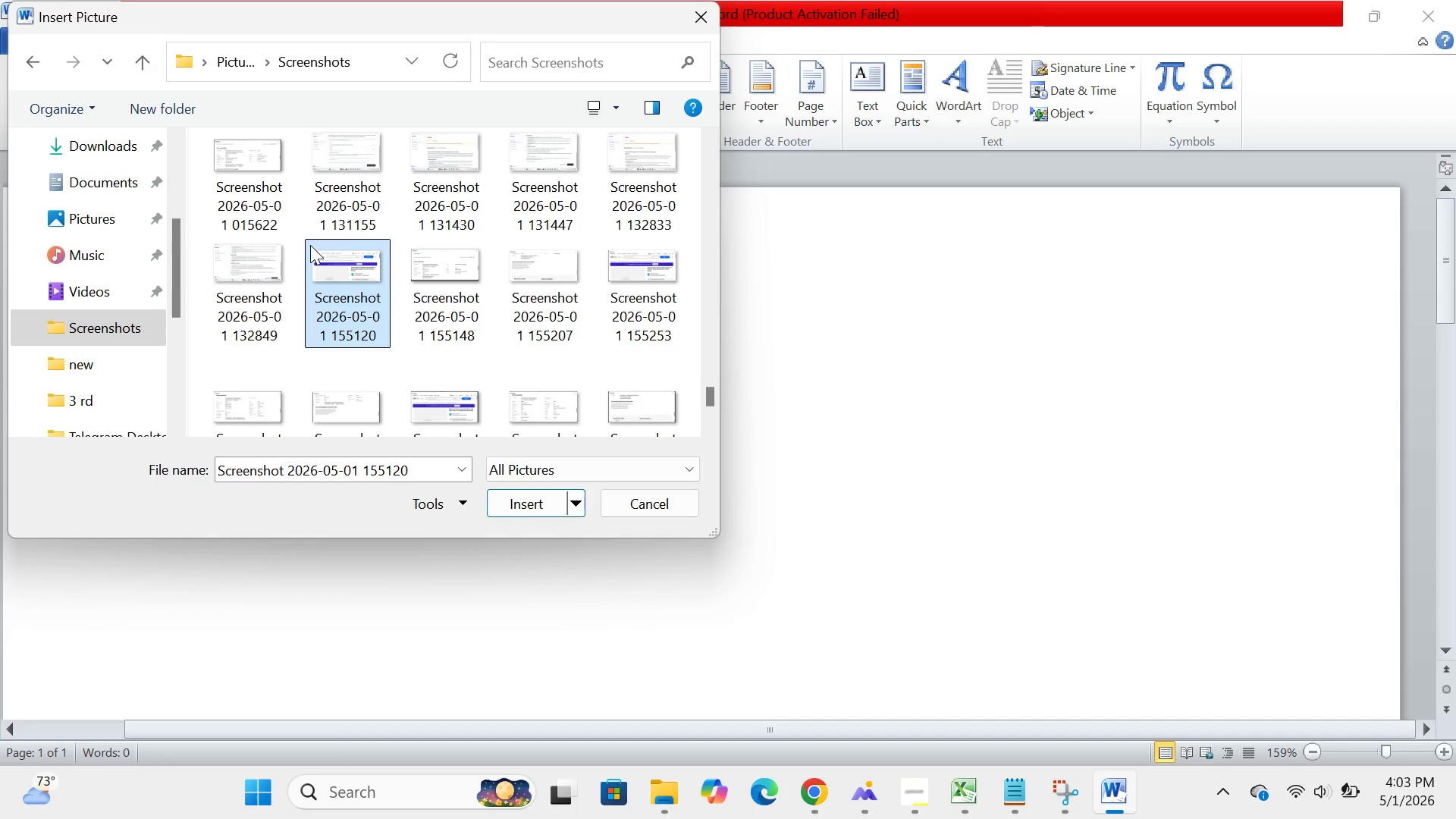 
left_click_drag(start_coordinate=[310, 245], to_coordinate=[388, 318])
 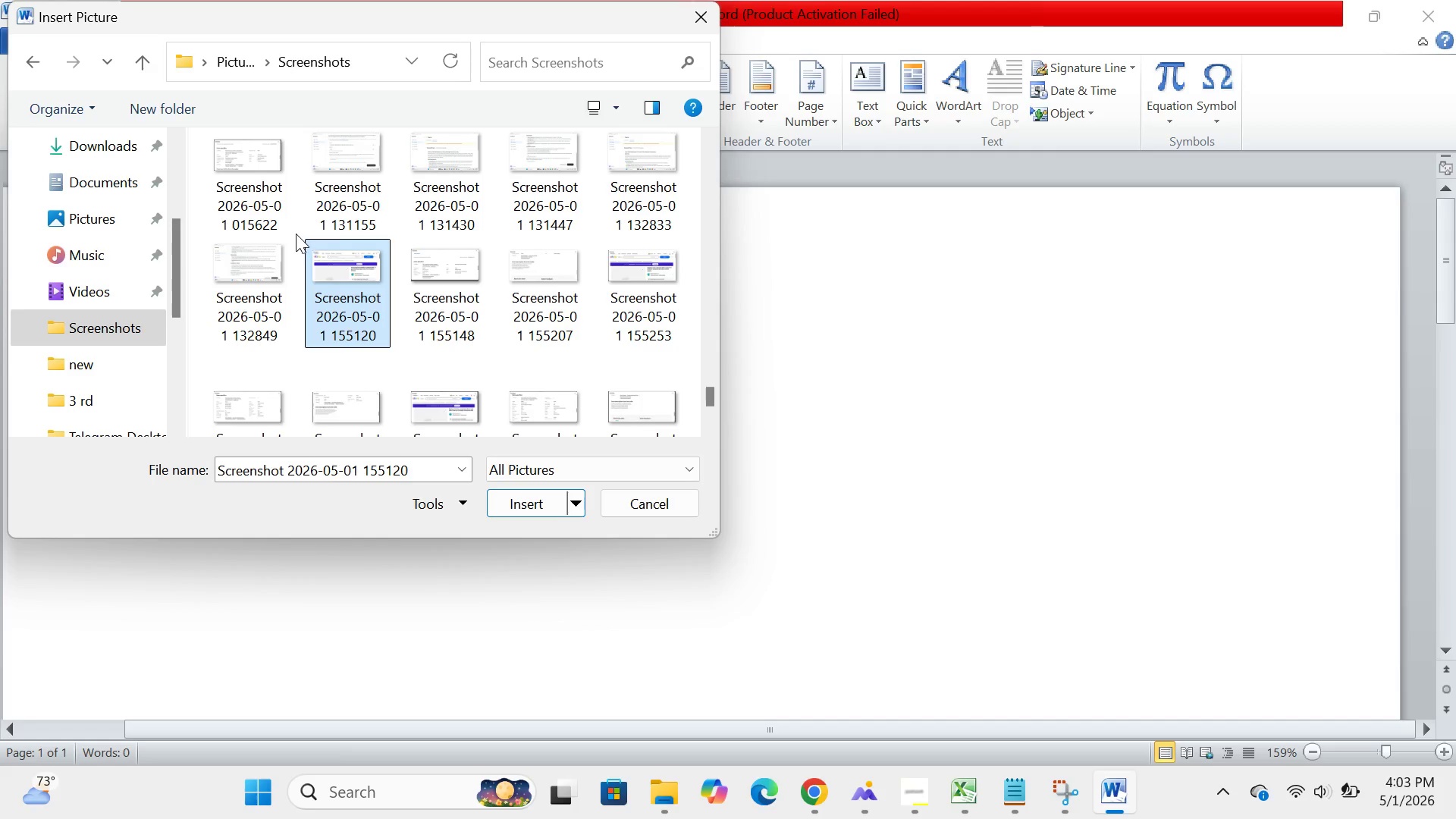 
left_click_drag(start_coordinate=[296, 234], to_coordinate=[638, 402])
 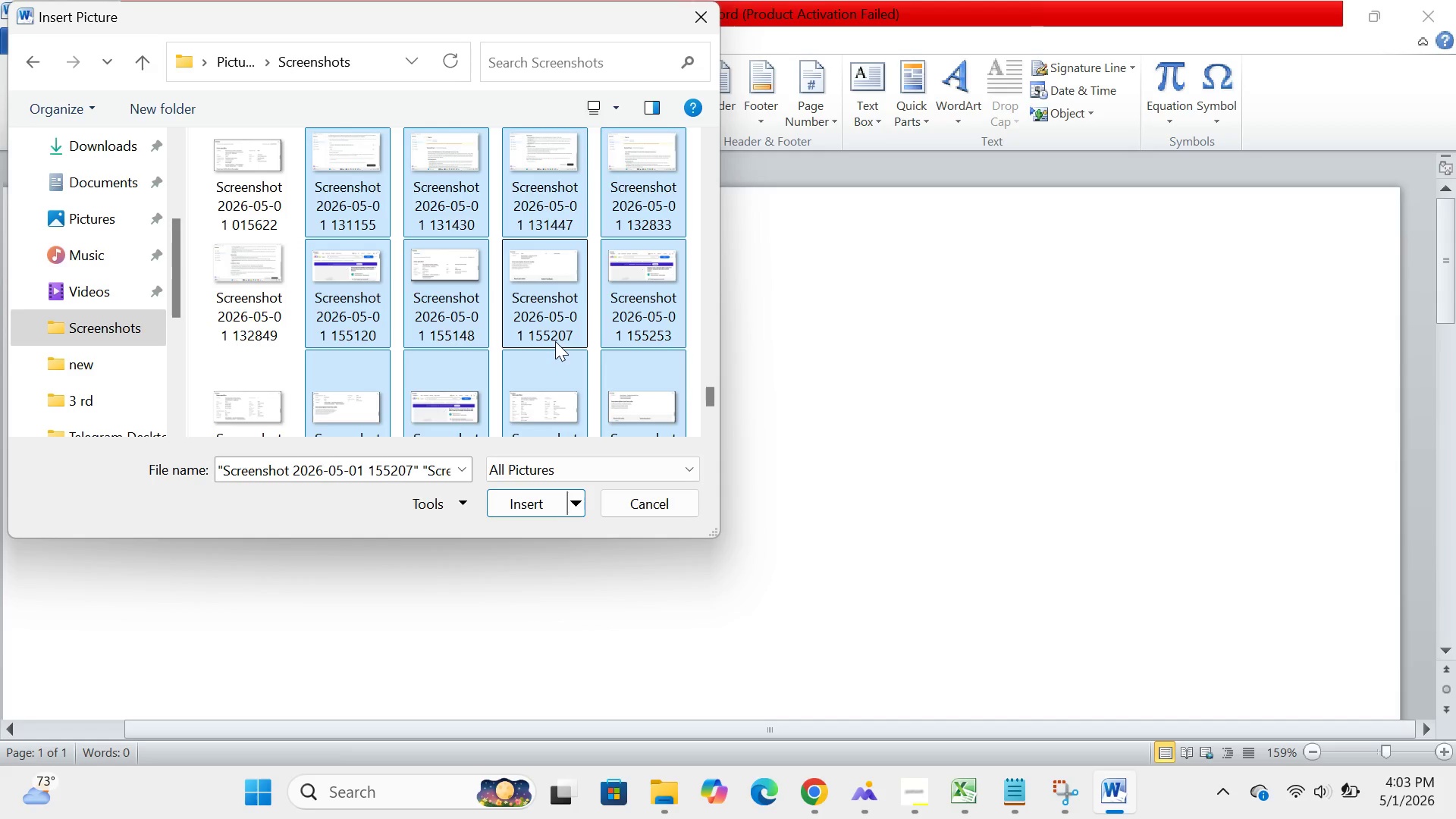 
left_click([555, 341])
 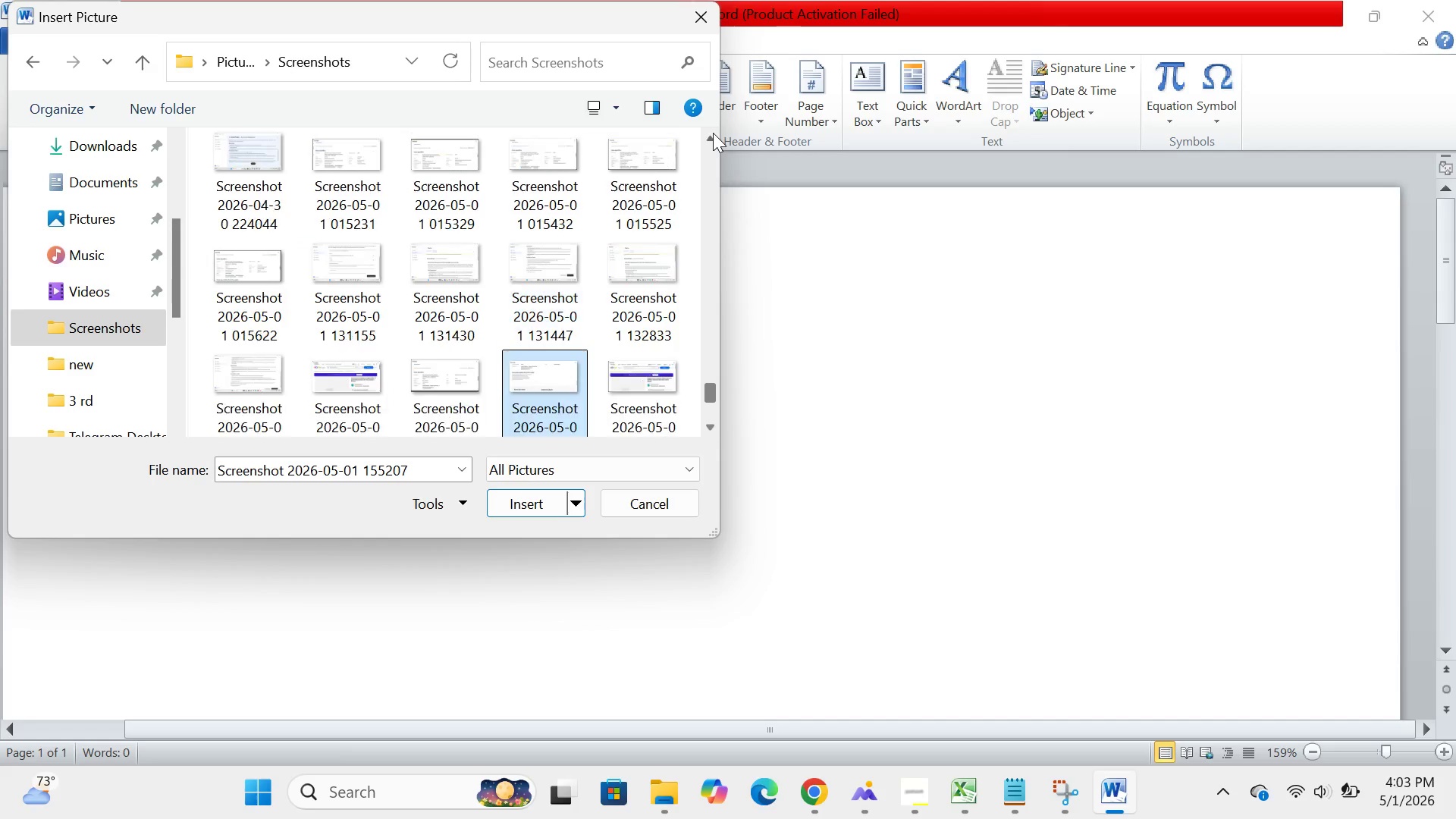 
double_click([713, 133])
 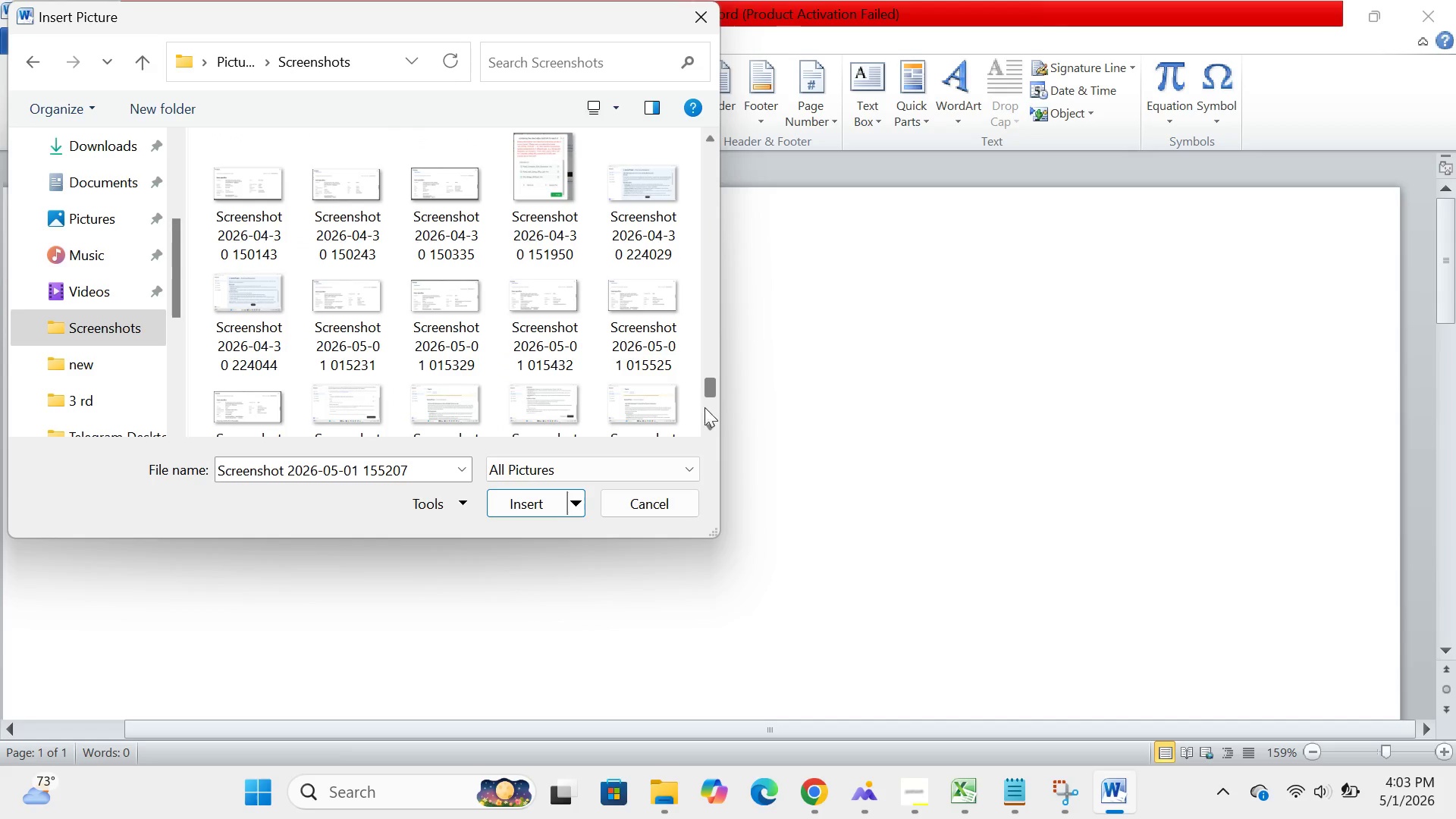 
left_click([711, 413])
 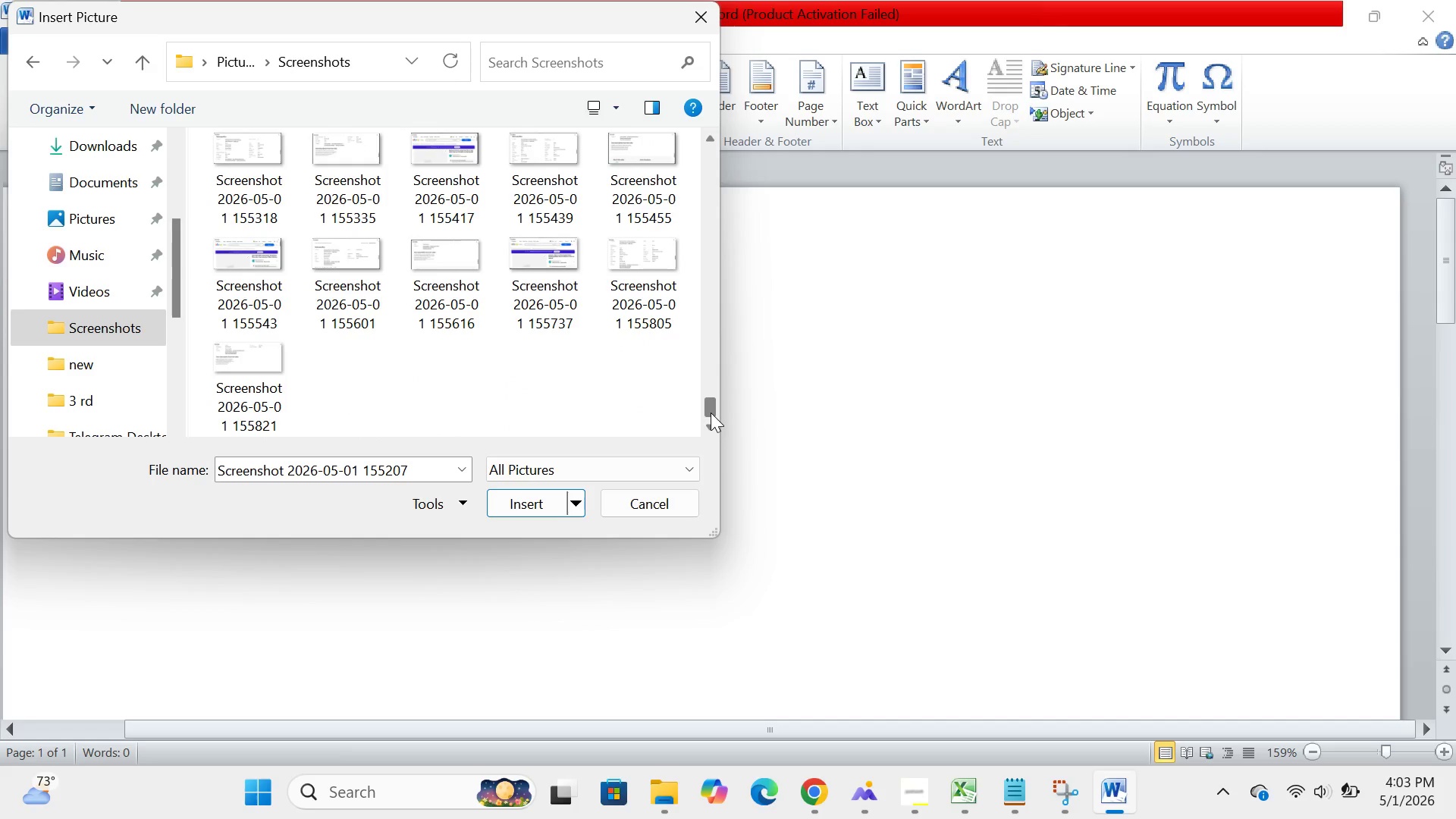 
double_click([711, 413])
 